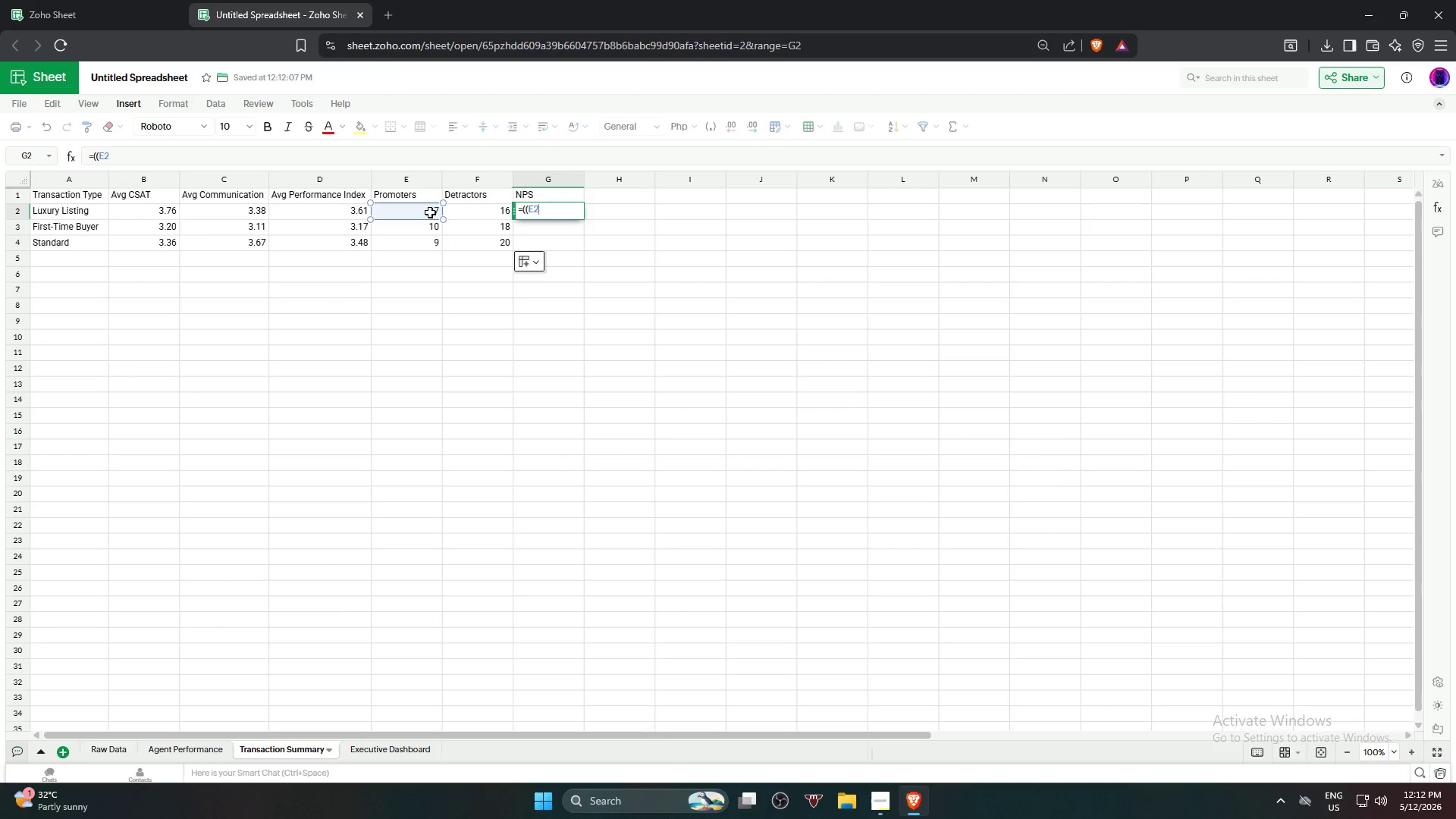 
key(Minus)
 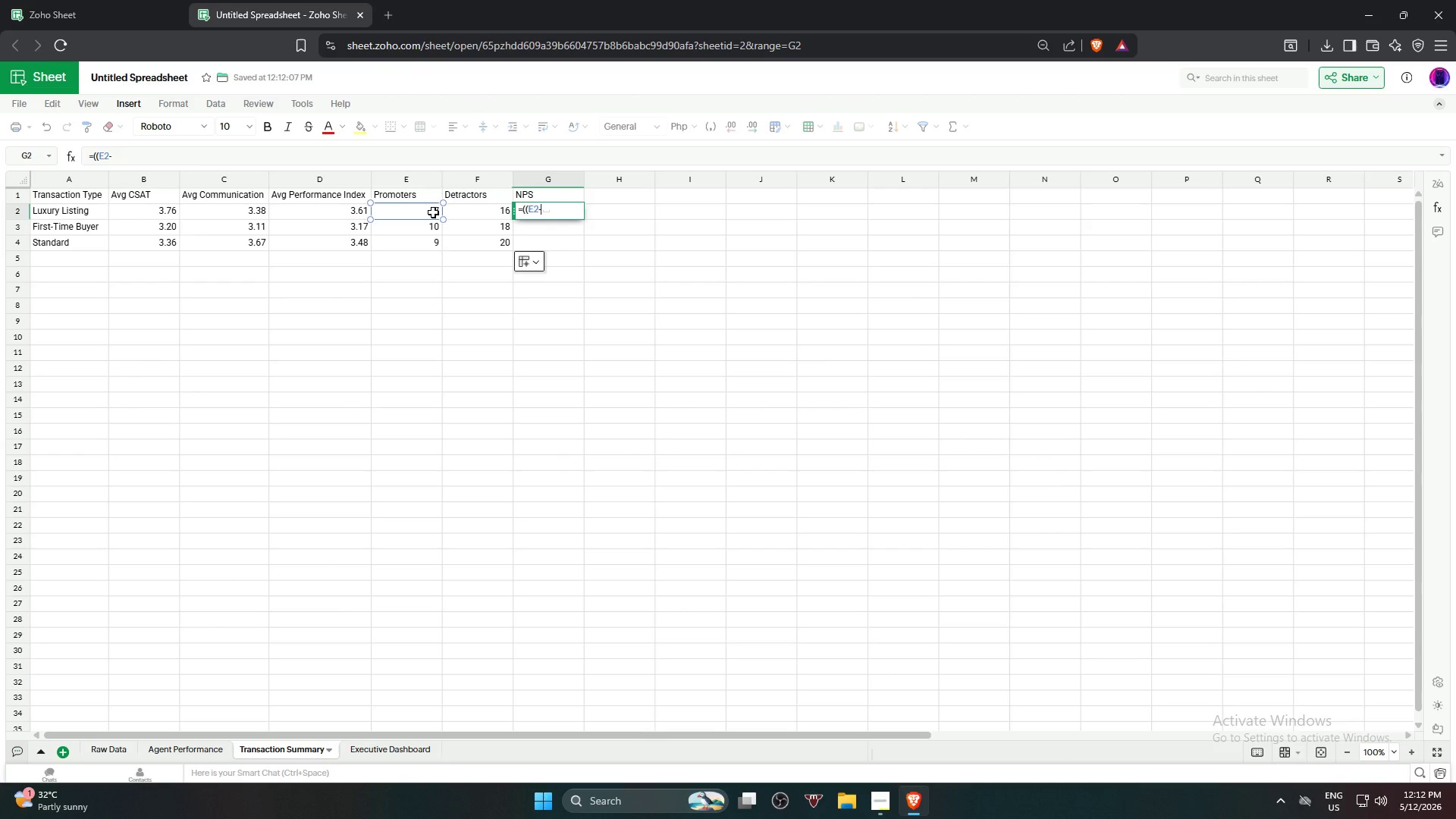 
left_click([454, 215])
 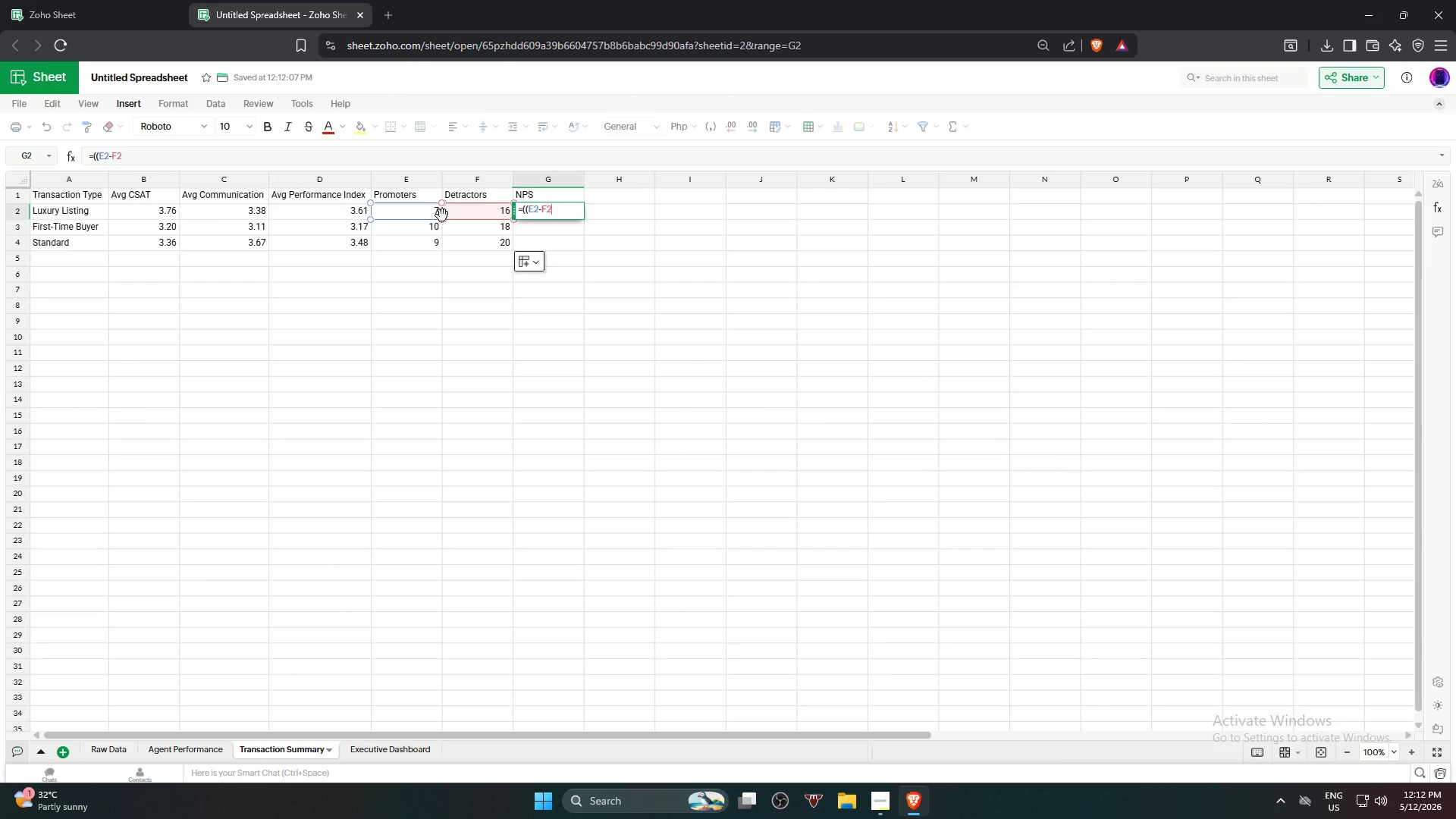 
type()/COUN)
 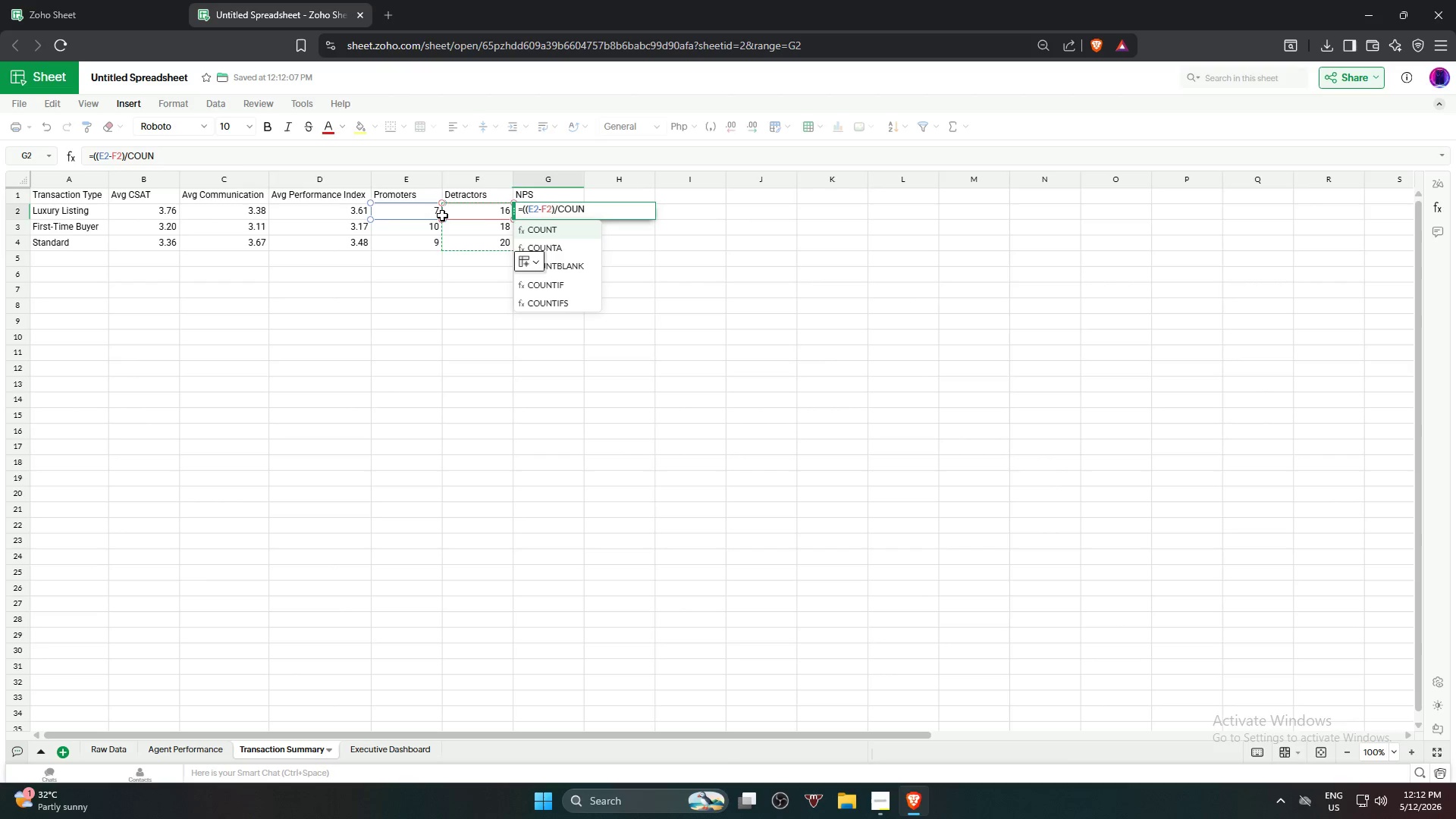 
left_click([582, 286])
 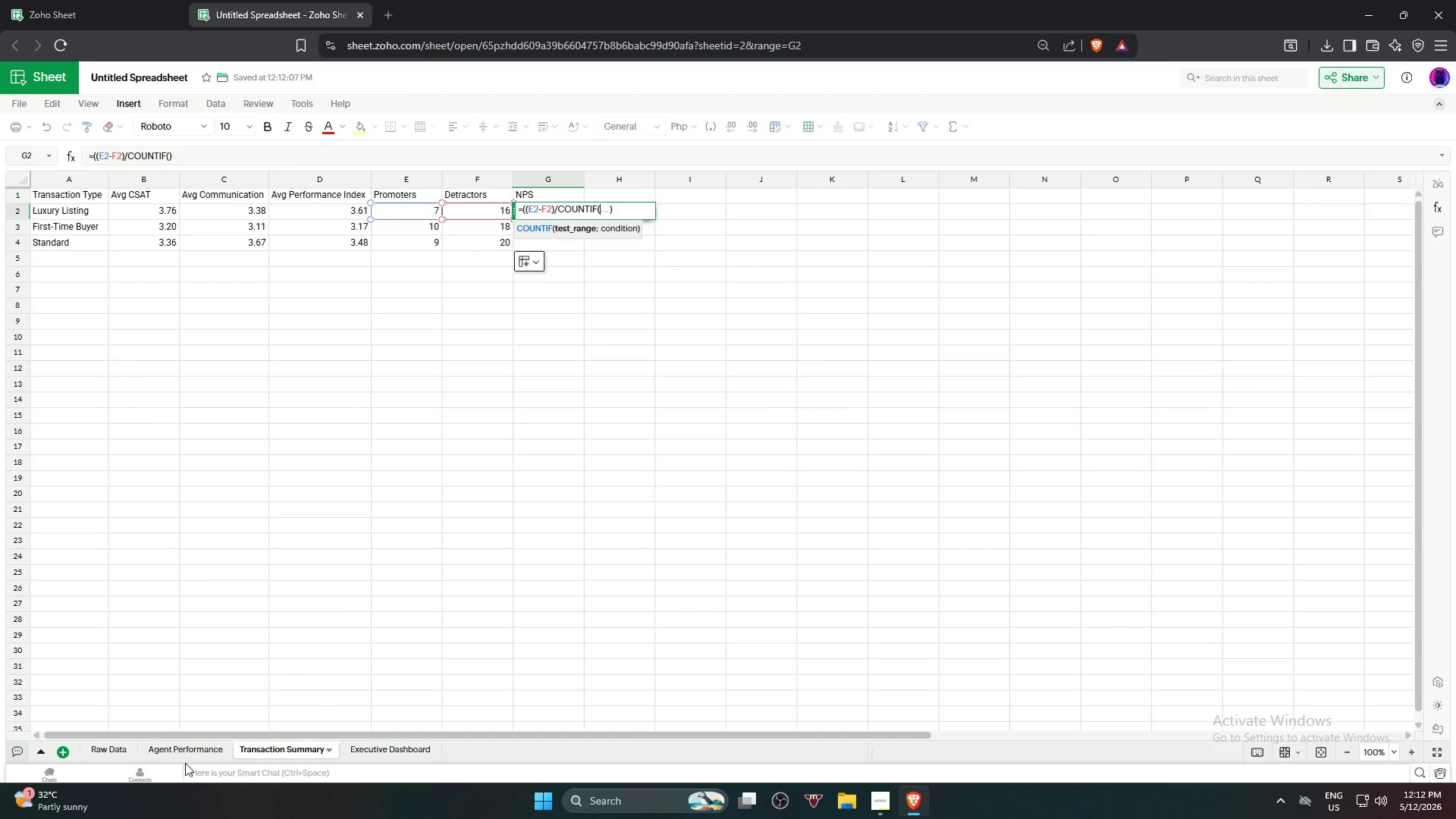 
left_click([94, 752])
 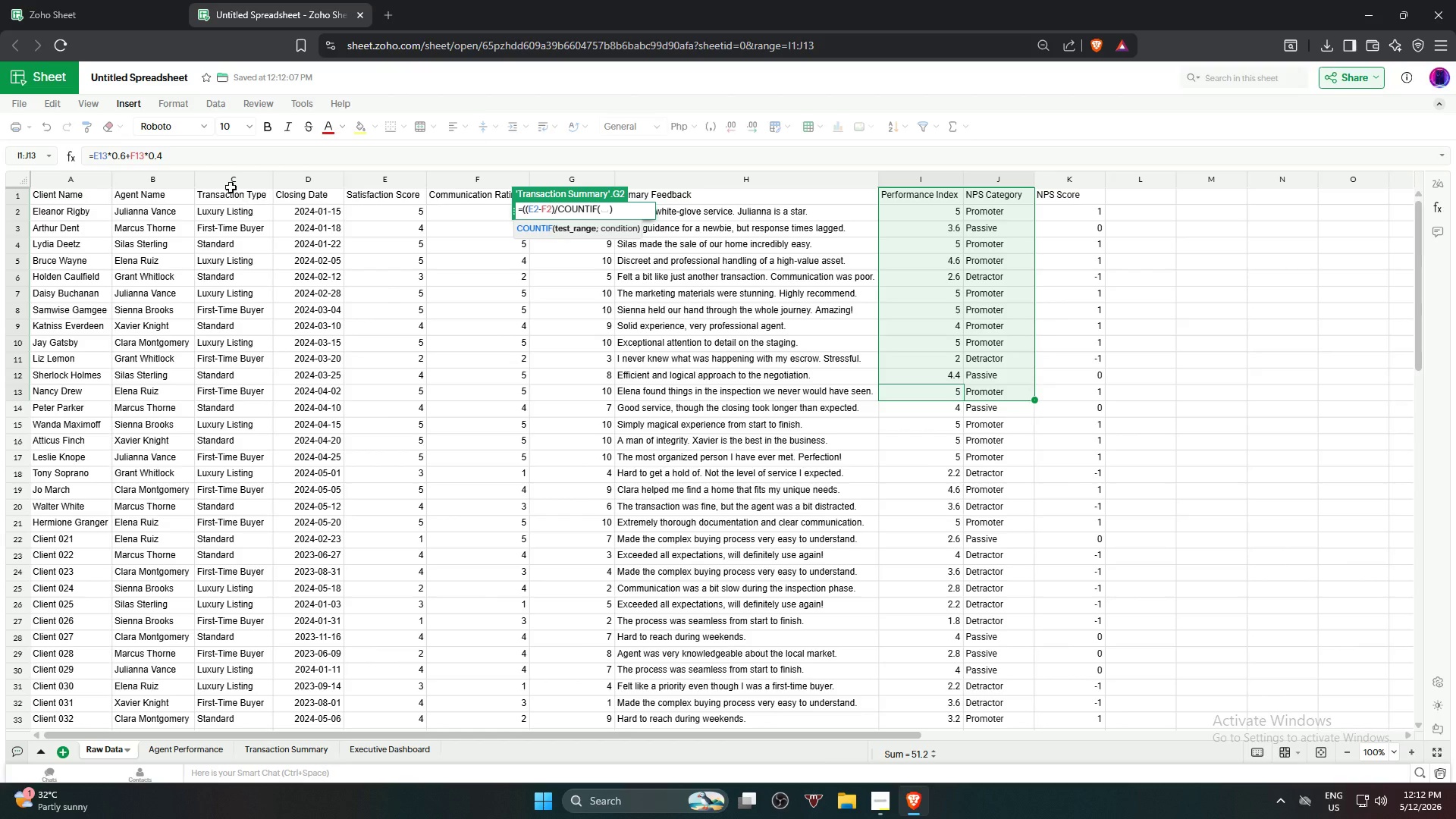 
left_click([230, 180])
 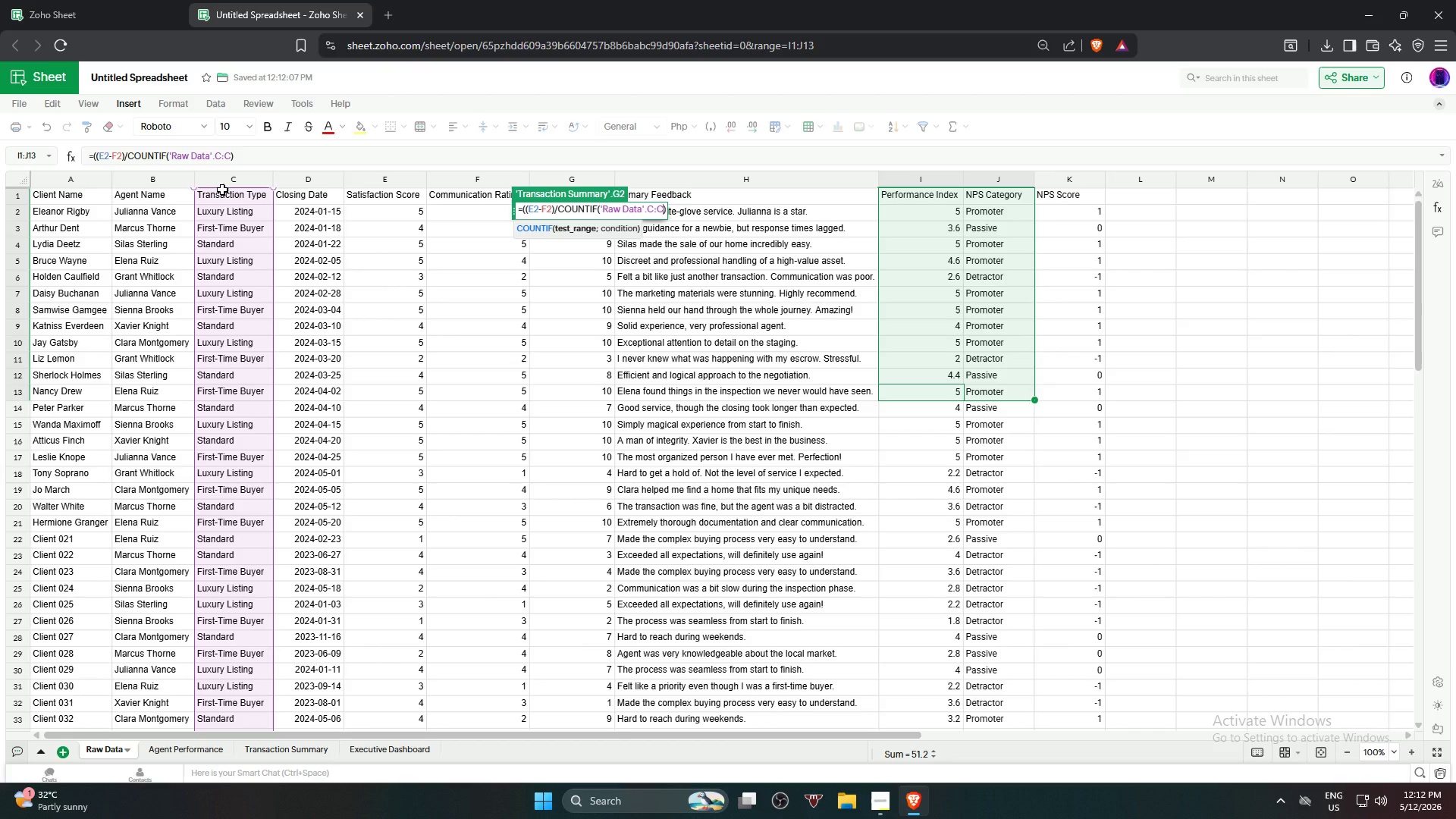 
key(Comma)
 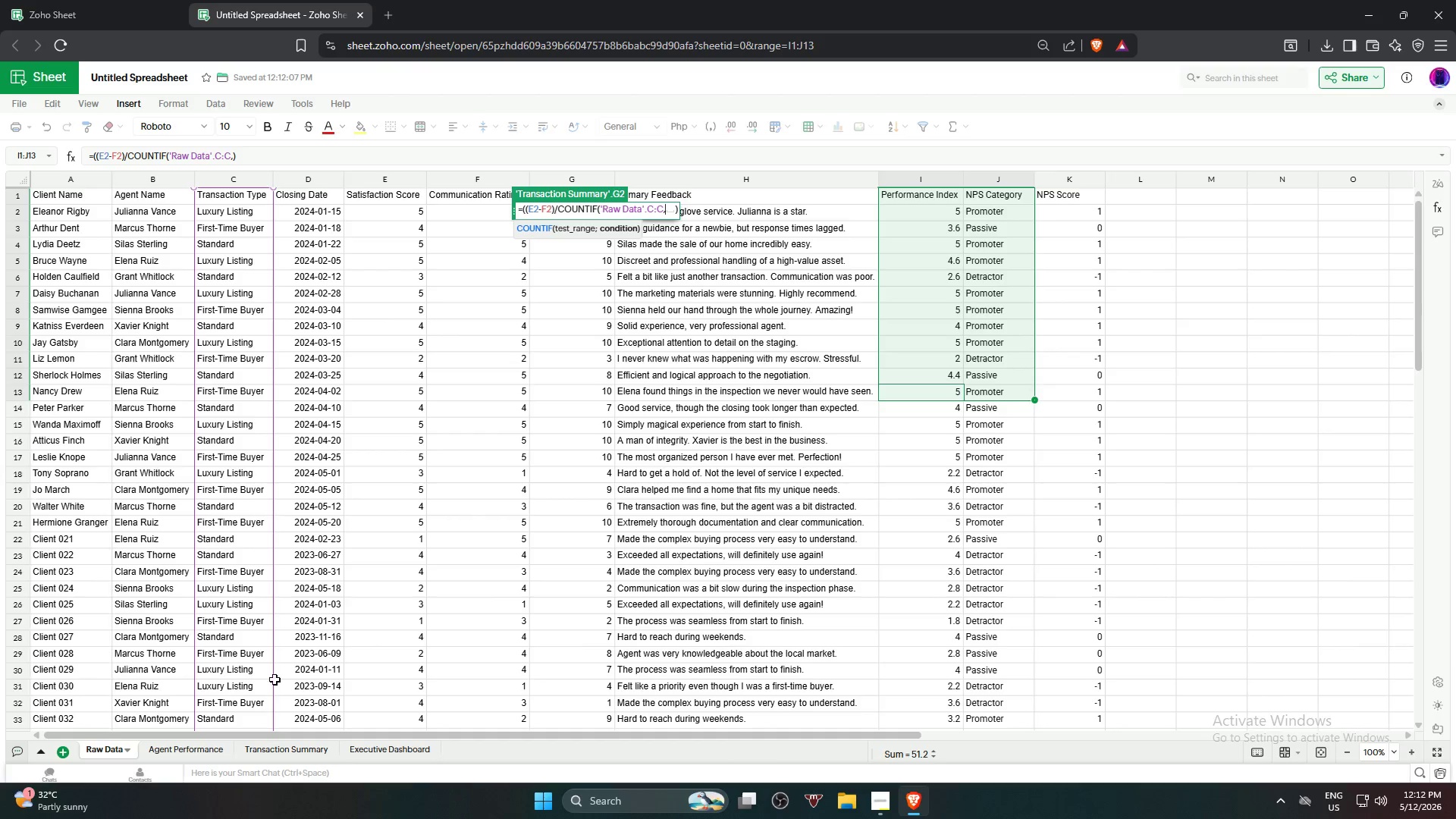 
left_click([267, 747])
 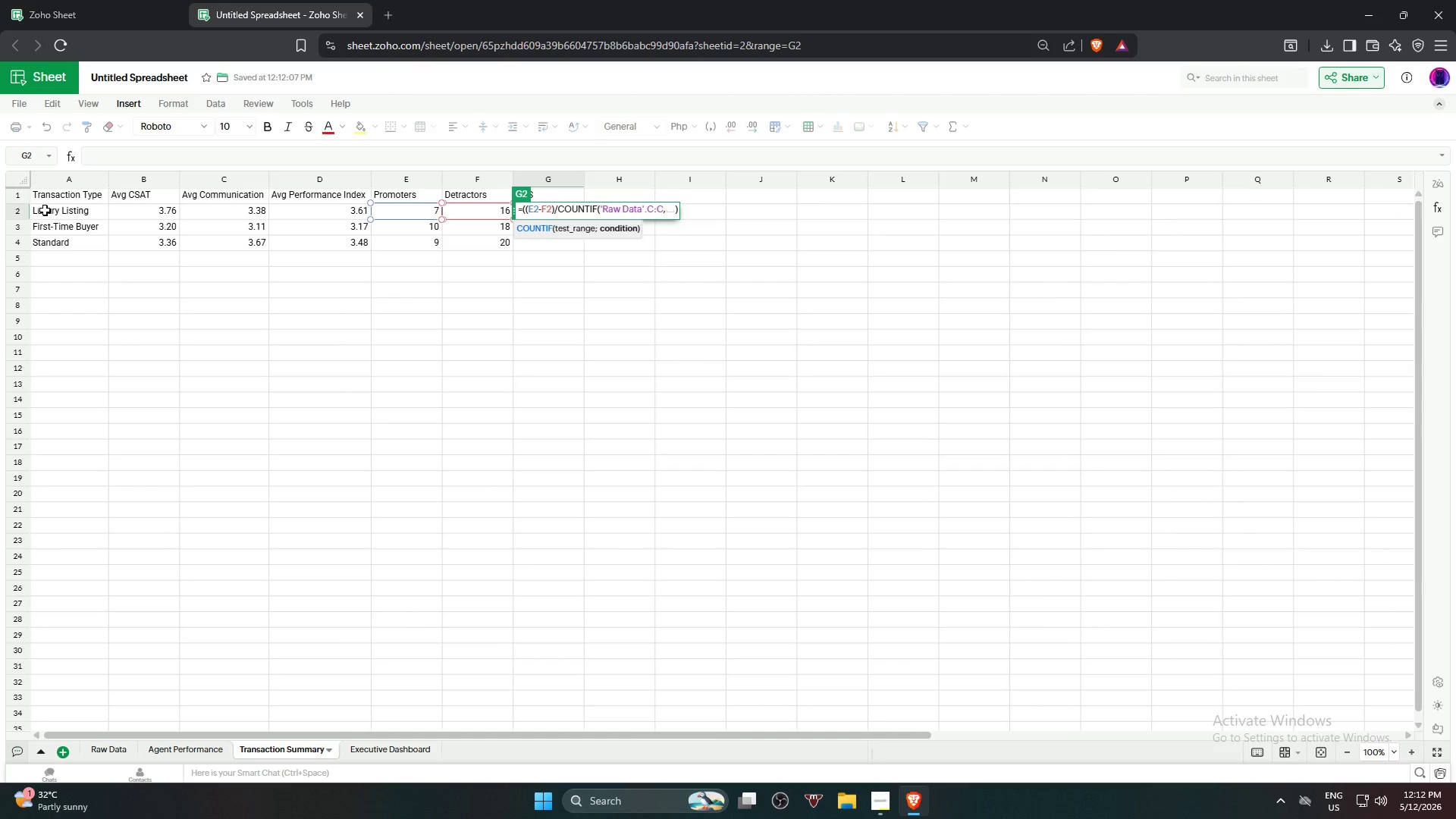 
left_click([45, 210])
 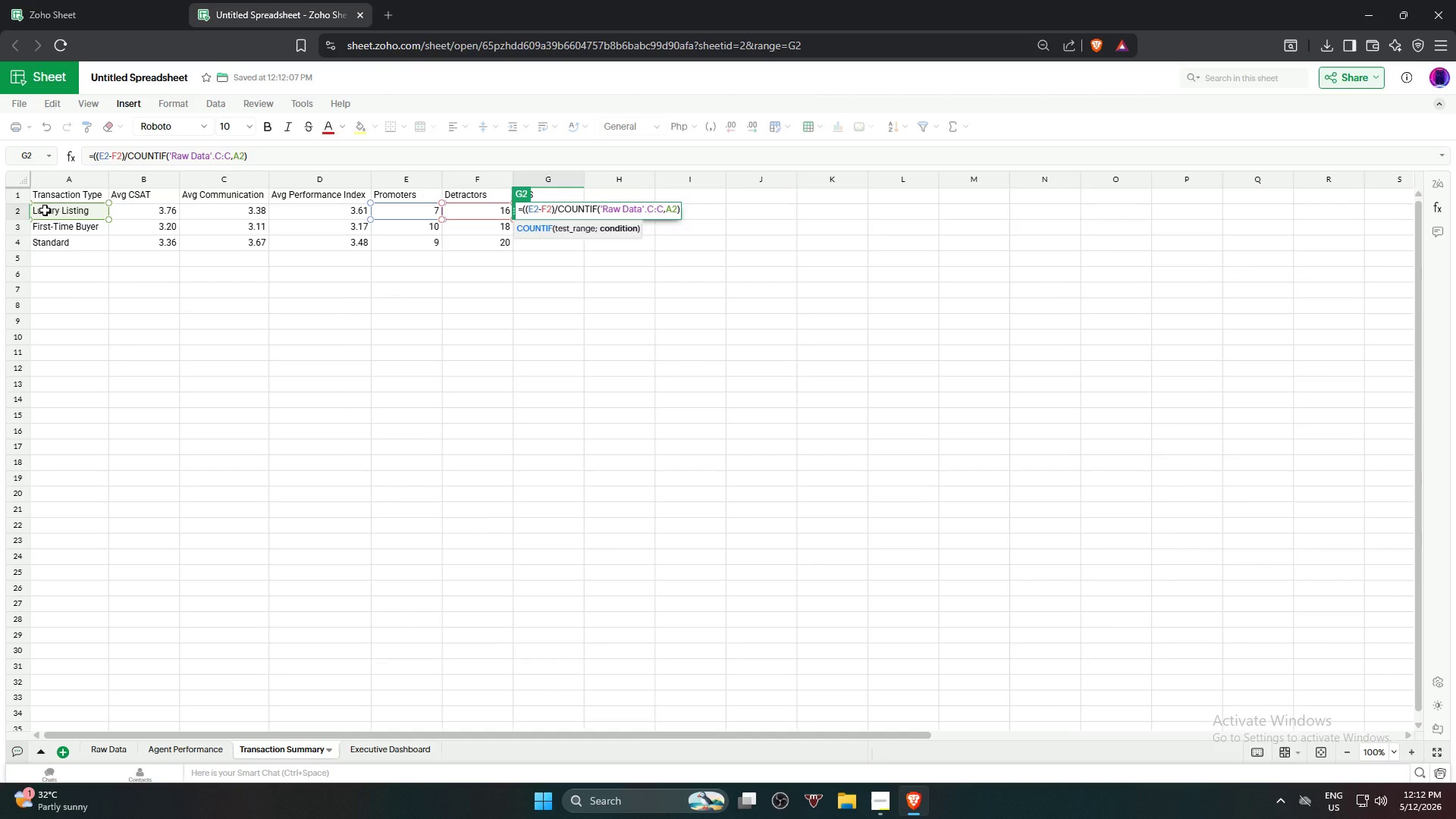 
type(,)
key(Backspace)
type()))
 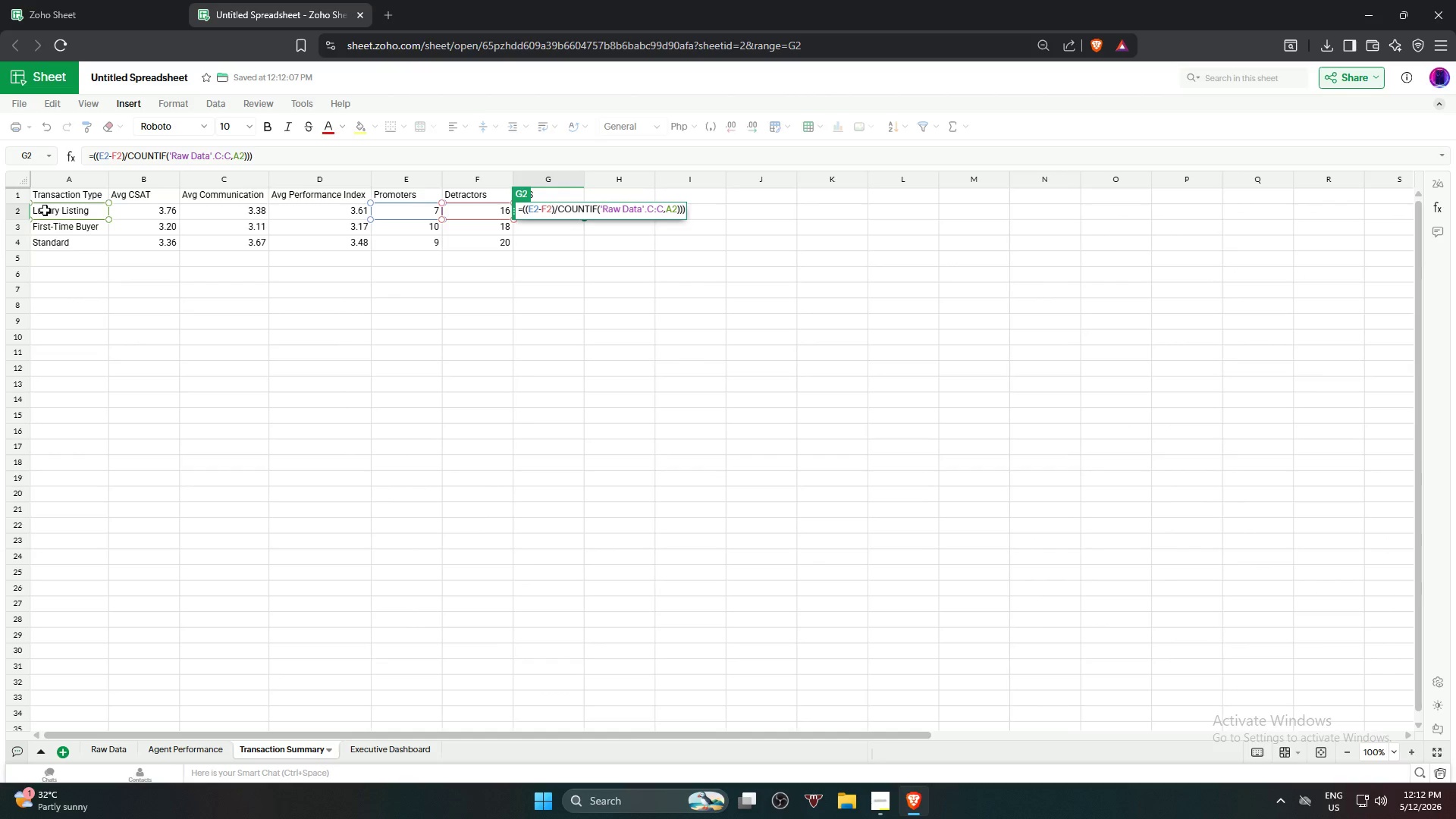 
type(*100)
 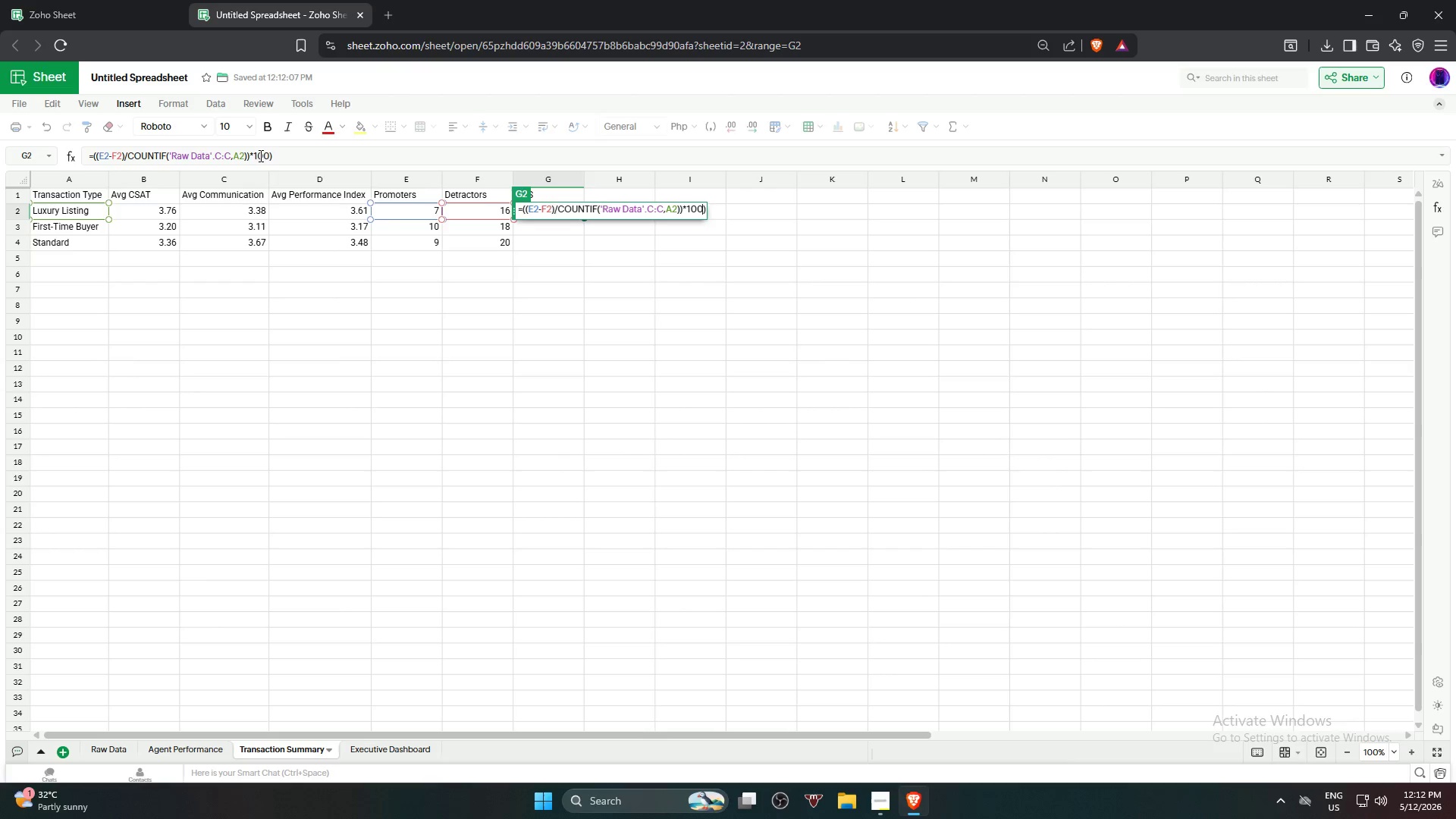 
left_click([278, 150])
 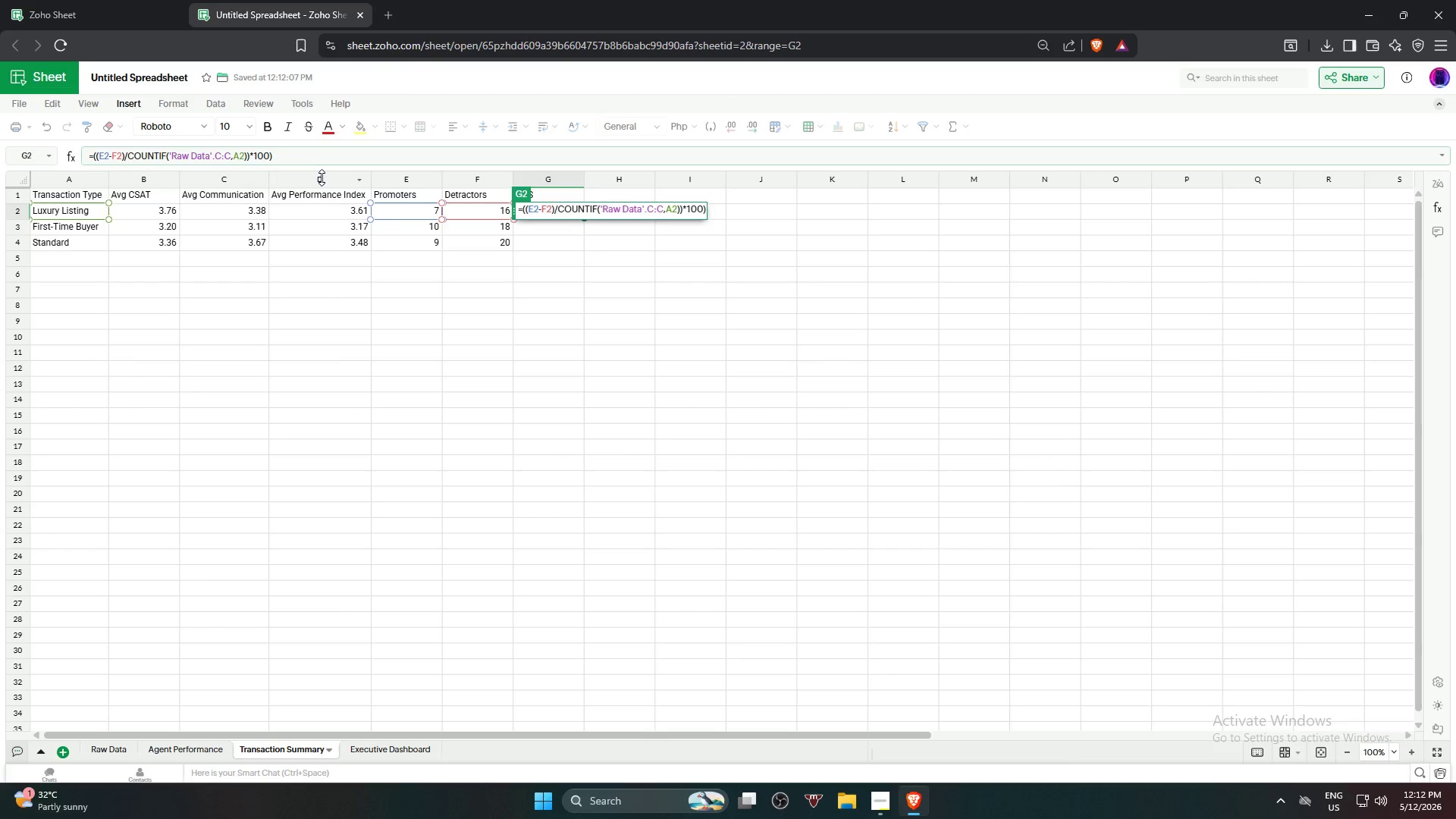 
key(Backspace)
 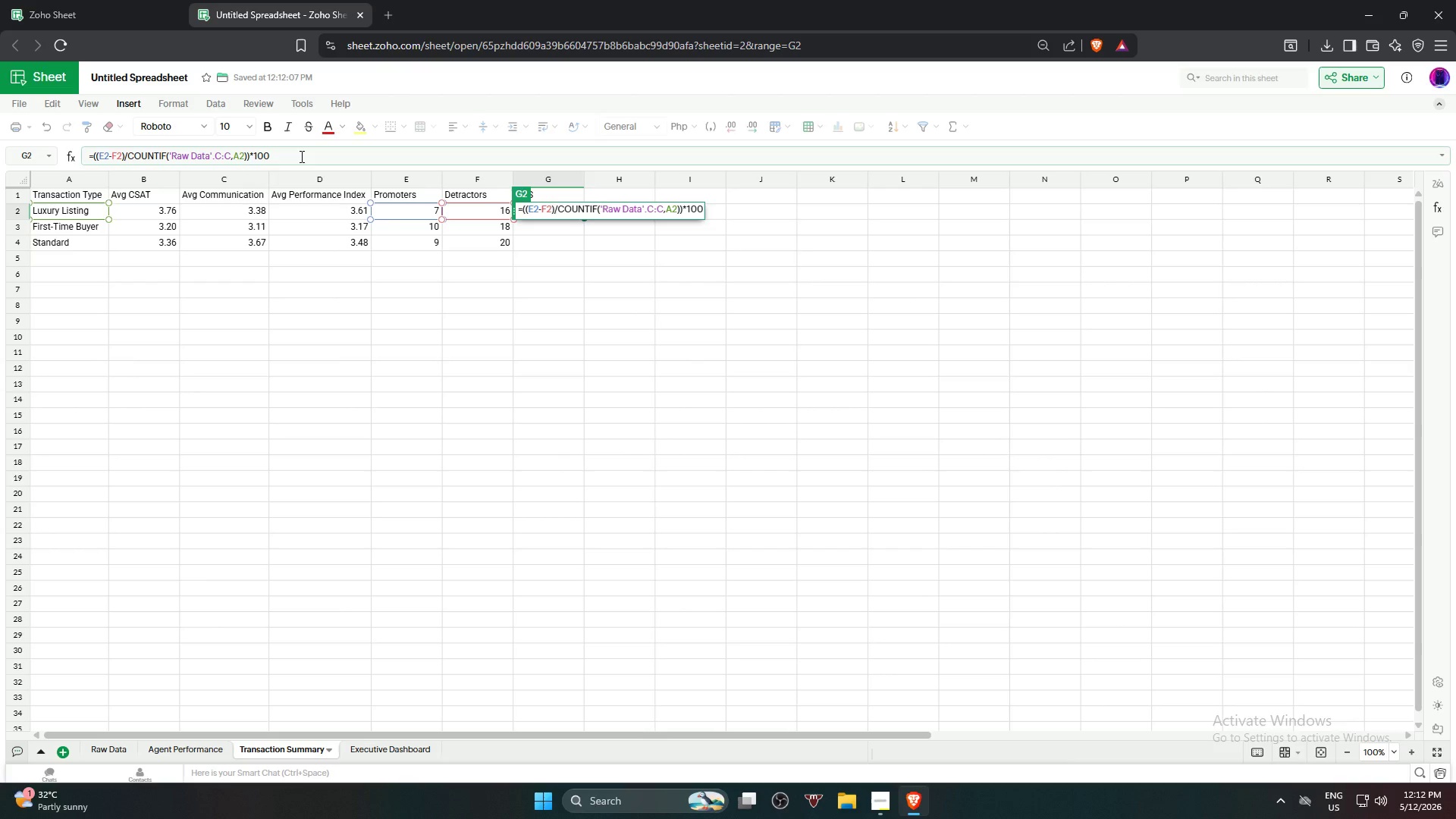 
key(NumpadEnter)
 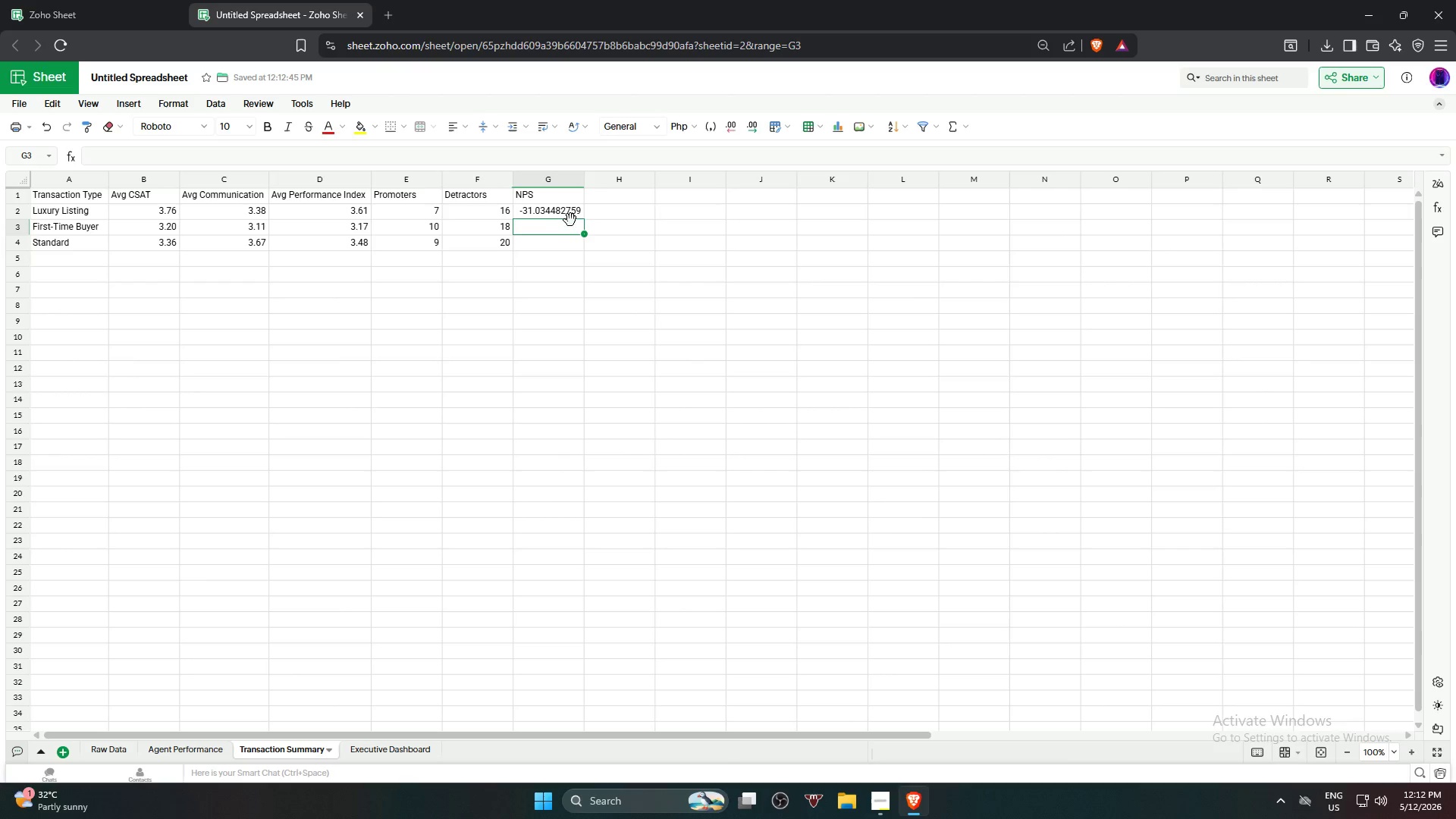 
left_click([568, 217])
 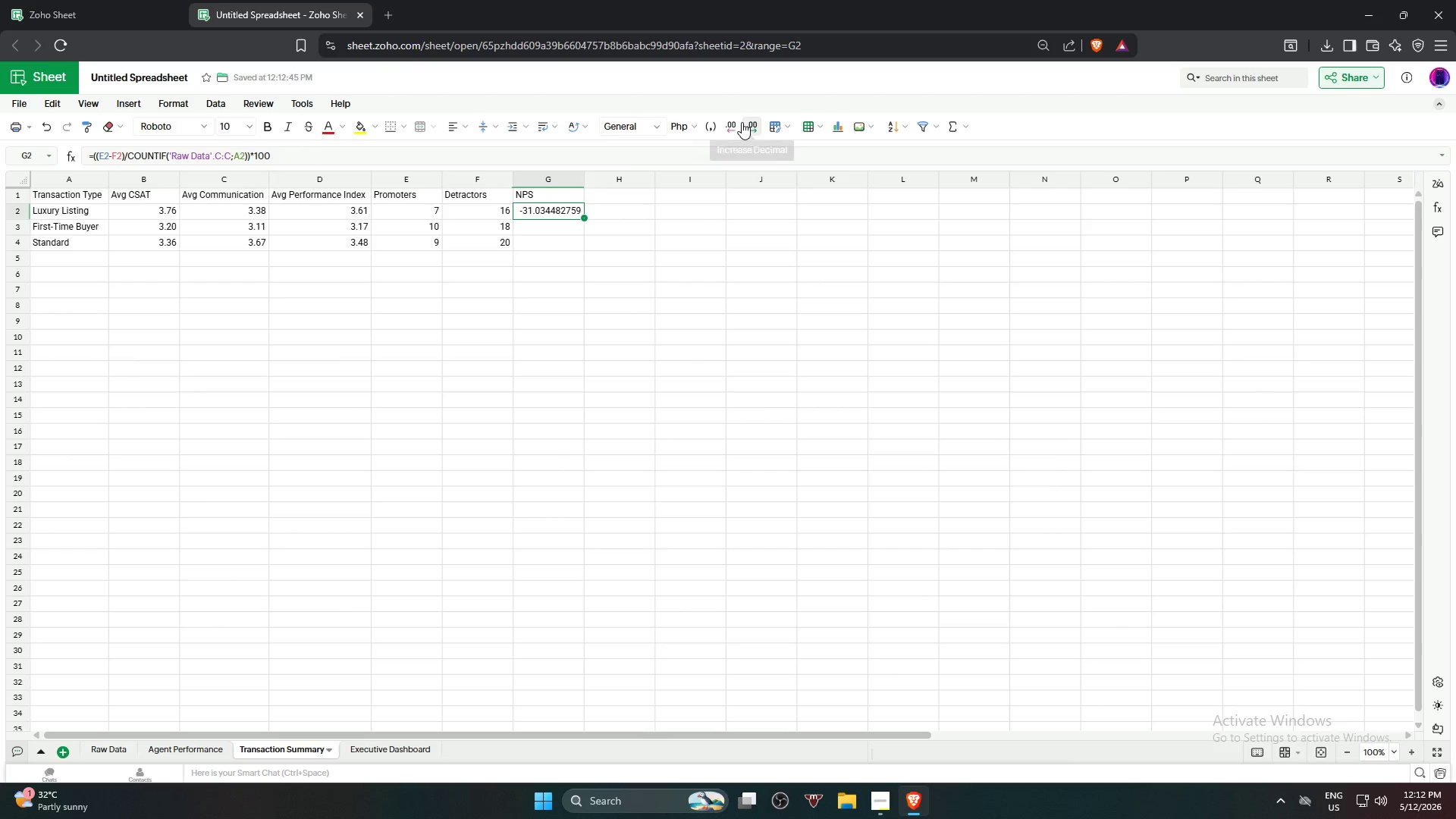 
double_click([735, 124])
 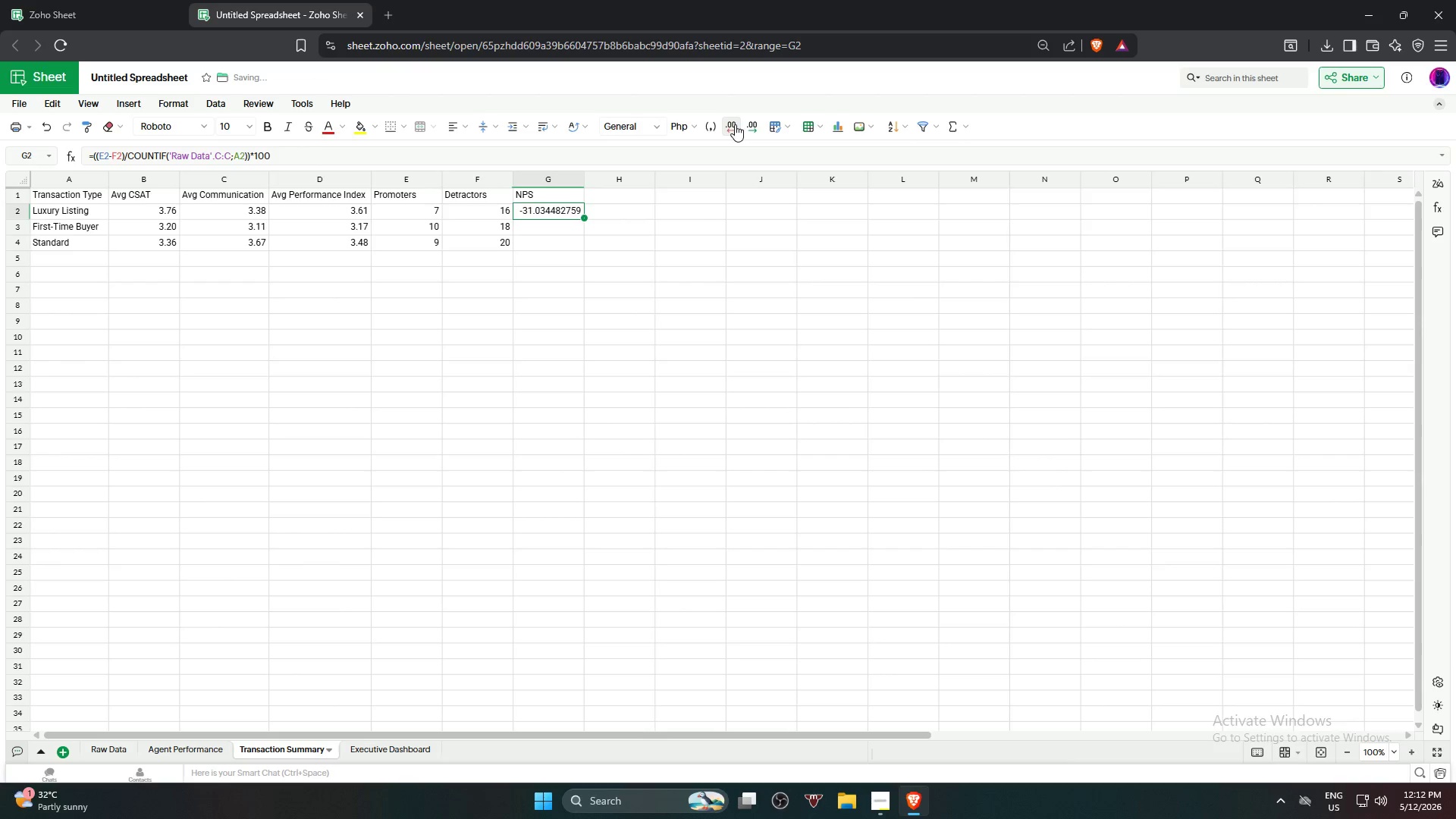 
triple_click([735, 124])
 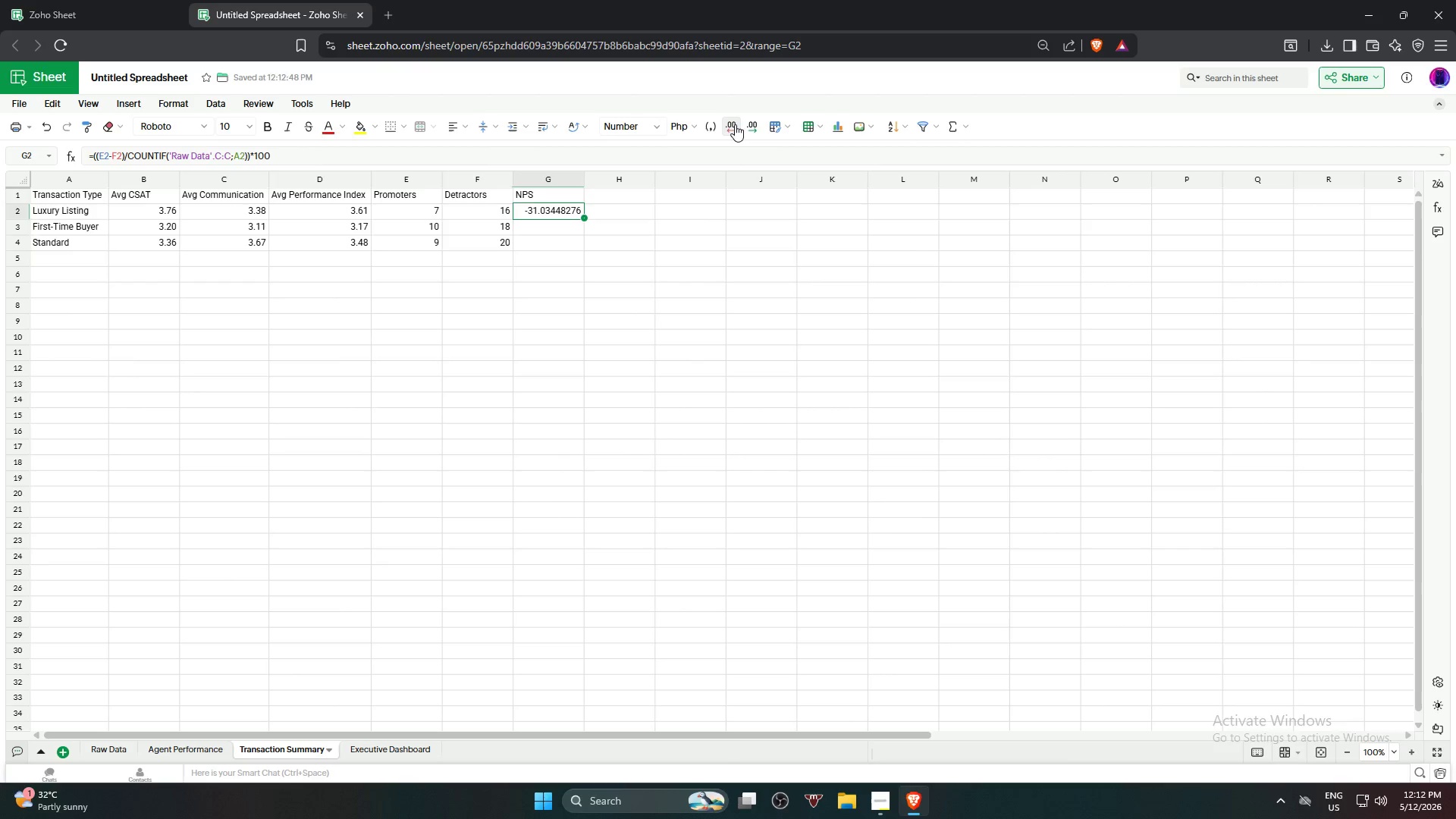 
triple_click([735, 124])
 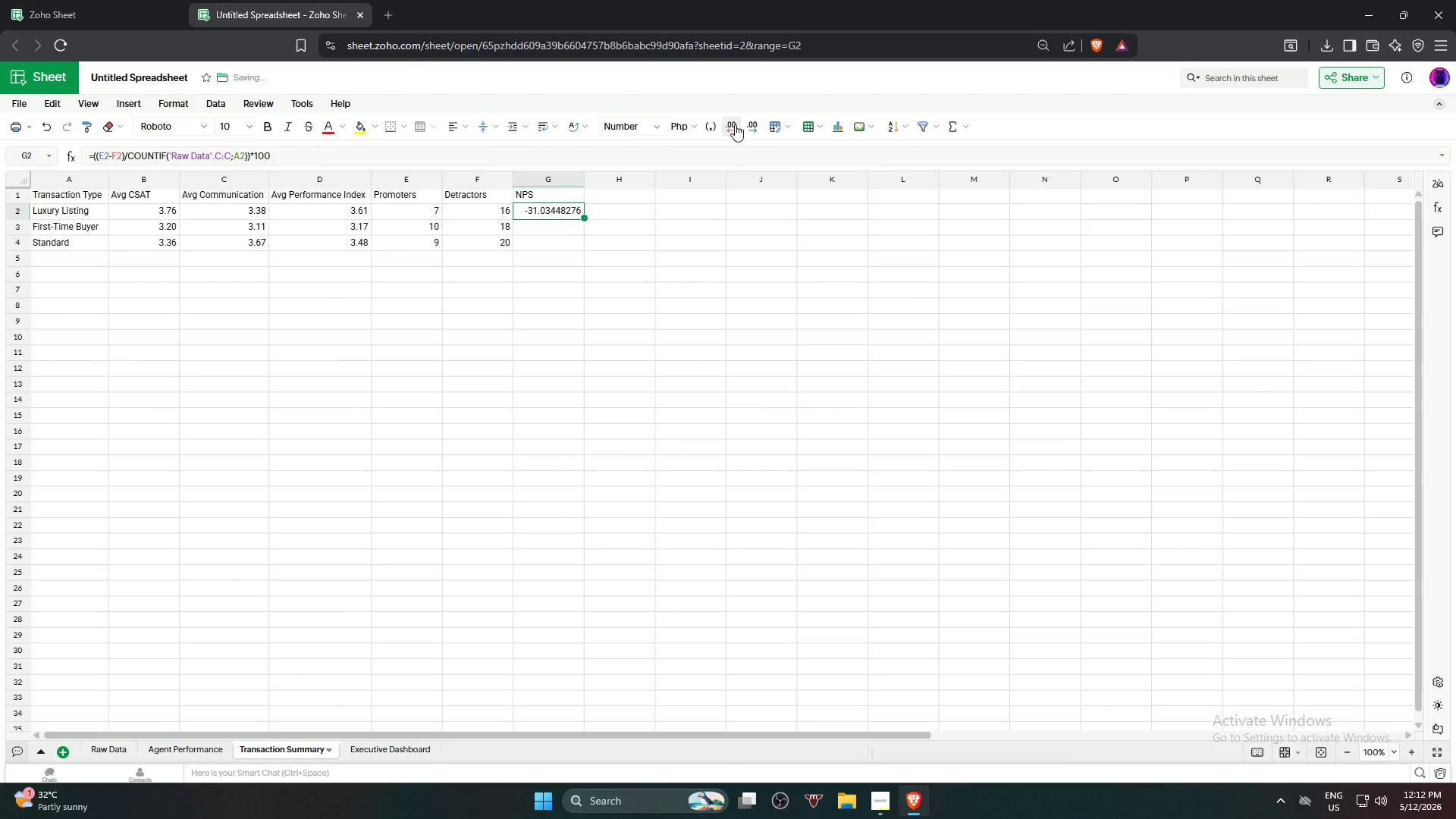 
triple_click([735, 124])
 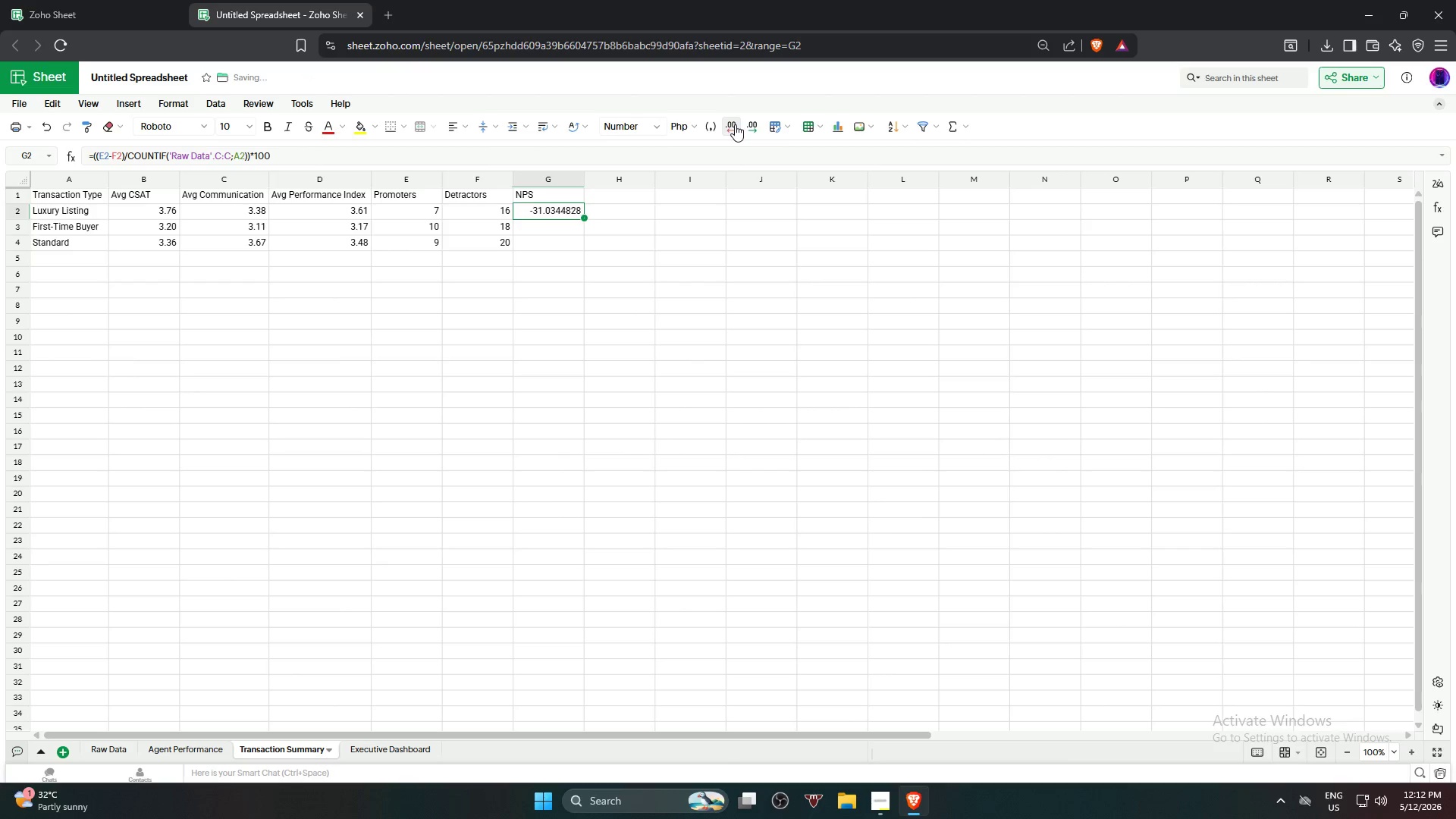 
triple_click([735, 124])
 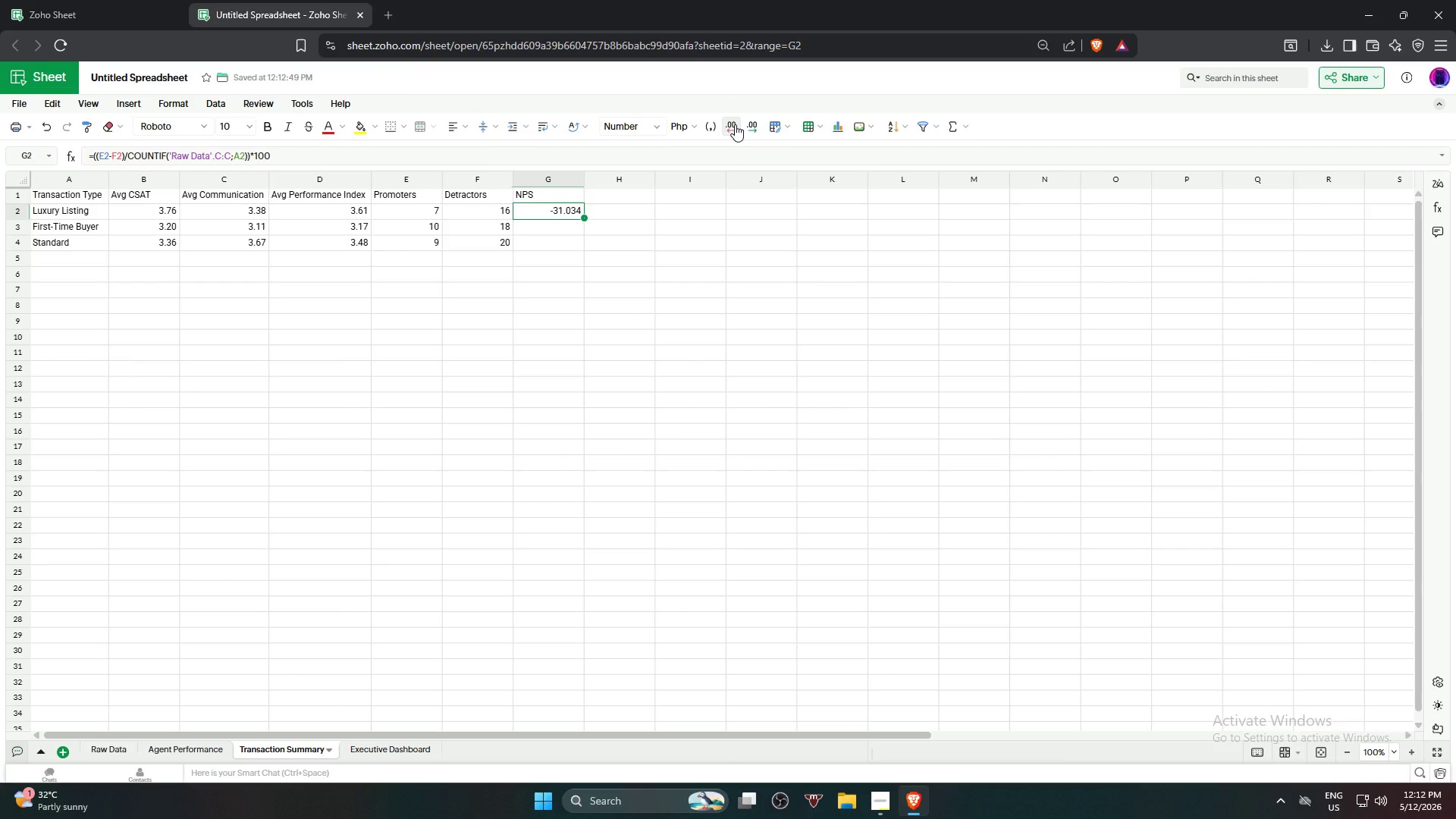 
left_click([735, 124])
 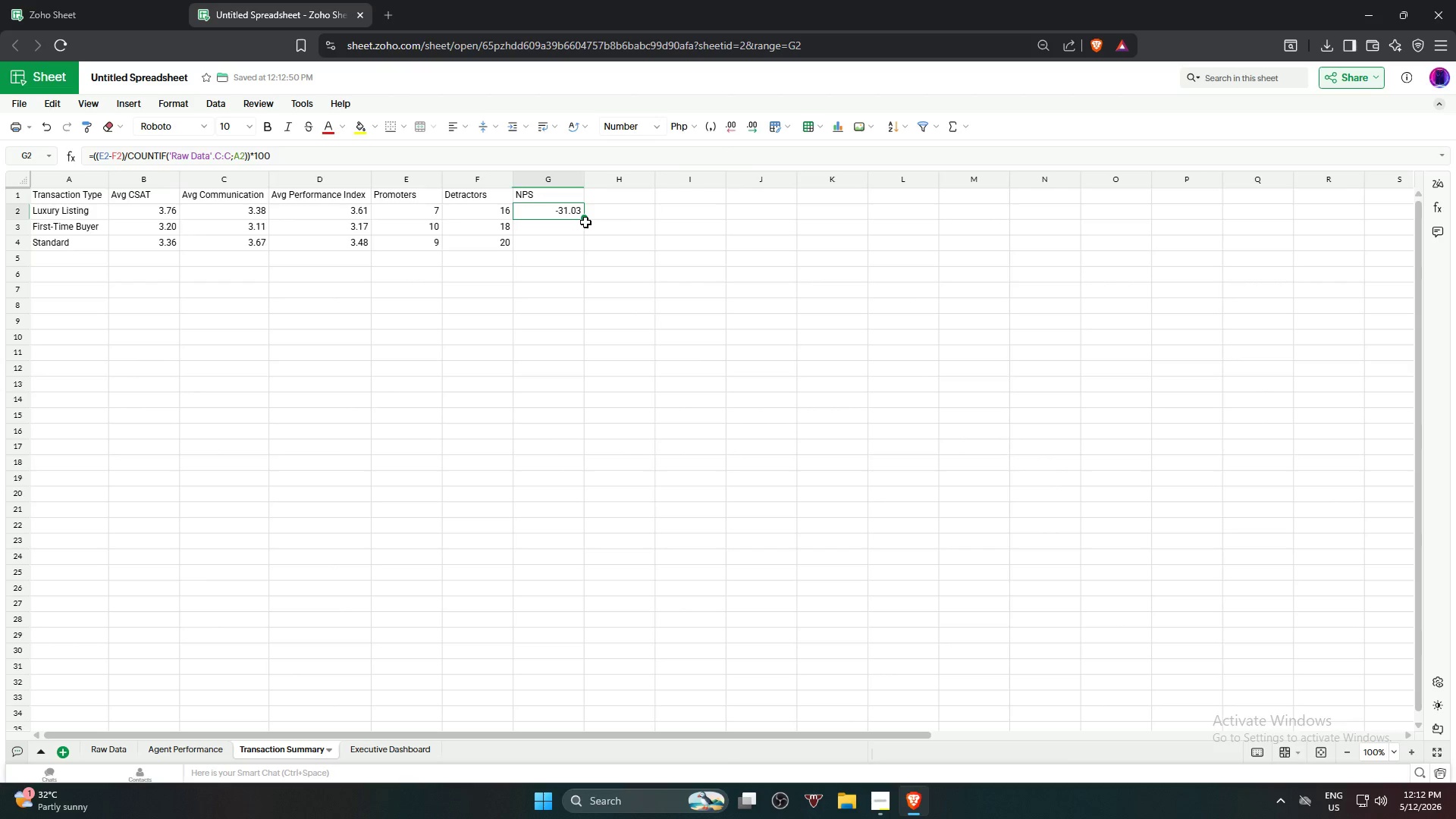 
left_click_drag(start_coordinate=[583, 221], to_coordinate=[588, 249])
 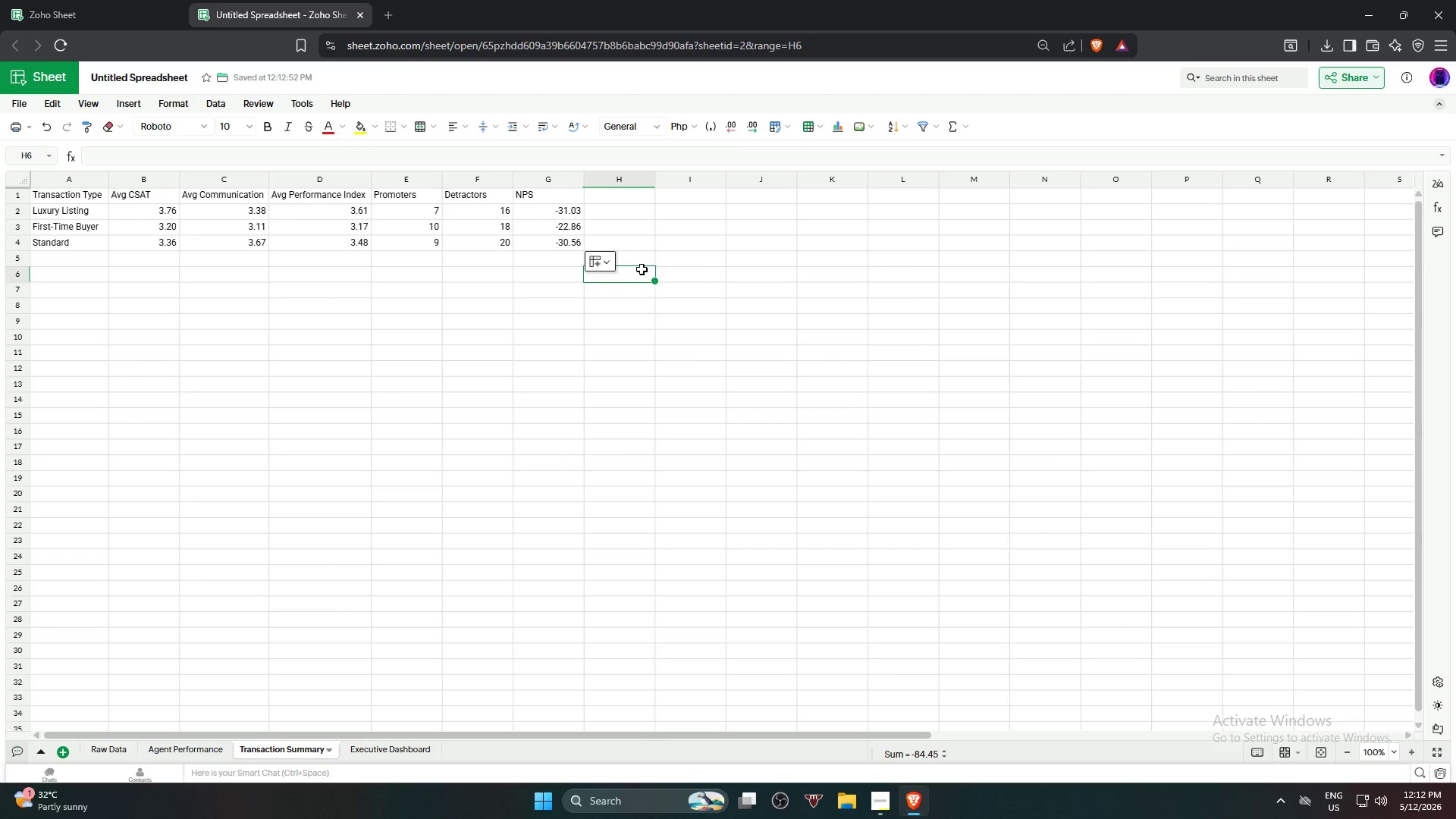 
double_click([540, 350])
 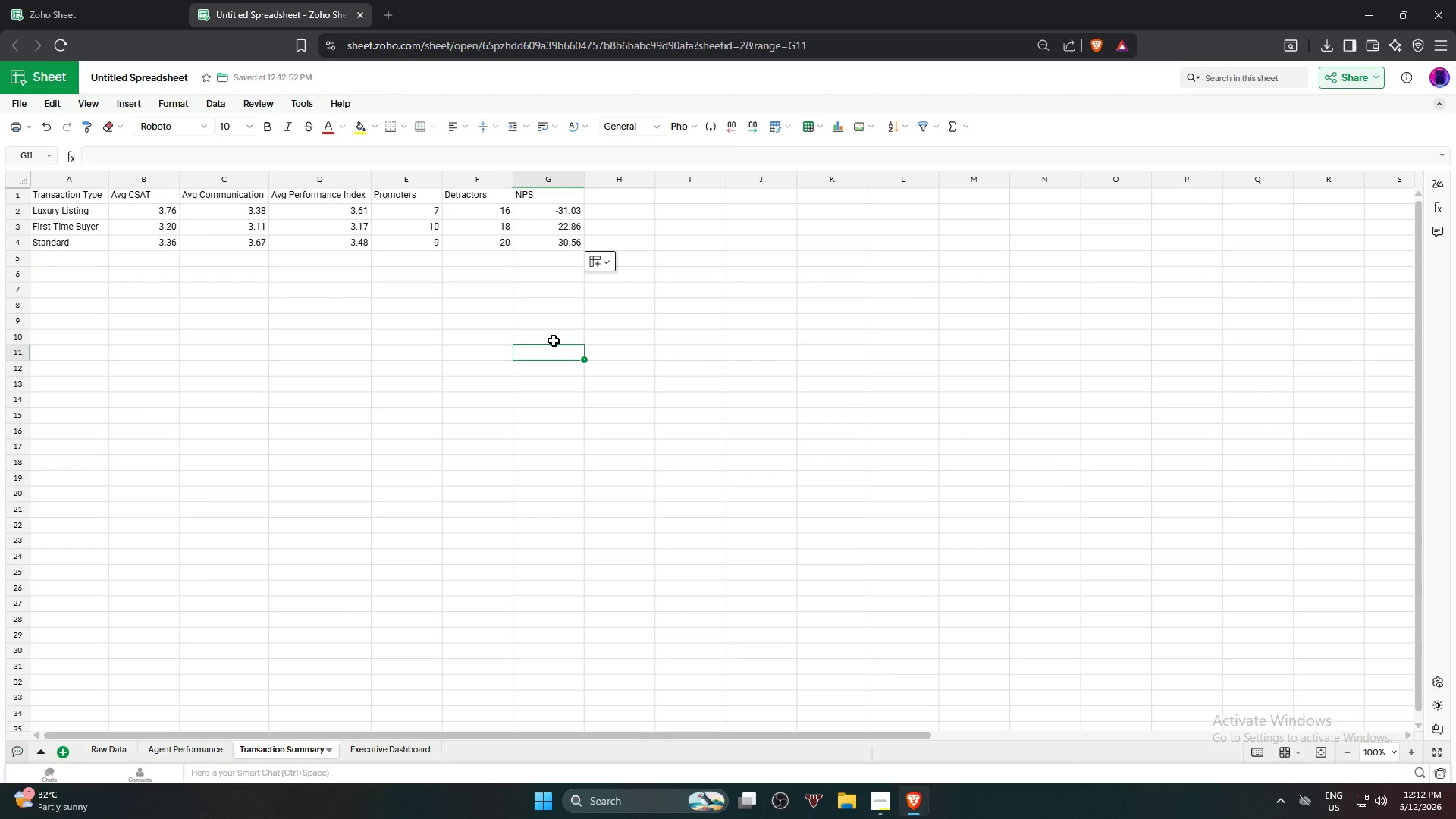 
wait(6.31)
 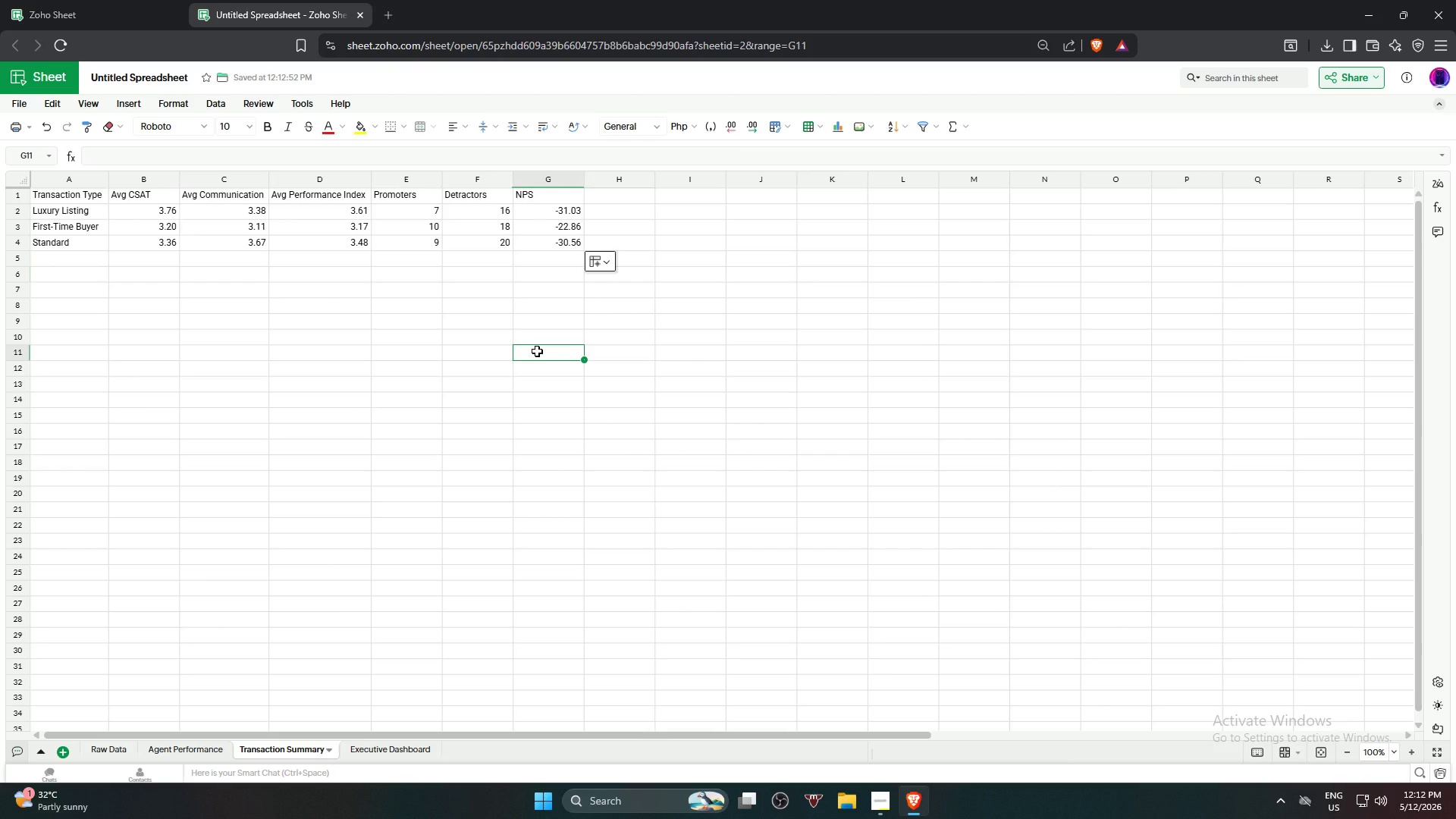 
key(Alt+AltLeft)
 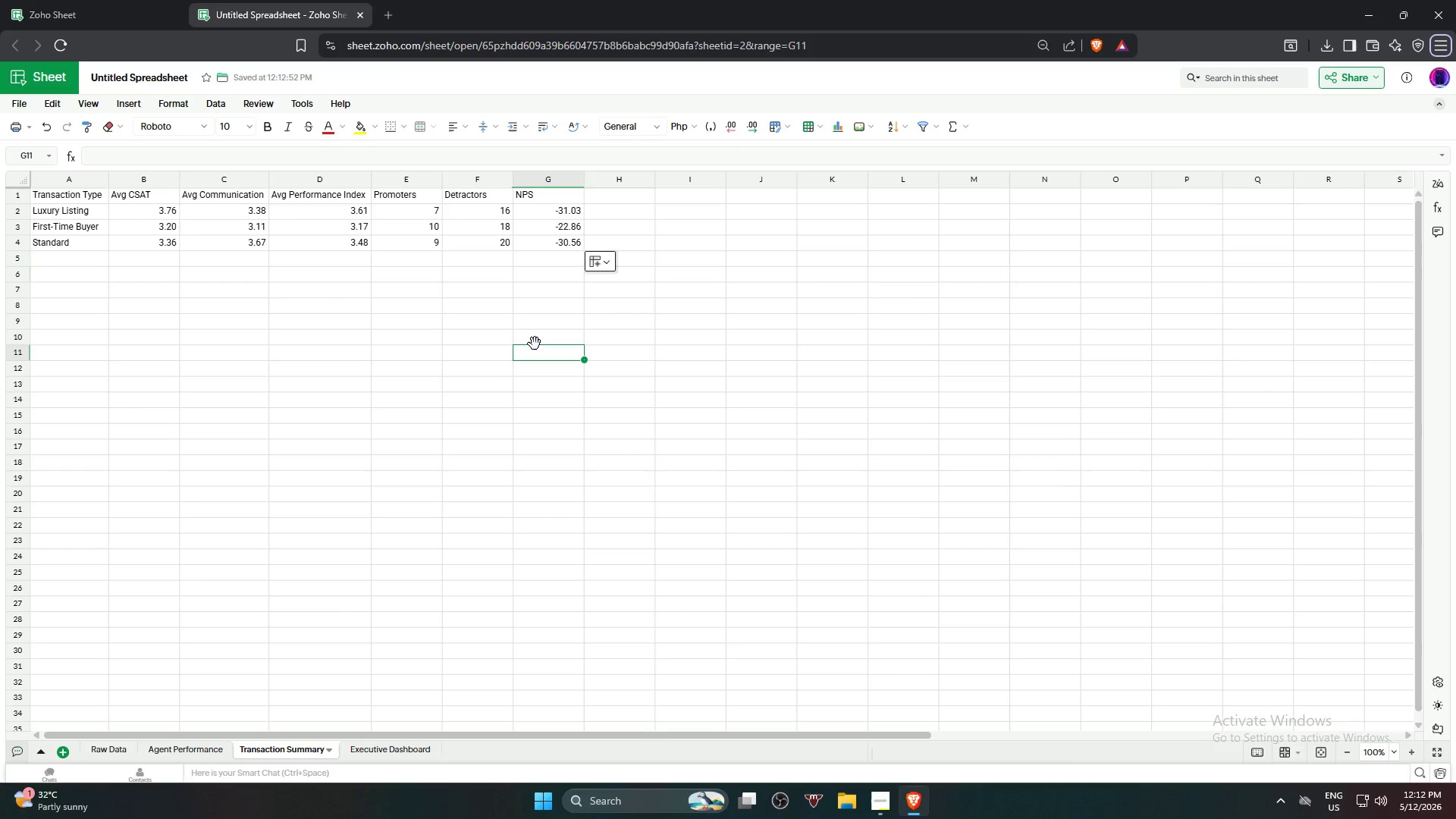 
left_click([535, 344])
 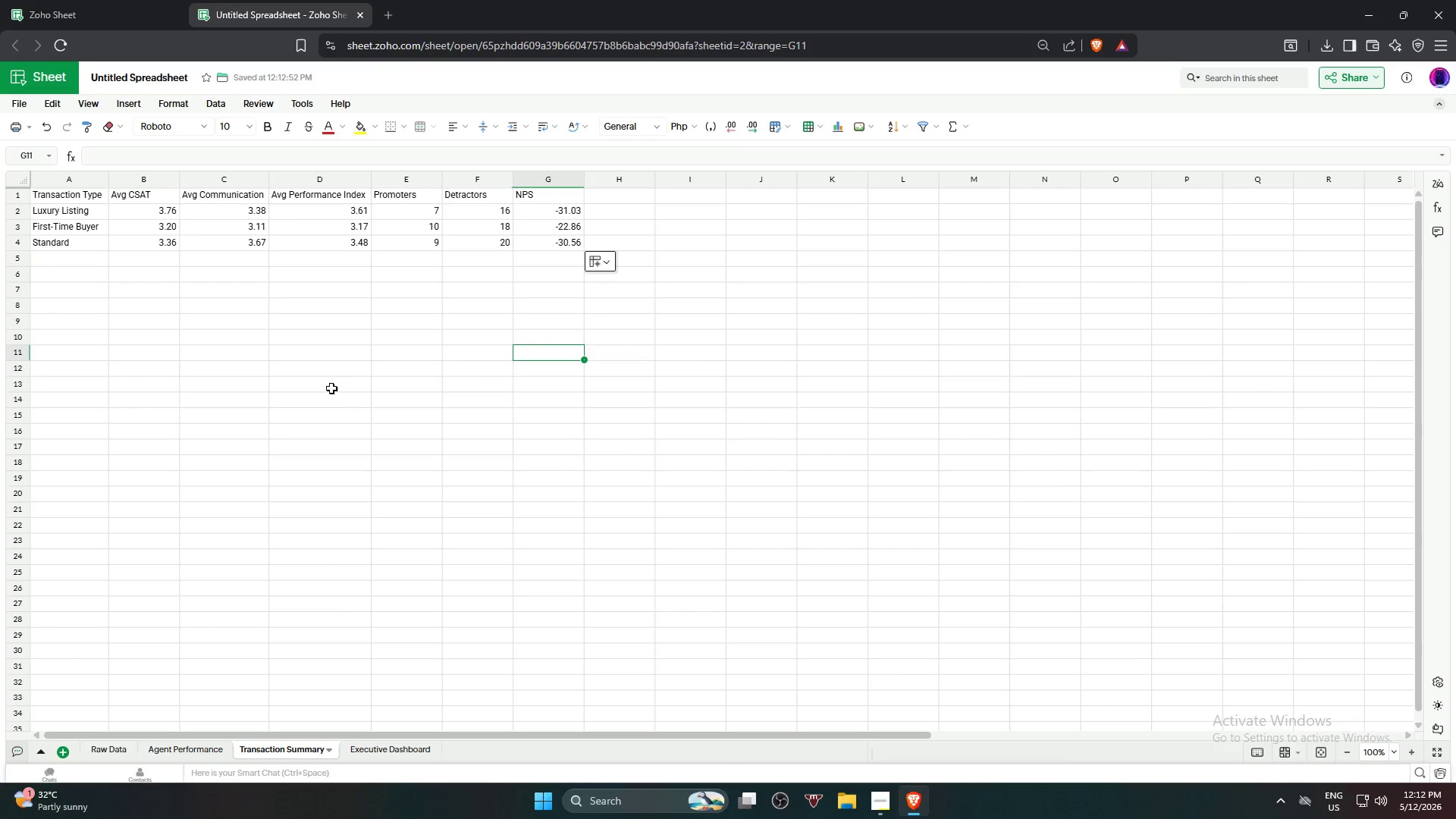 
double_click([331, 388])
 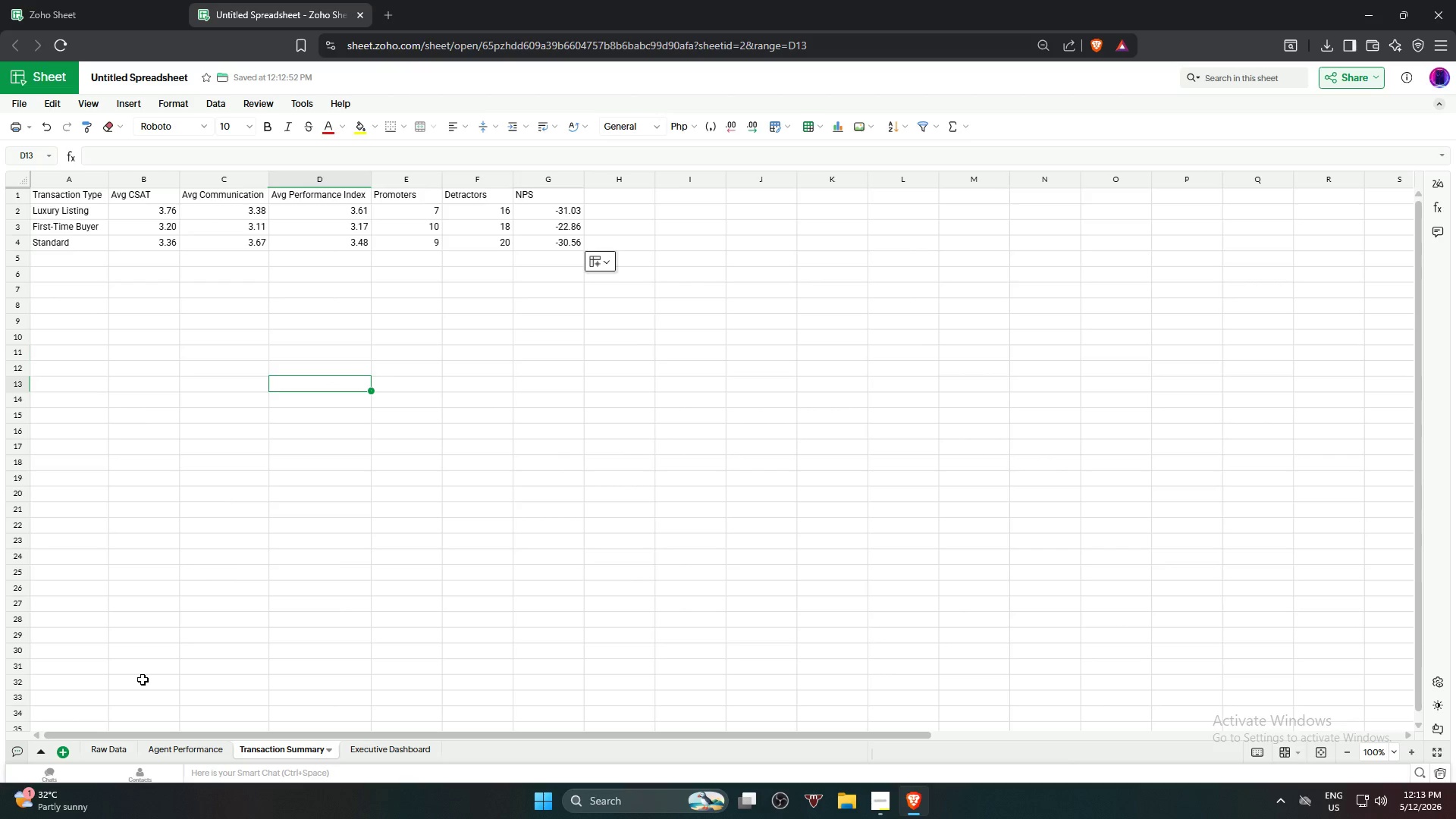 
left_click([91, 742])
 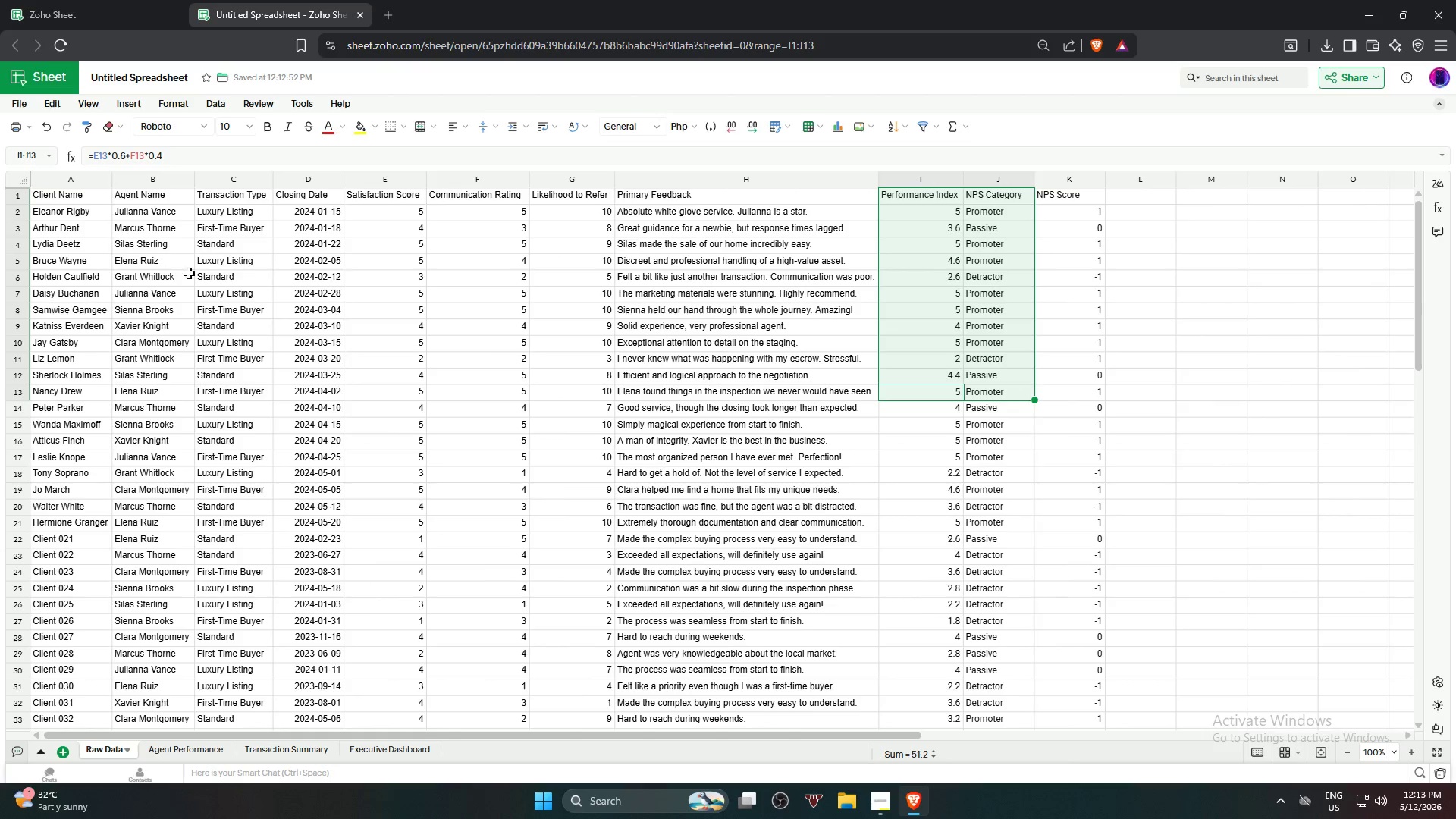 
left_click([130, 290])
 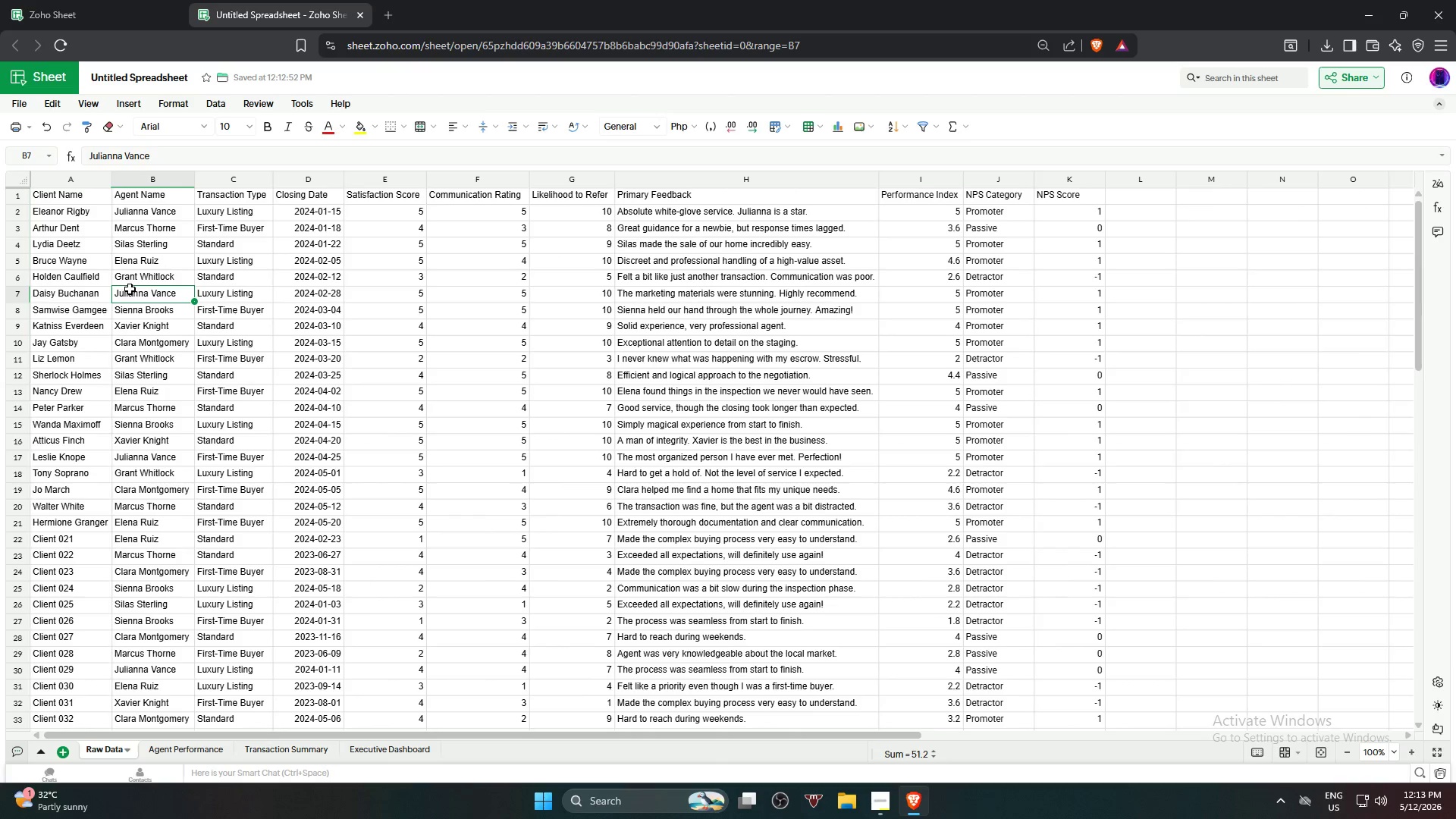 
scroll: coordinate [148, 303], scroll_direction: up, amount: 2.0
 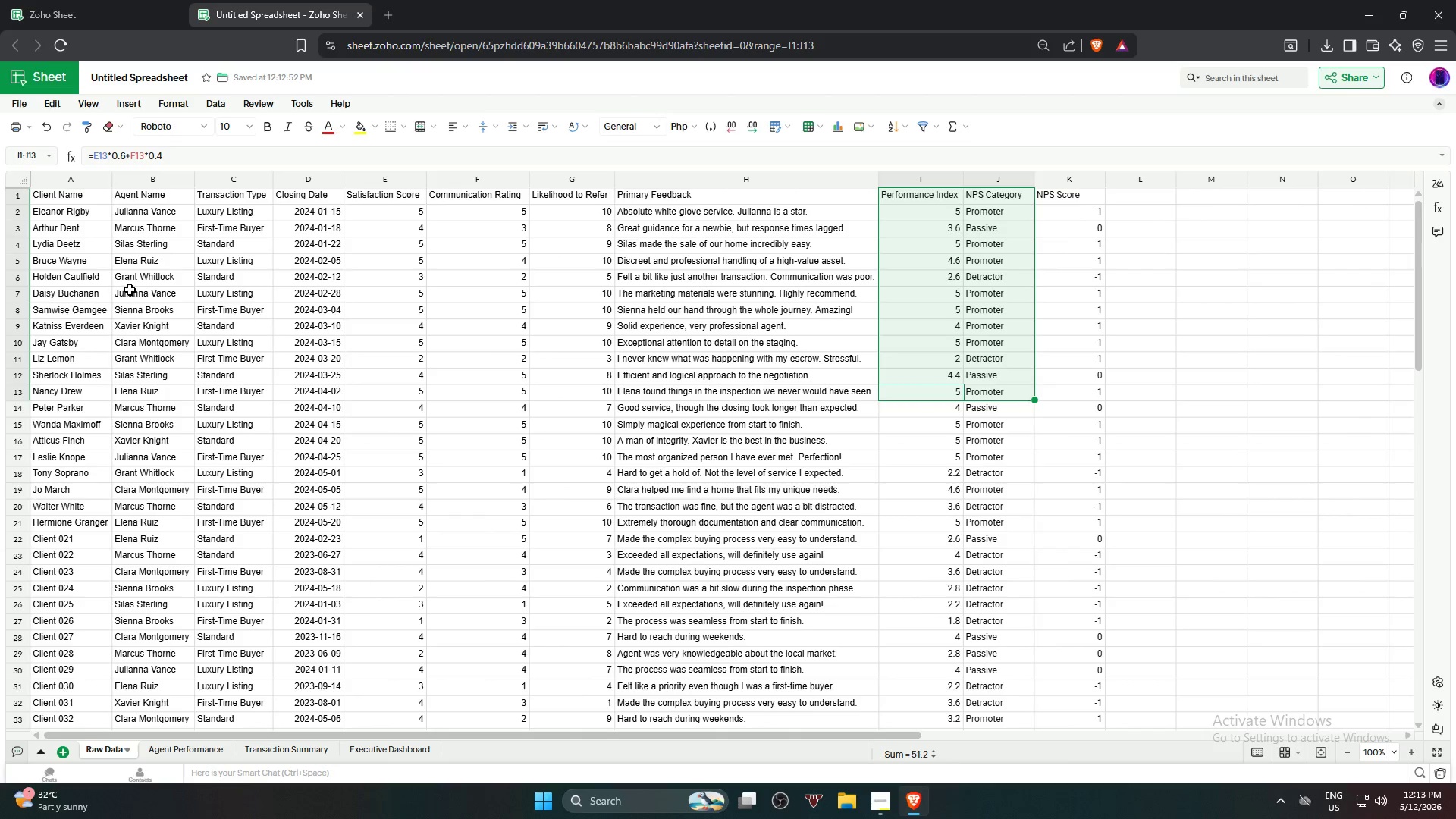 
key(Control+A)
 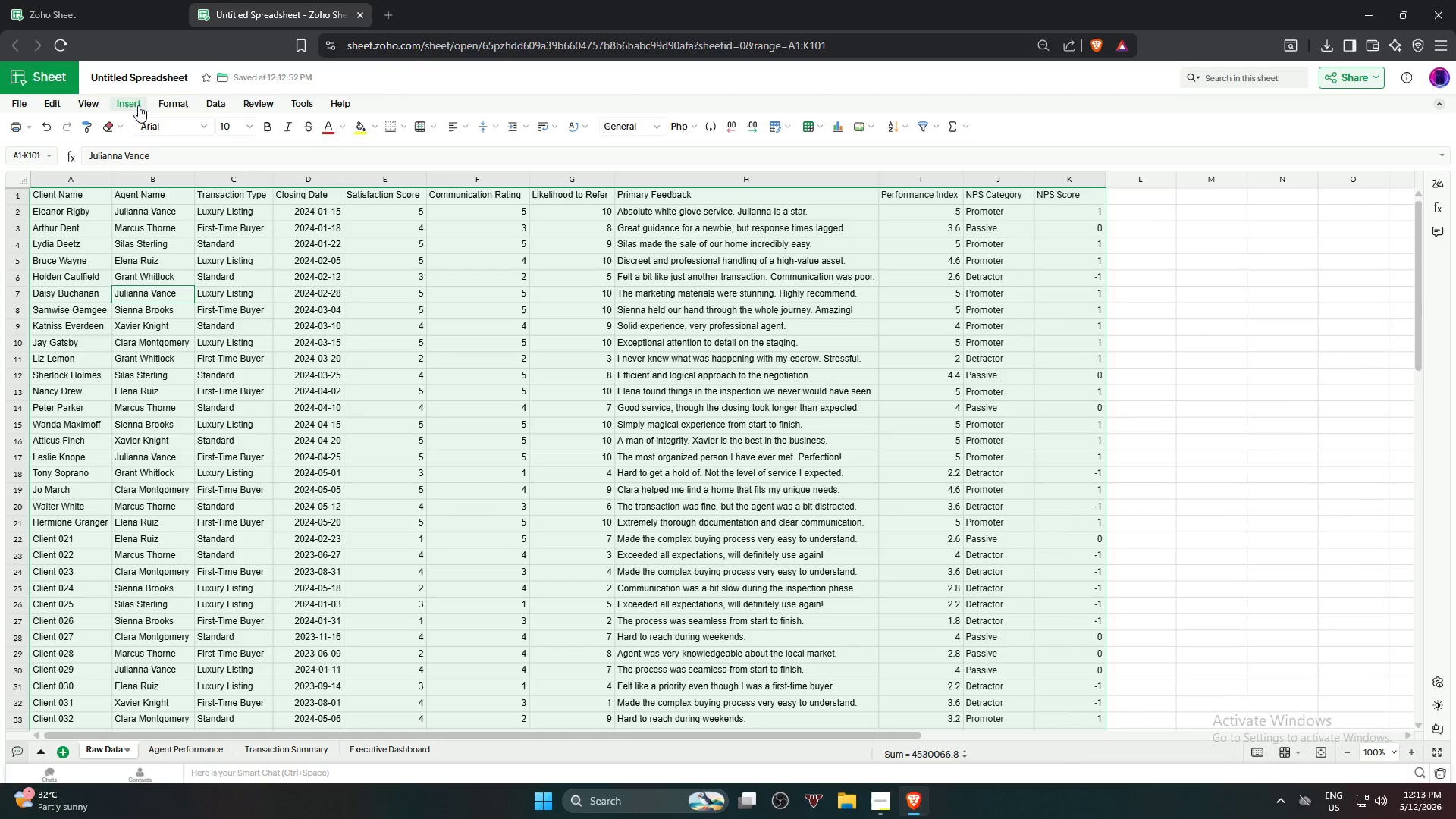 
left_click([215, 105])
 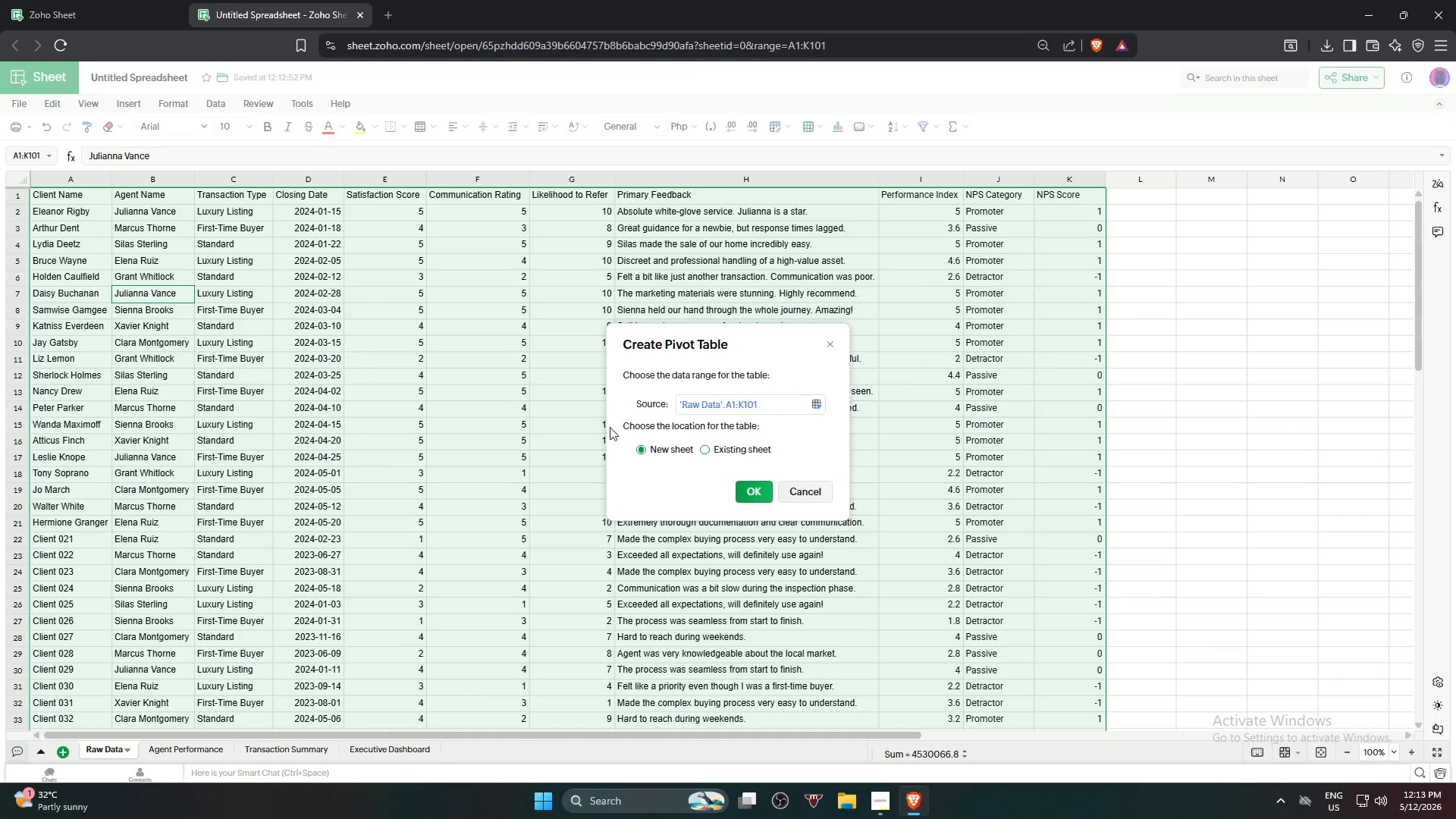 
left_click([748, 483])
 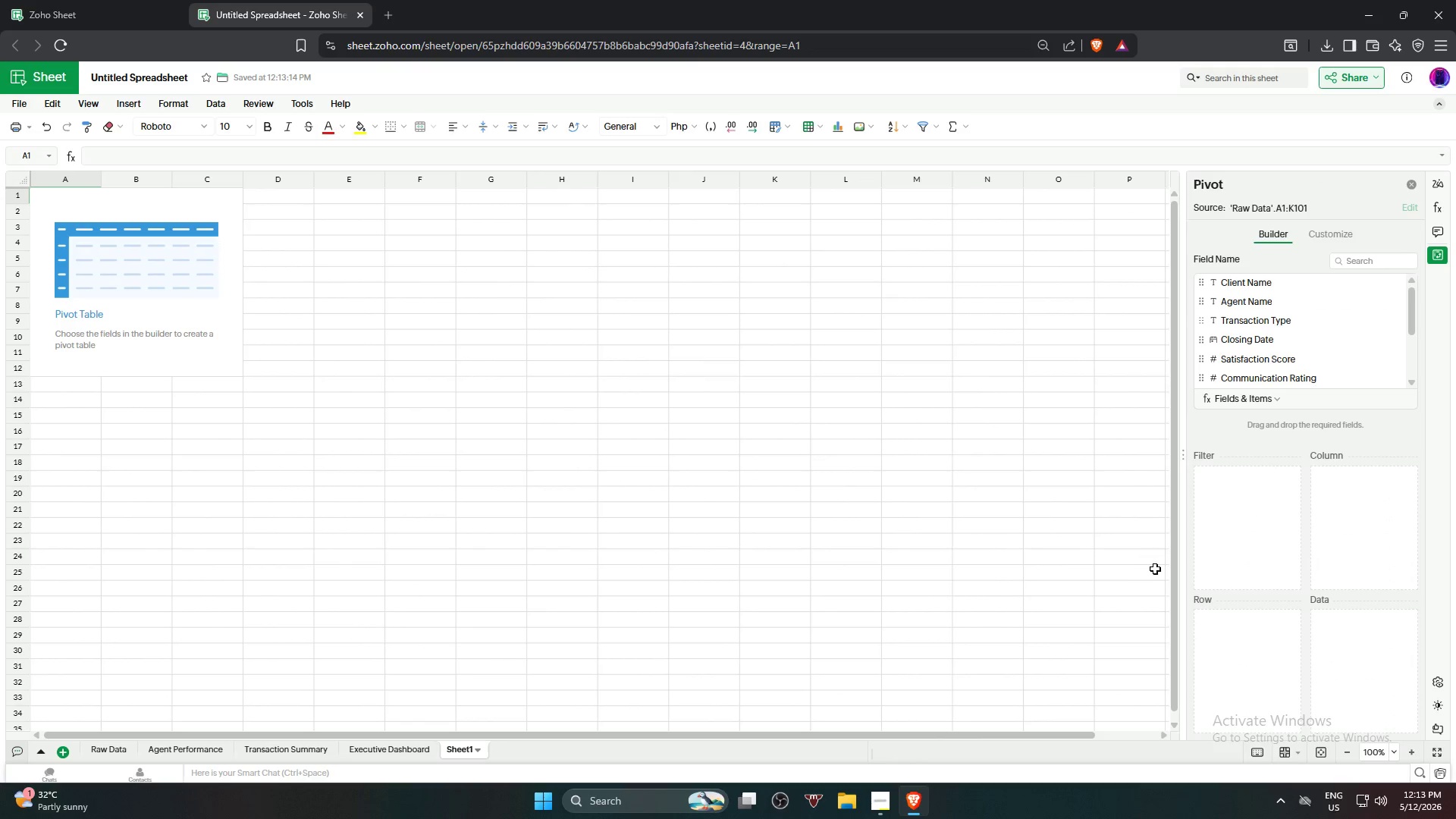 
wait(6.7)
 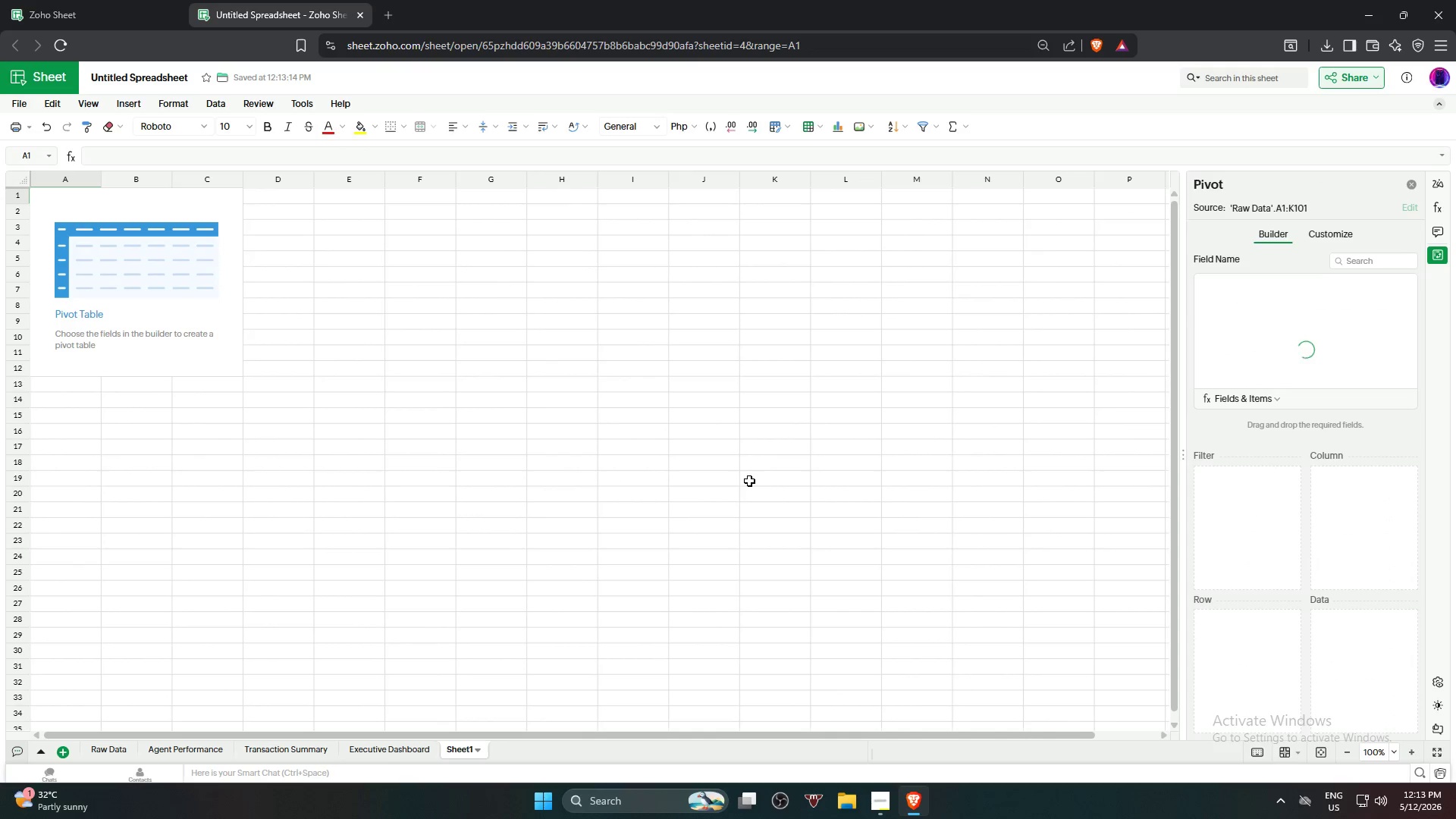 
left_click_drag(start_coordinate=[1280, 322], to_coordinate=[1259, 617])
 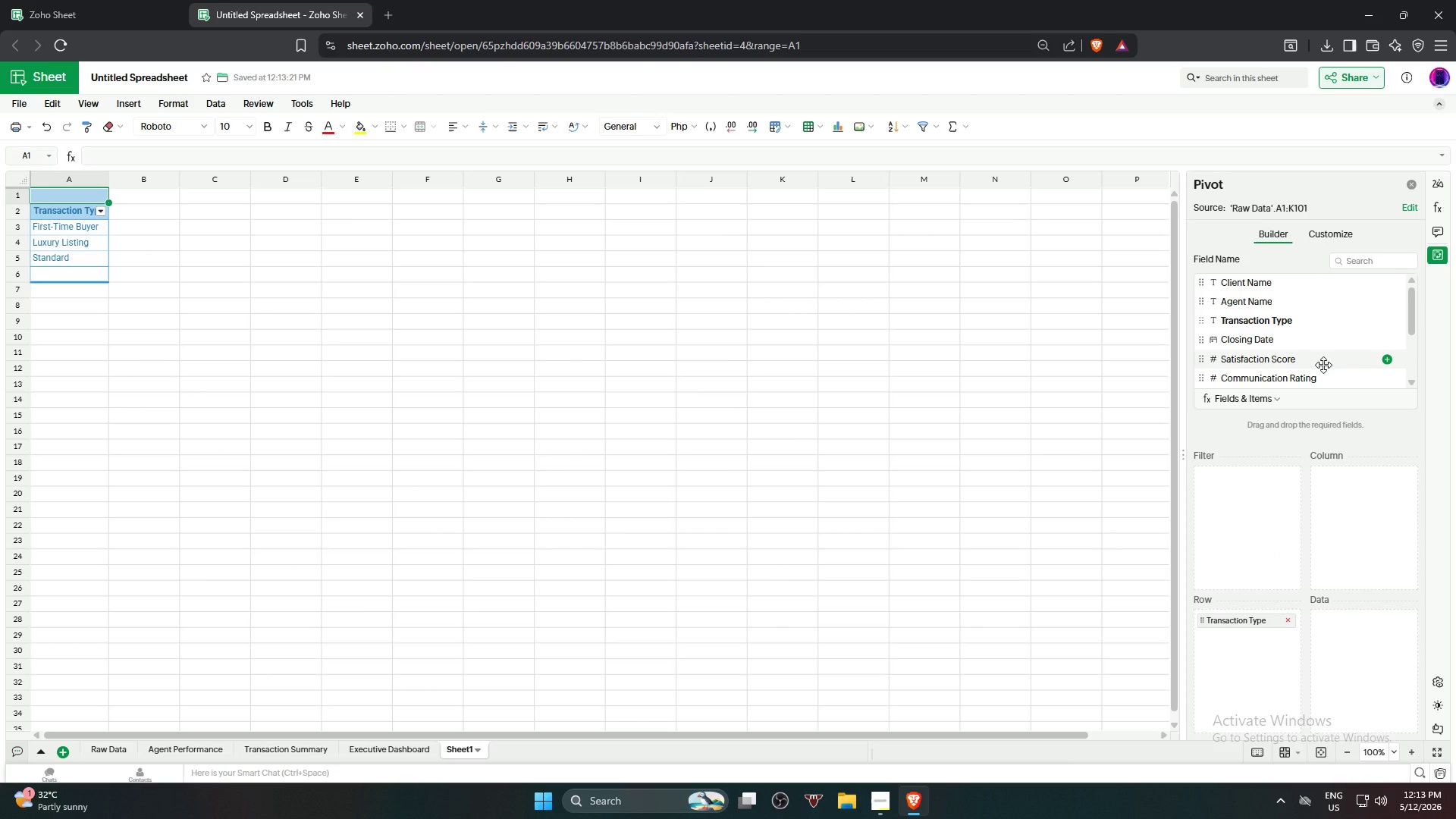 
wait(6.61)
 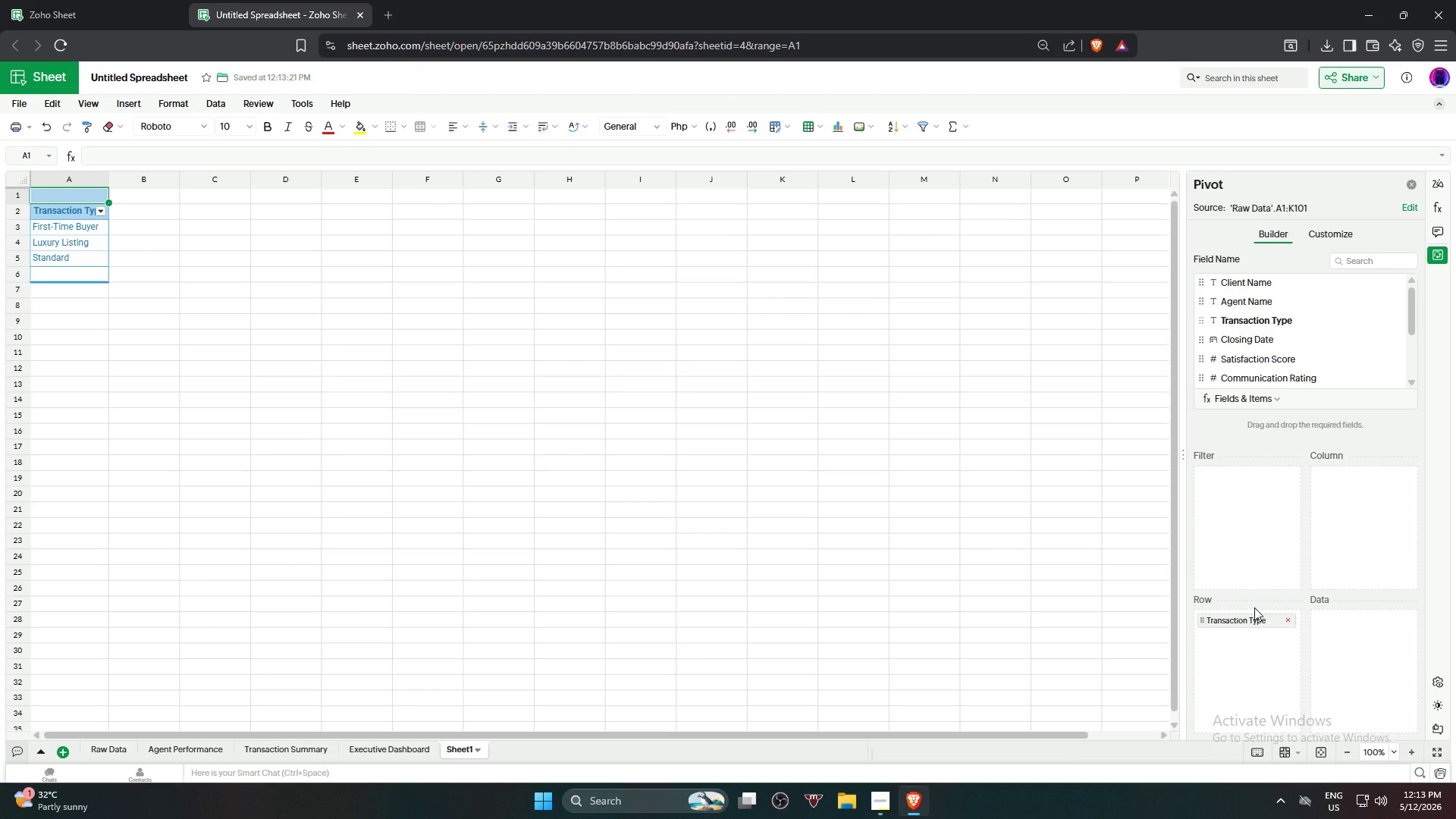 
left_click_drag(start_coordinate=[1323, 364], to_coordinate=[1376, 628])
 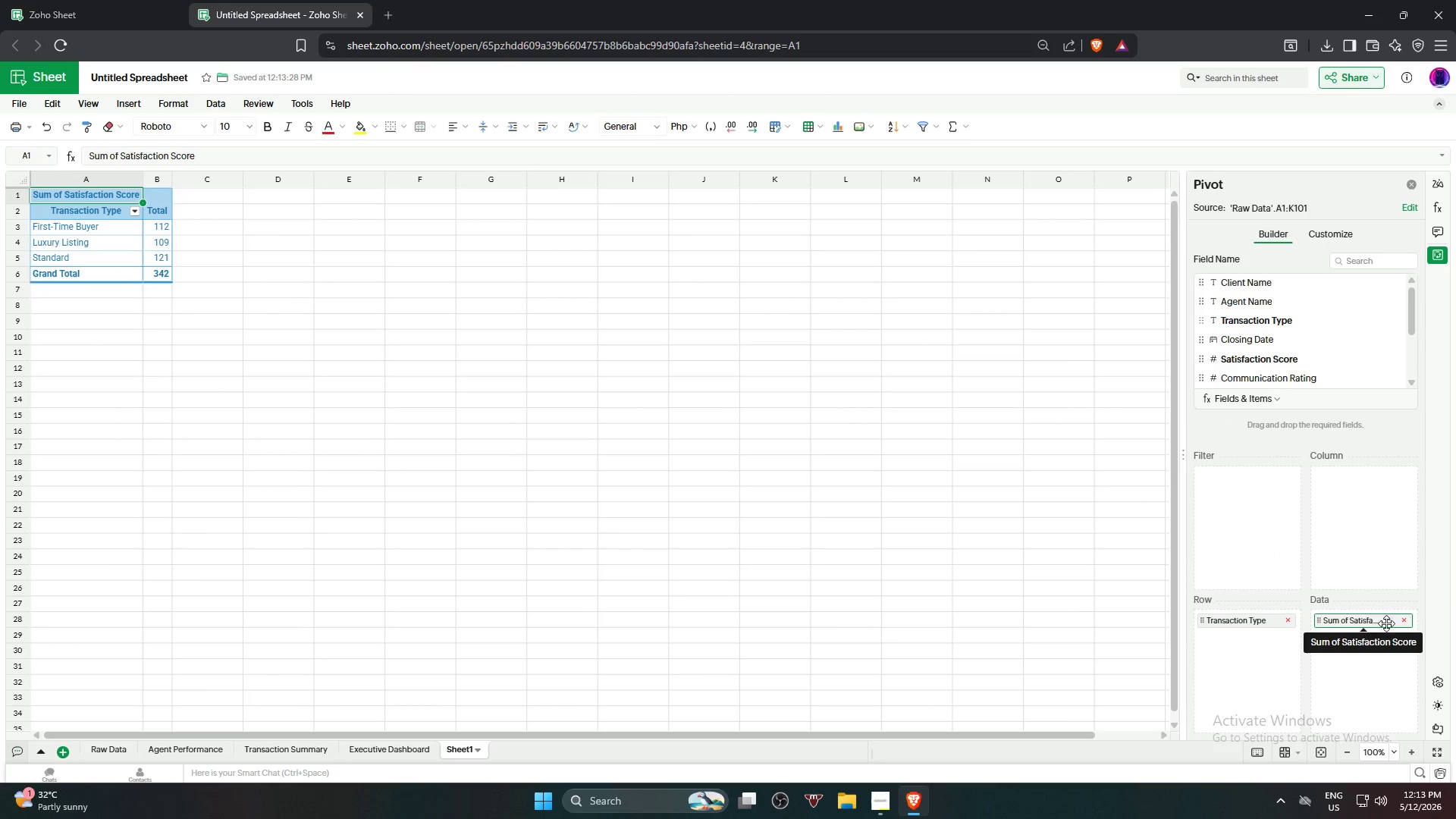 
left_click([1387, 623])
 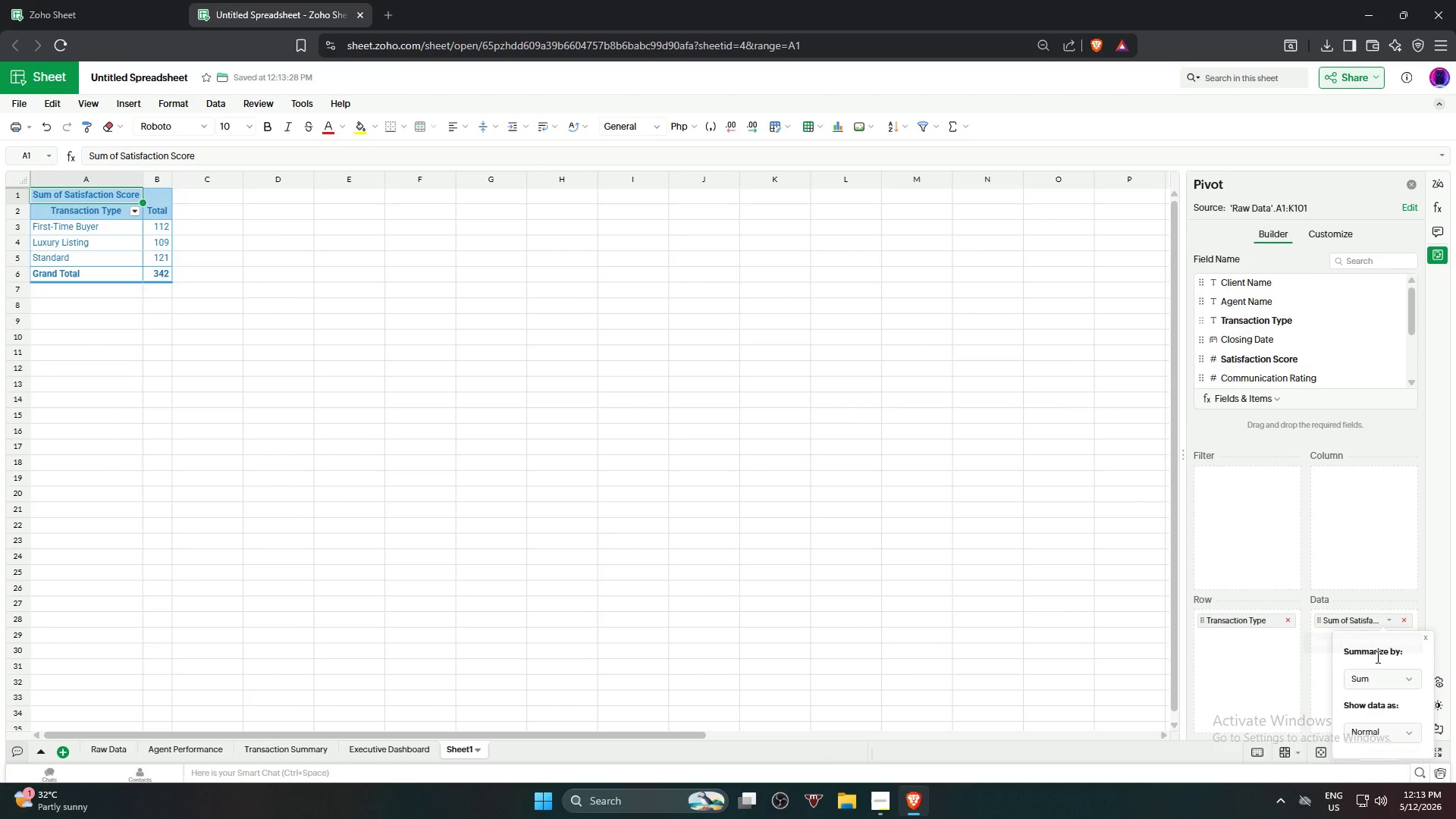 
left_click([1366, 683])
 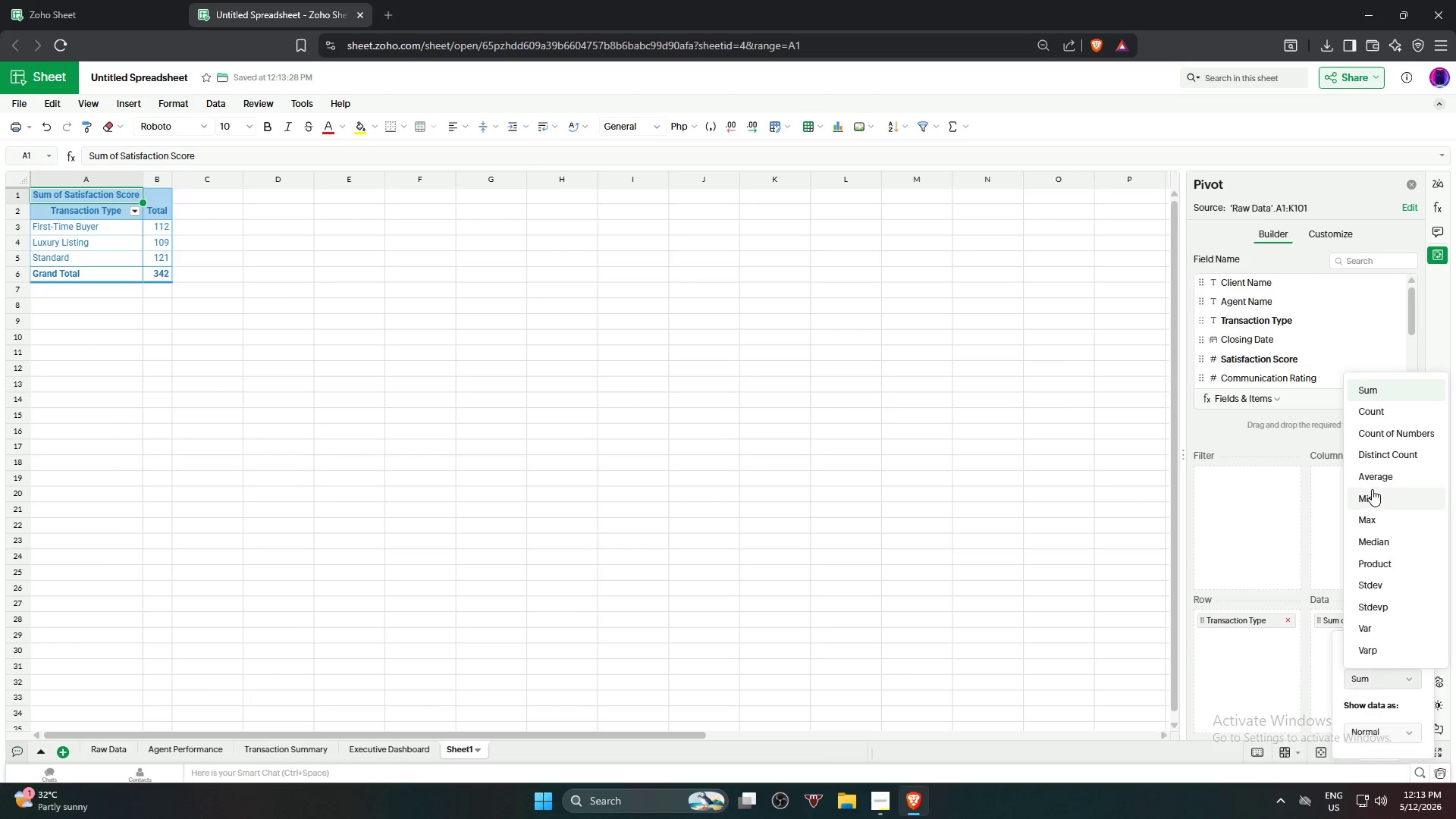 
left_click([1381, 483])
 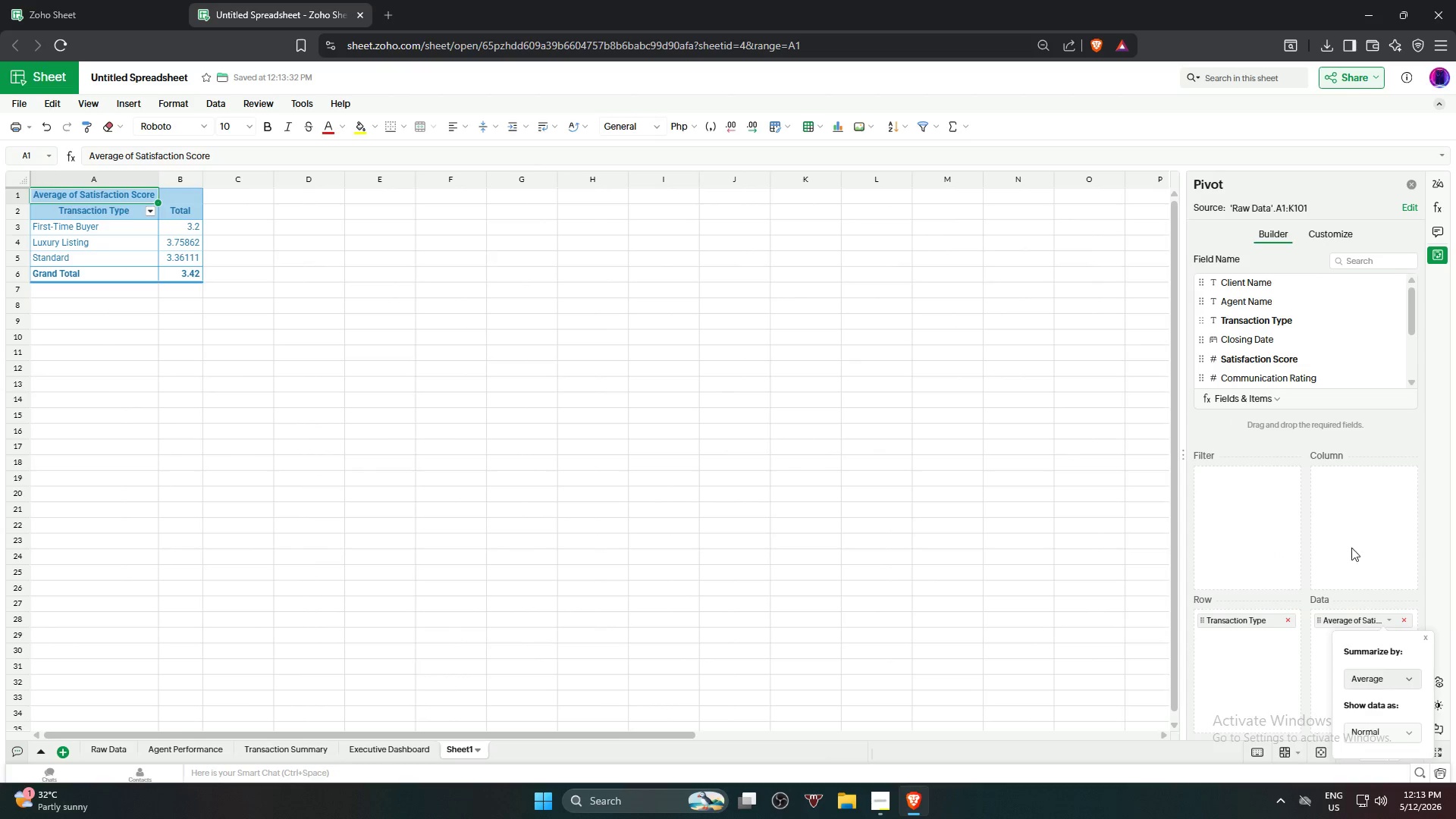 
mouse_move([1323, 655])
 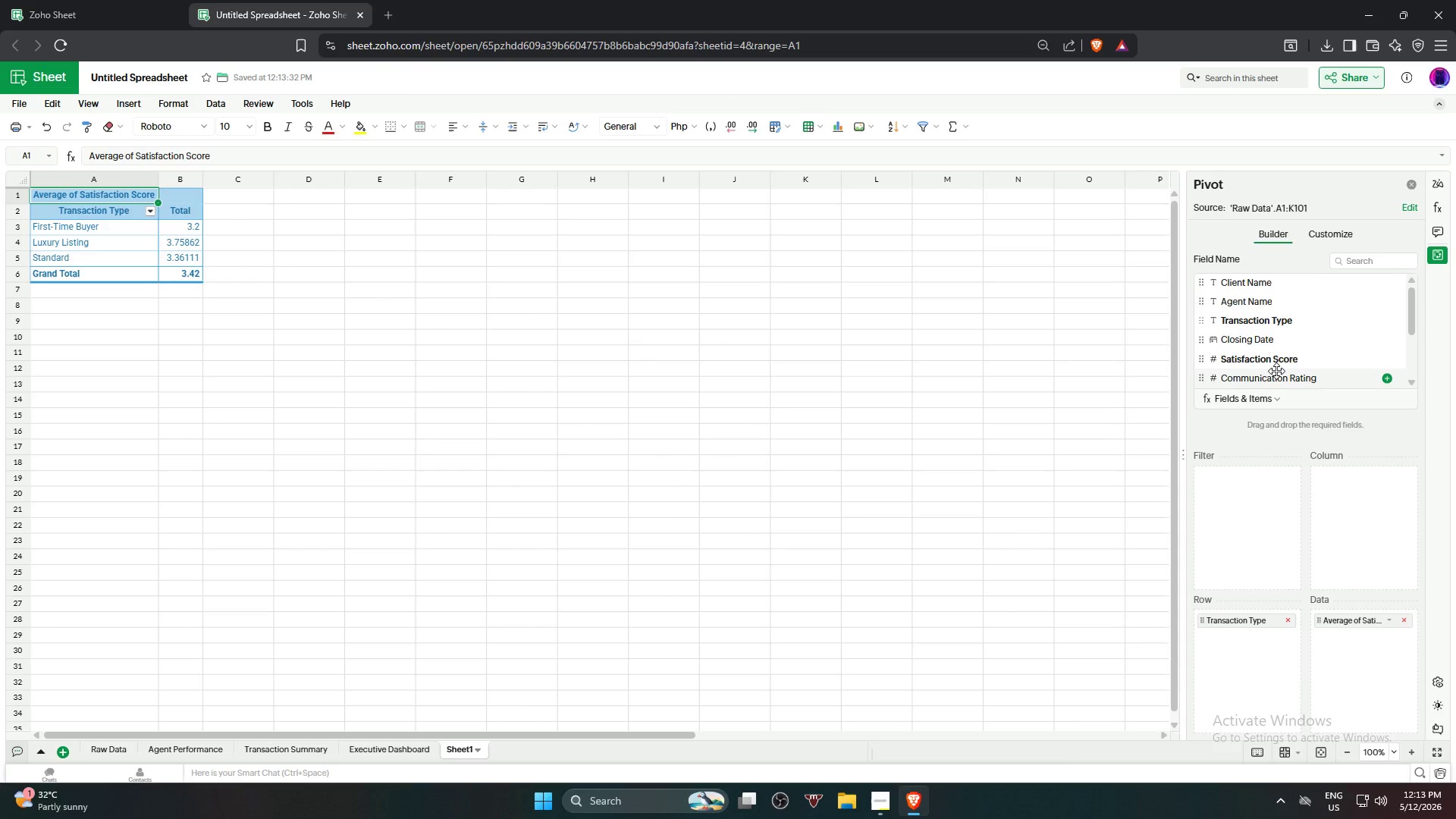 
left_click_drag(start_coordinate=[1278, 376], to_coordinate=[1340, 642])
 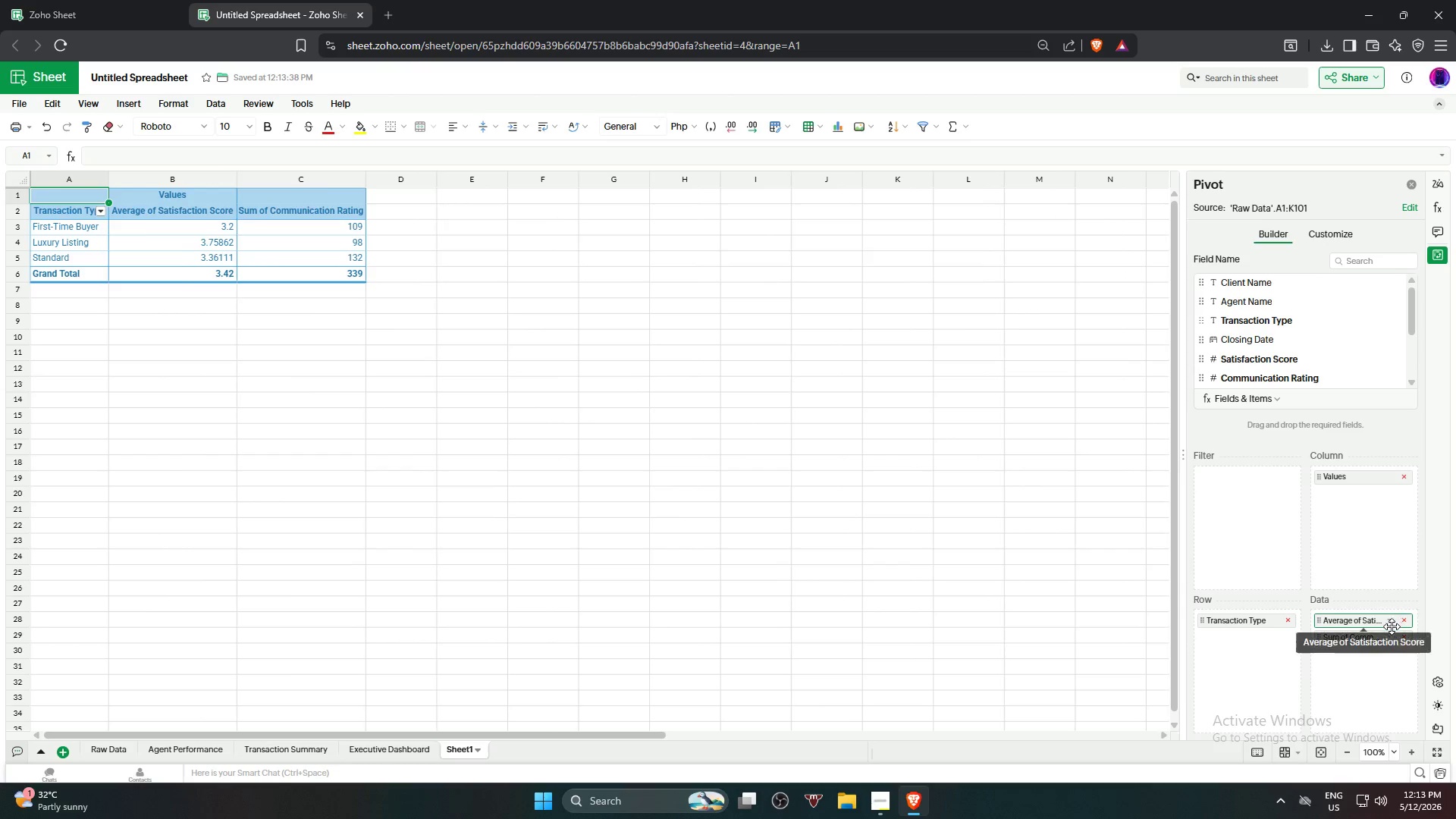 
left_click([1387, 635])
 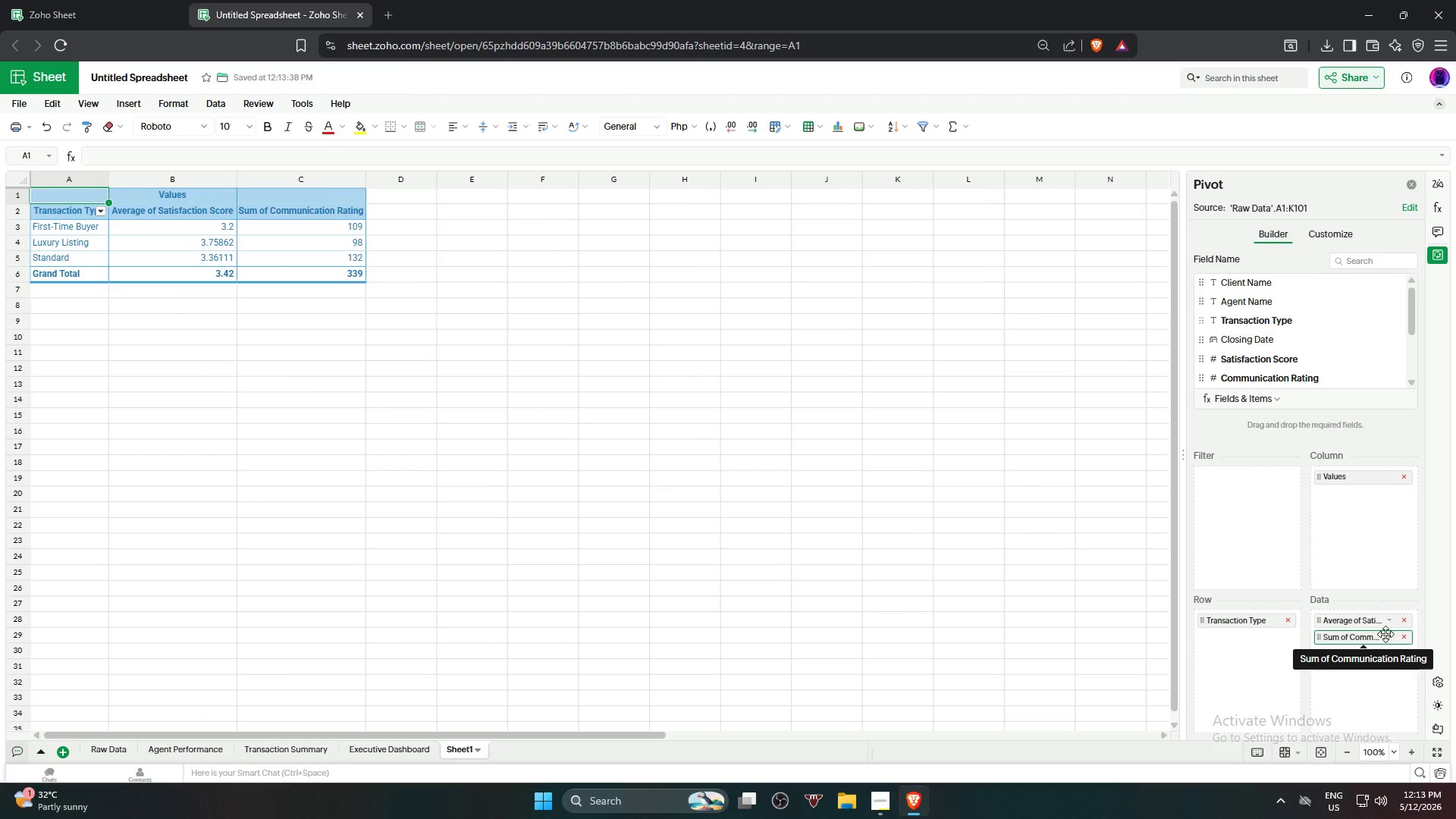 
left_click([1386, 642])
 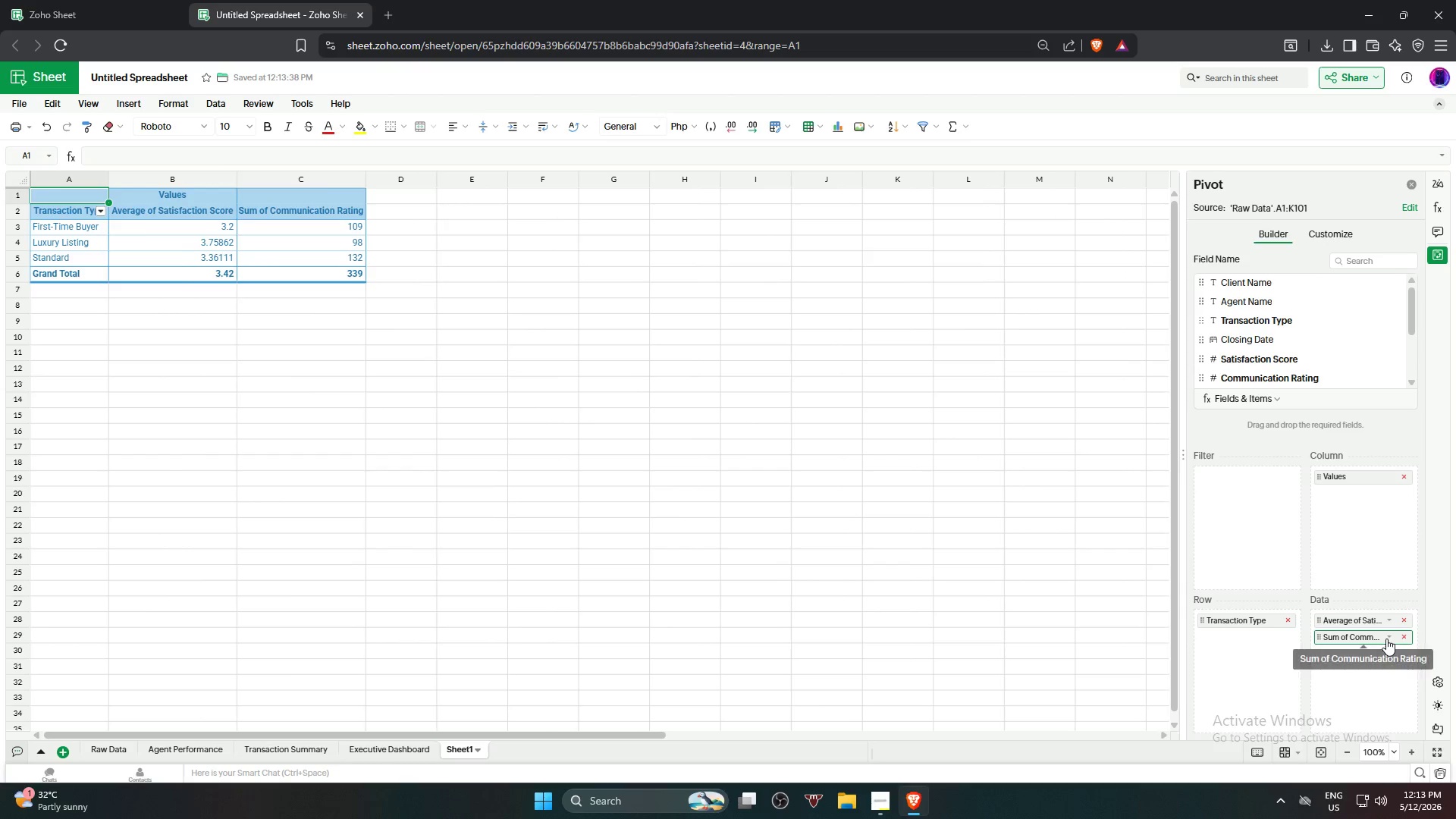 
left_click([1386, 639])
 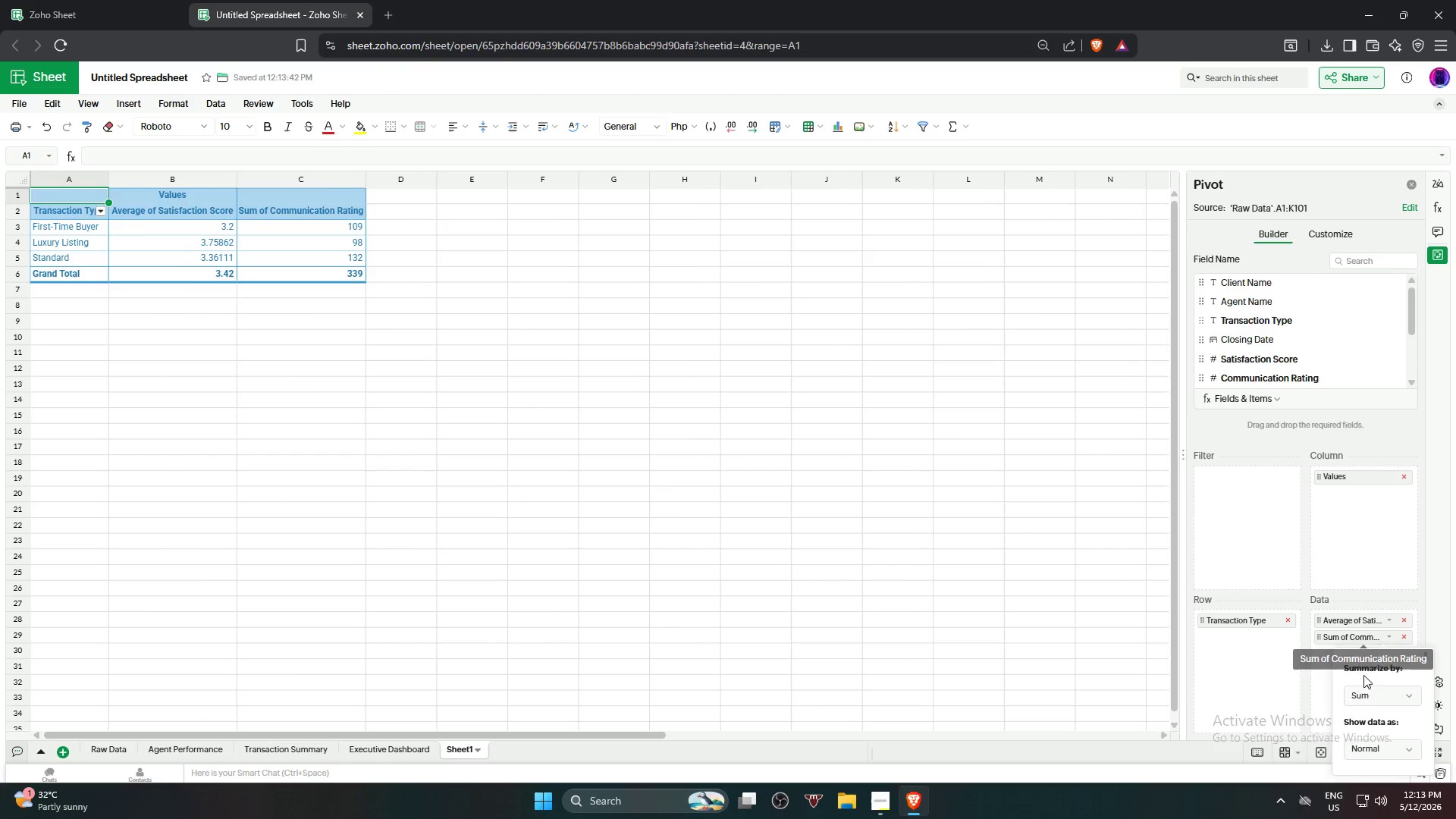 
left_click([1360, 696])
 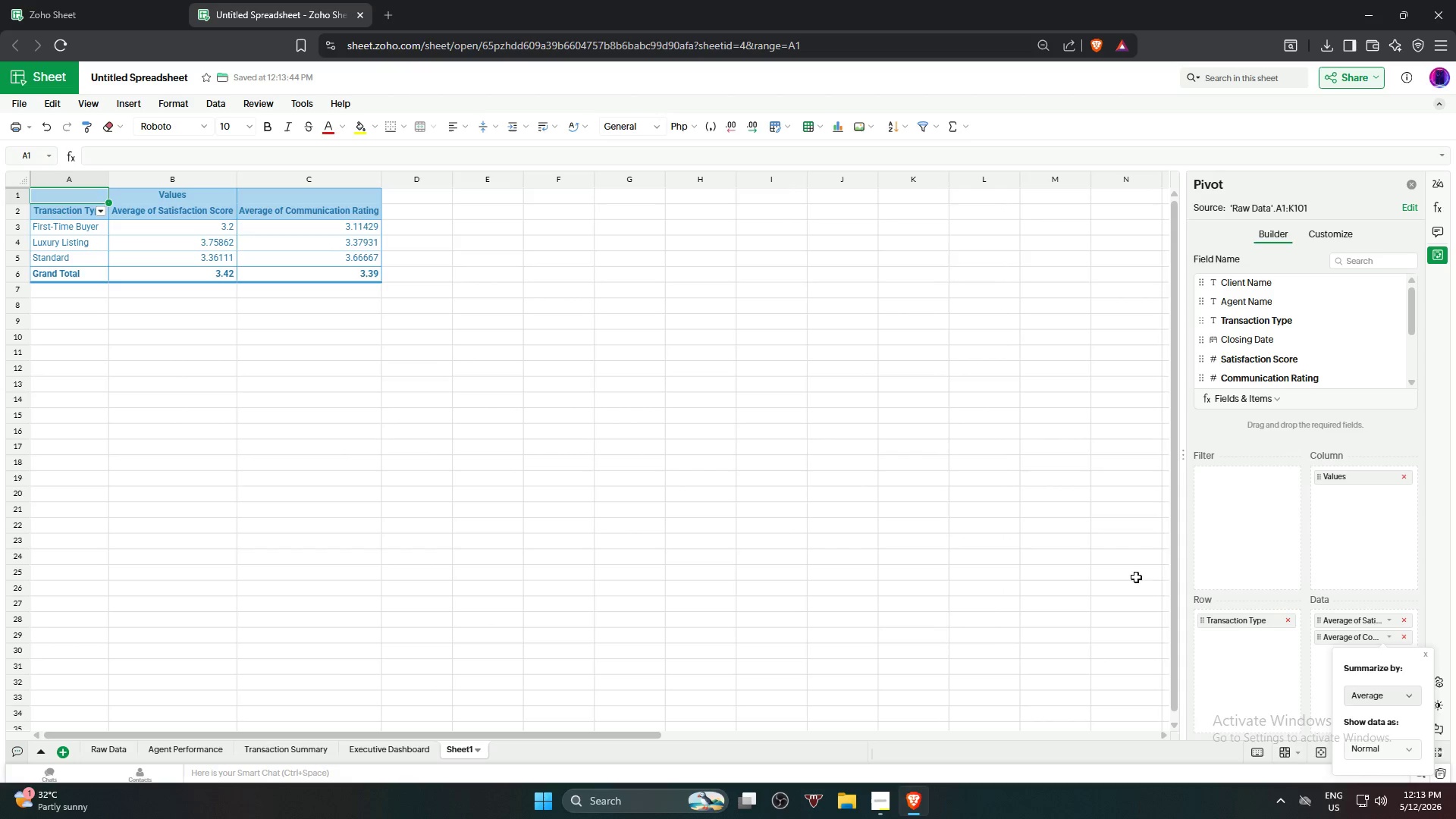 
wait(6.0)
 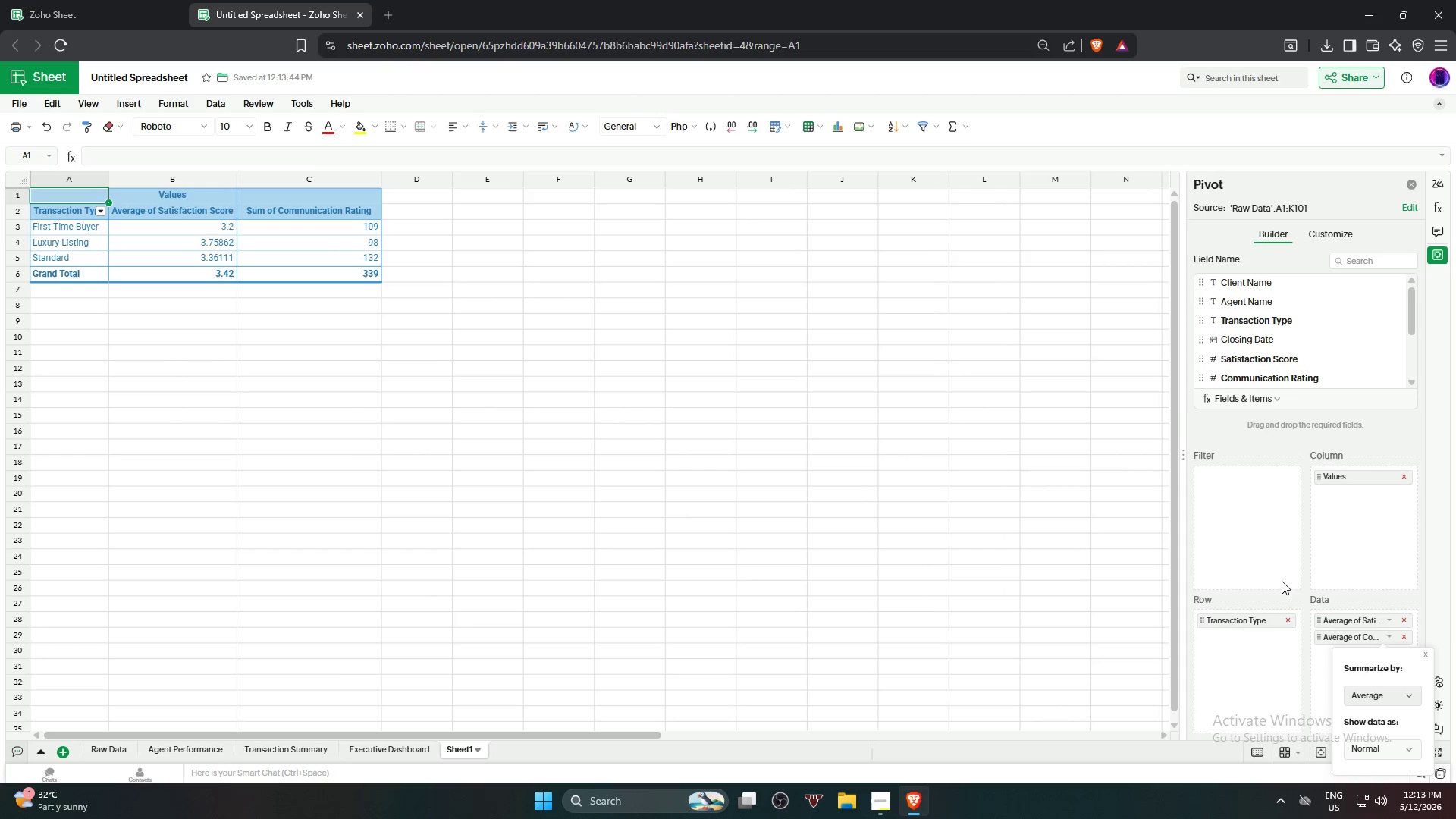 
scroll: coordinate [1324, 596], scroll_direction: down, amount: 2.0
 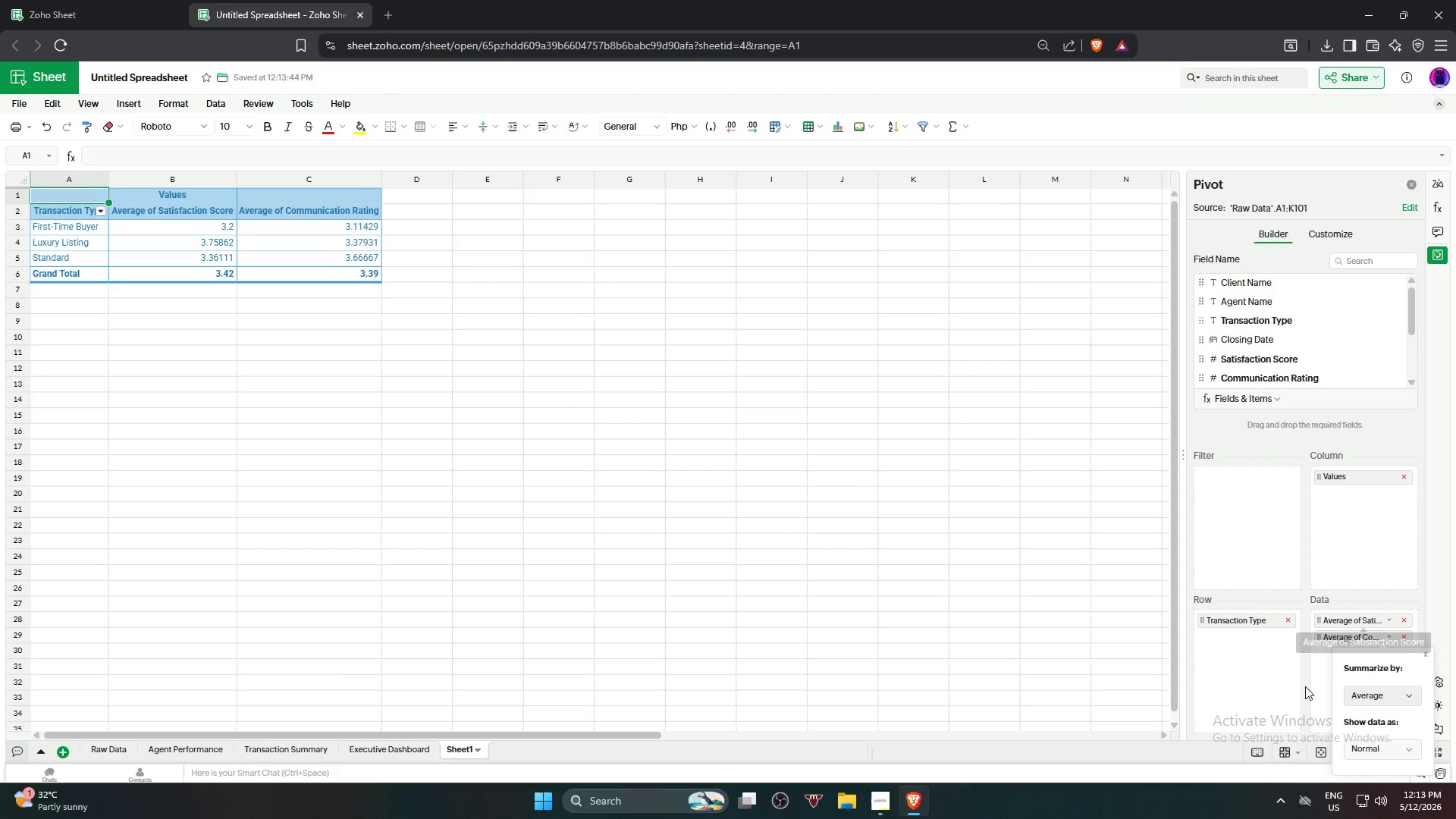 
left_click([1305, 684])
 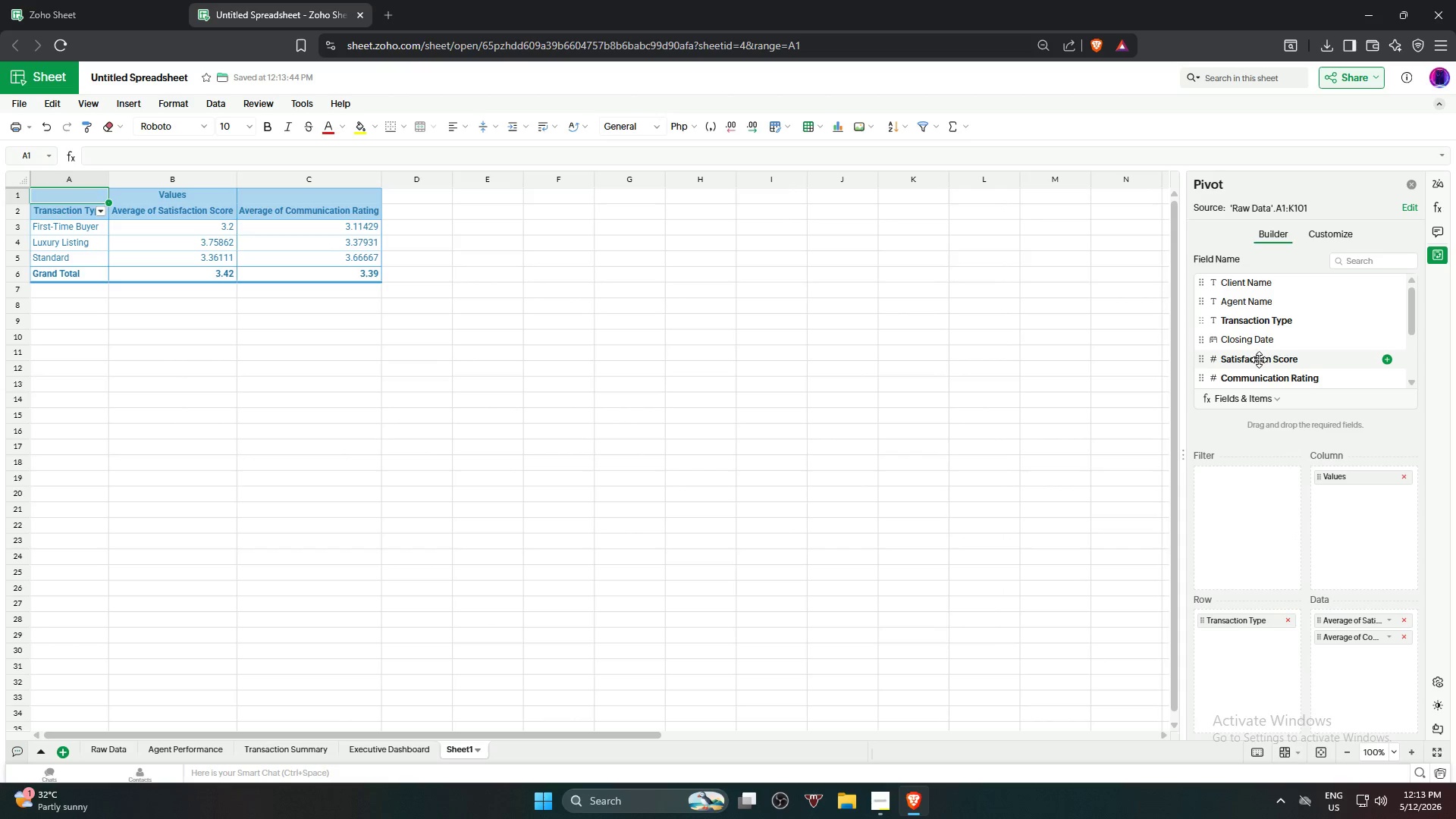 
scroll: coordinate [1258, 360], scroll_direction: down, amount: 3.0
 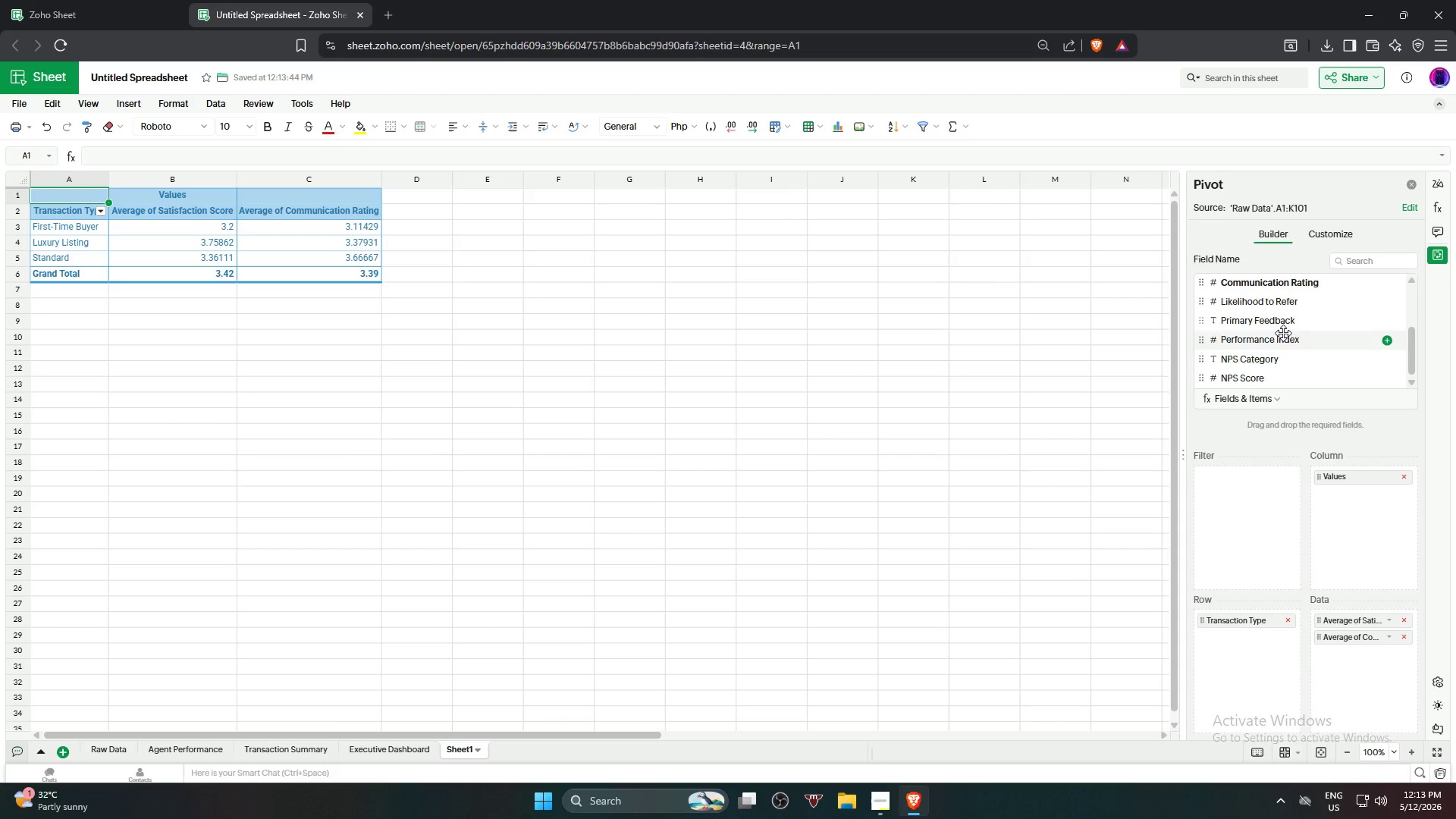 
left_click_drag(start_coordinate=[1283, 340], to_coordinate=[1341, 667])
 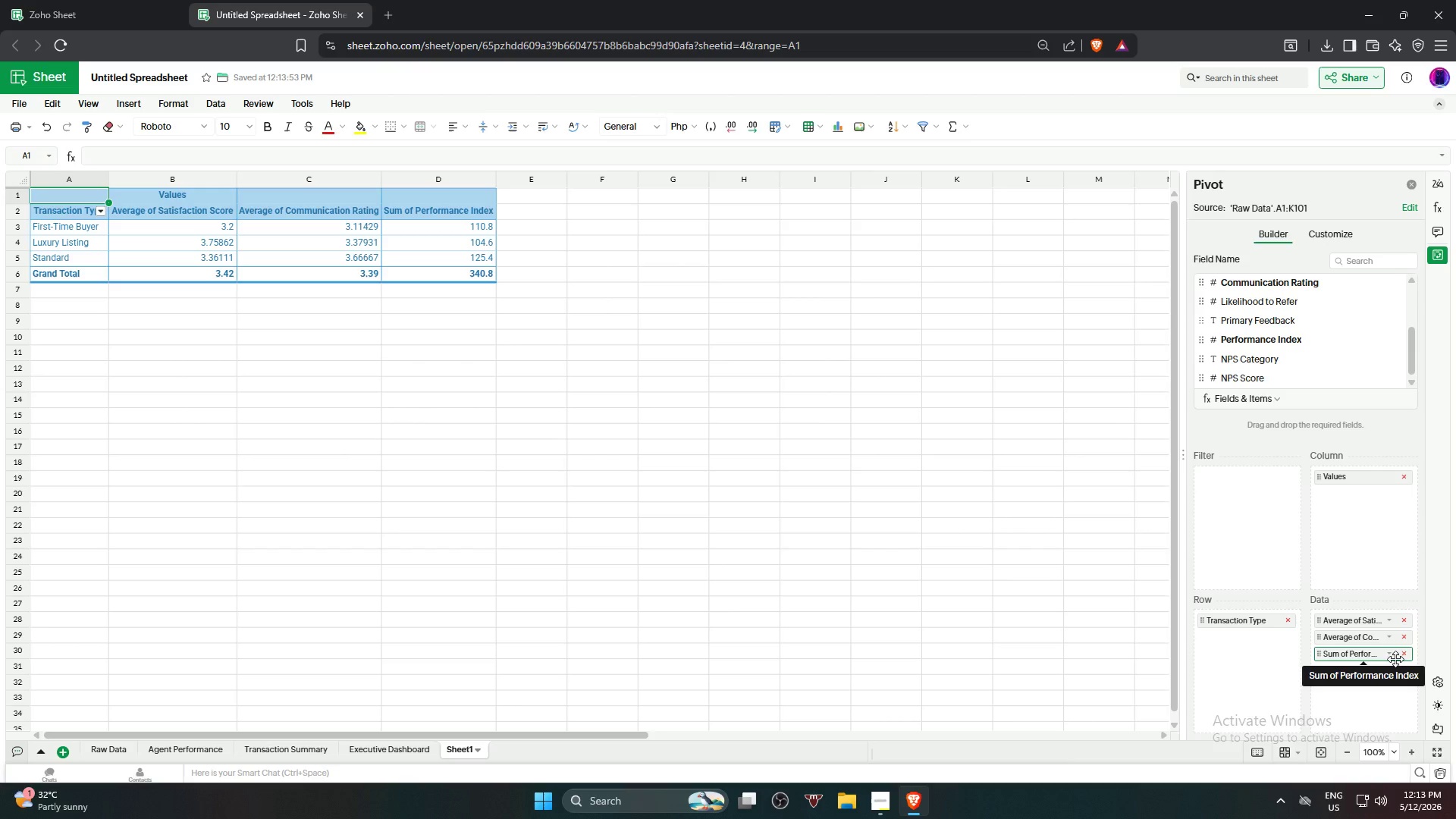 
left_click([1389, 657])
 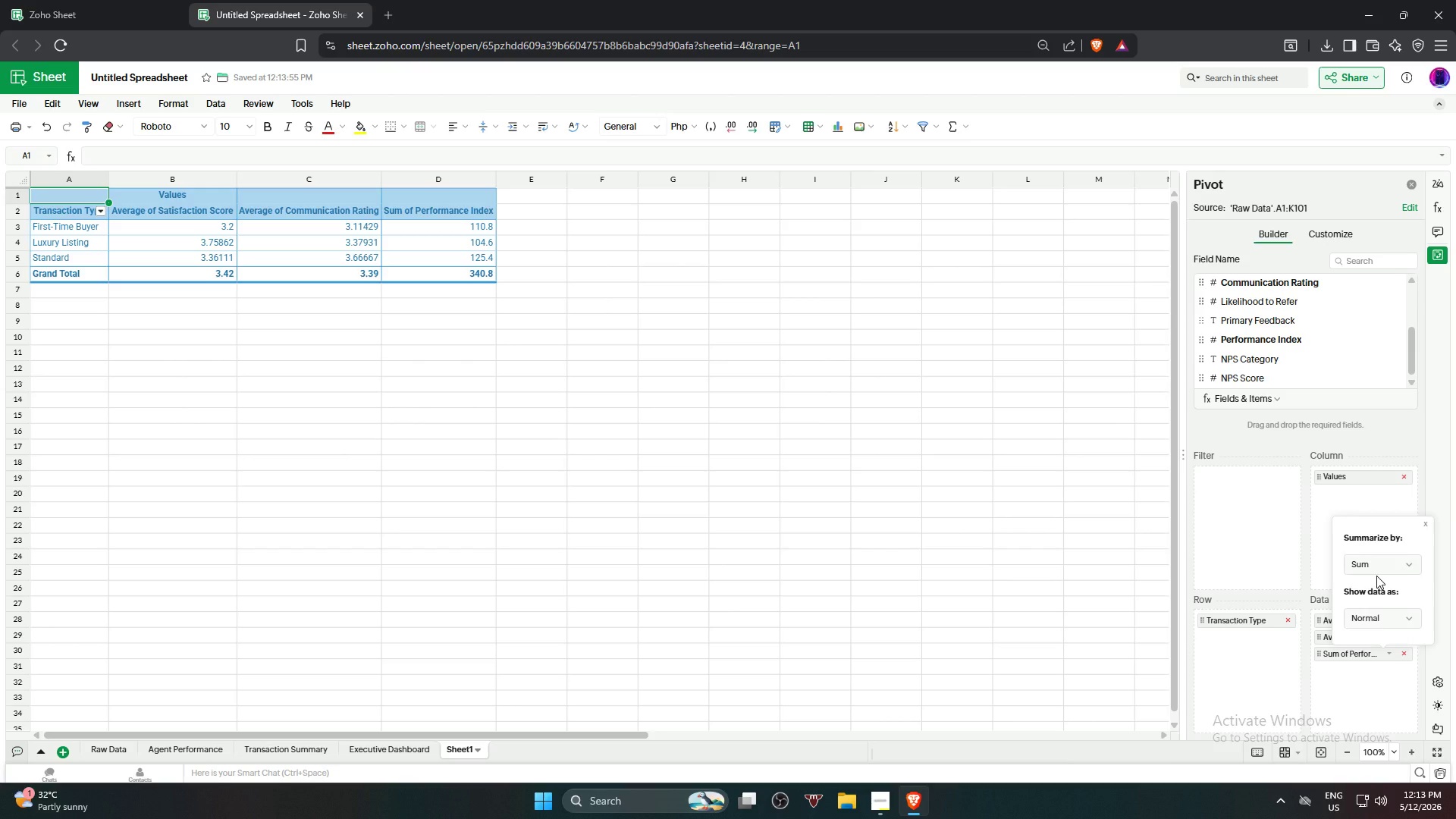 
left_click([1376, 570])
 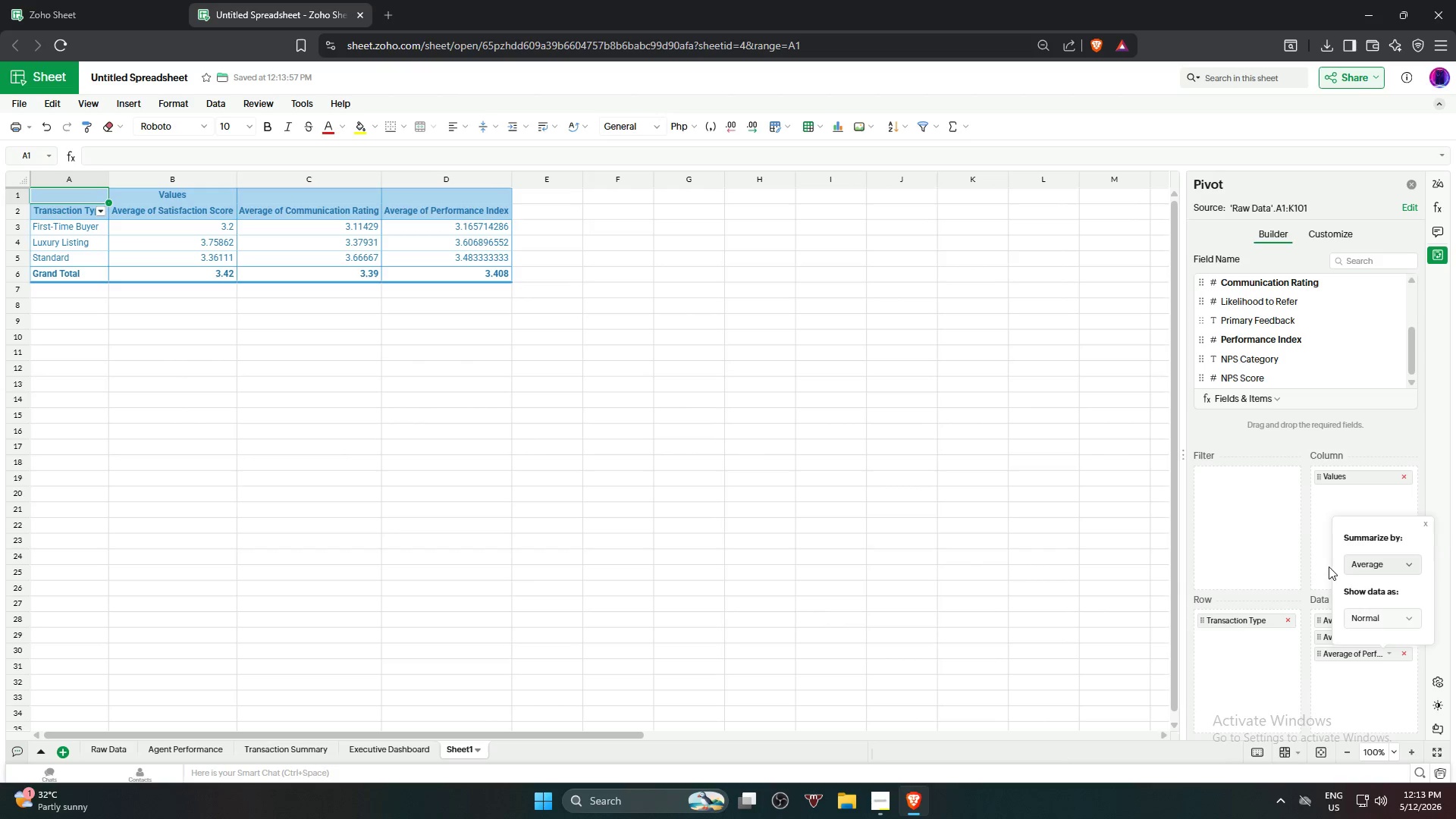 
scroll: coordinate [1301, 331], scroll_direction: up, amount: 6.0
 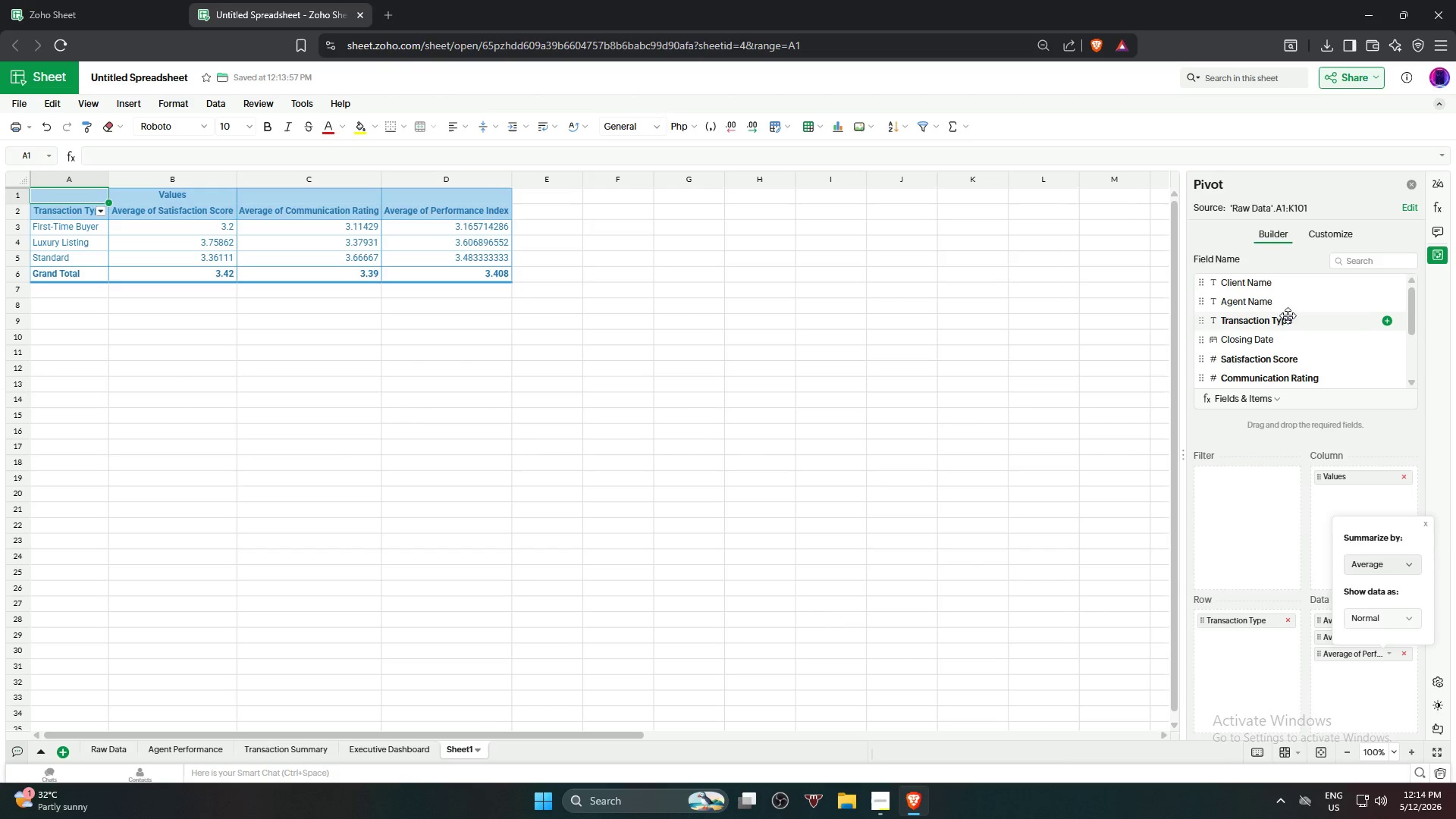 
left_click_drag(start_coordinate=[1290, 297], to_coordinate=[1224, 493])
 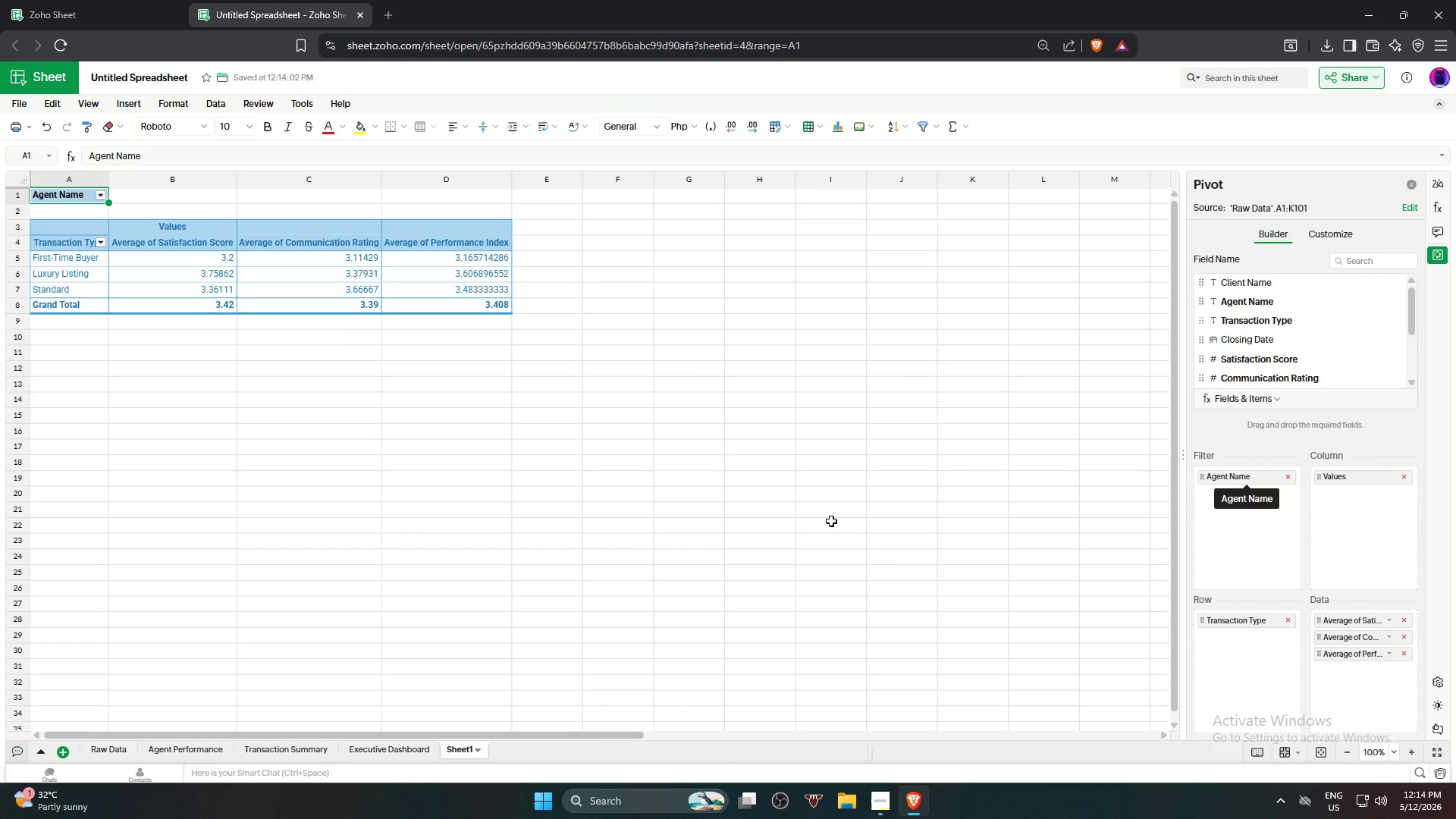 
left_click([786, 557])
 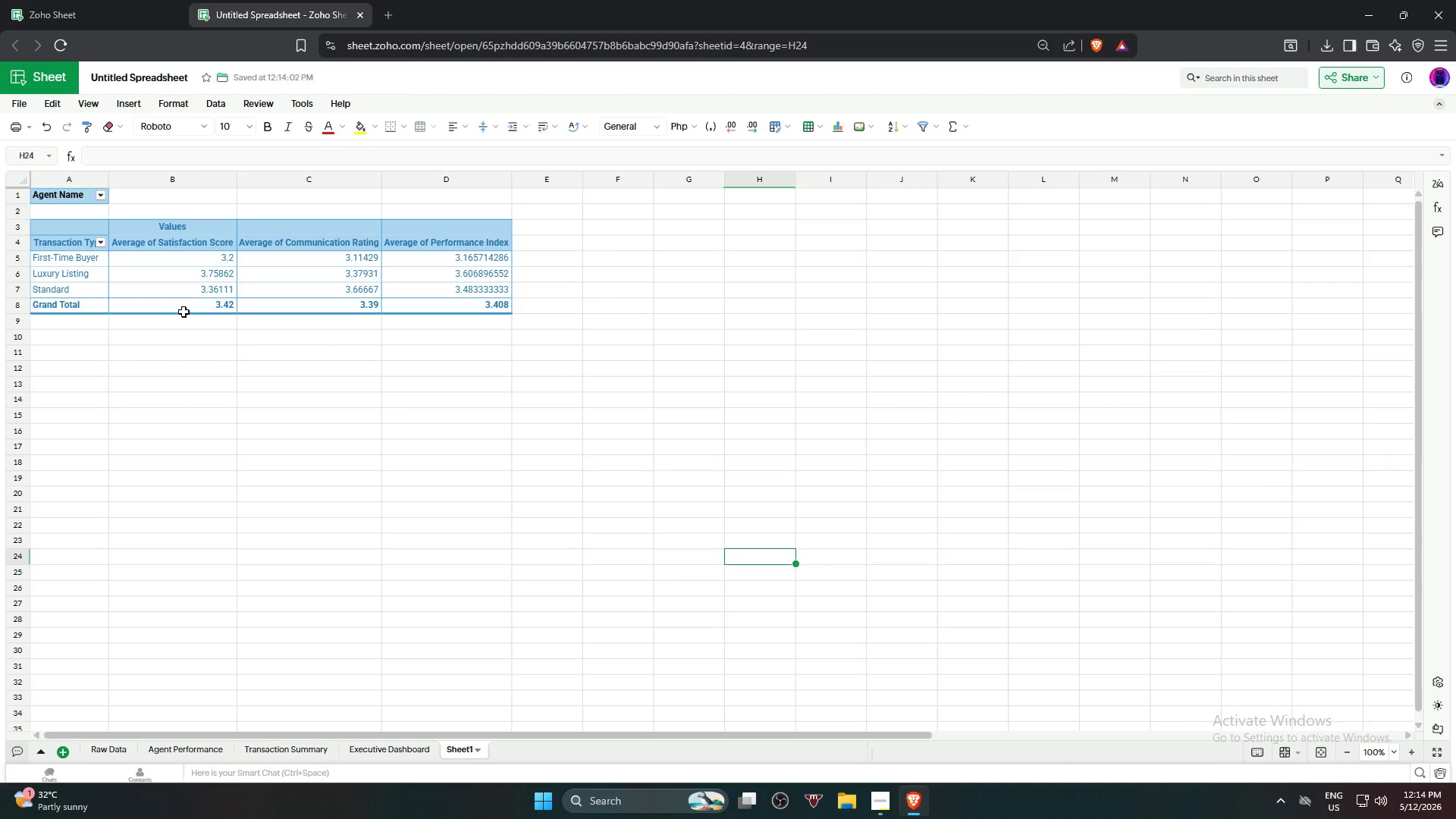 
left_click([184, 292])
 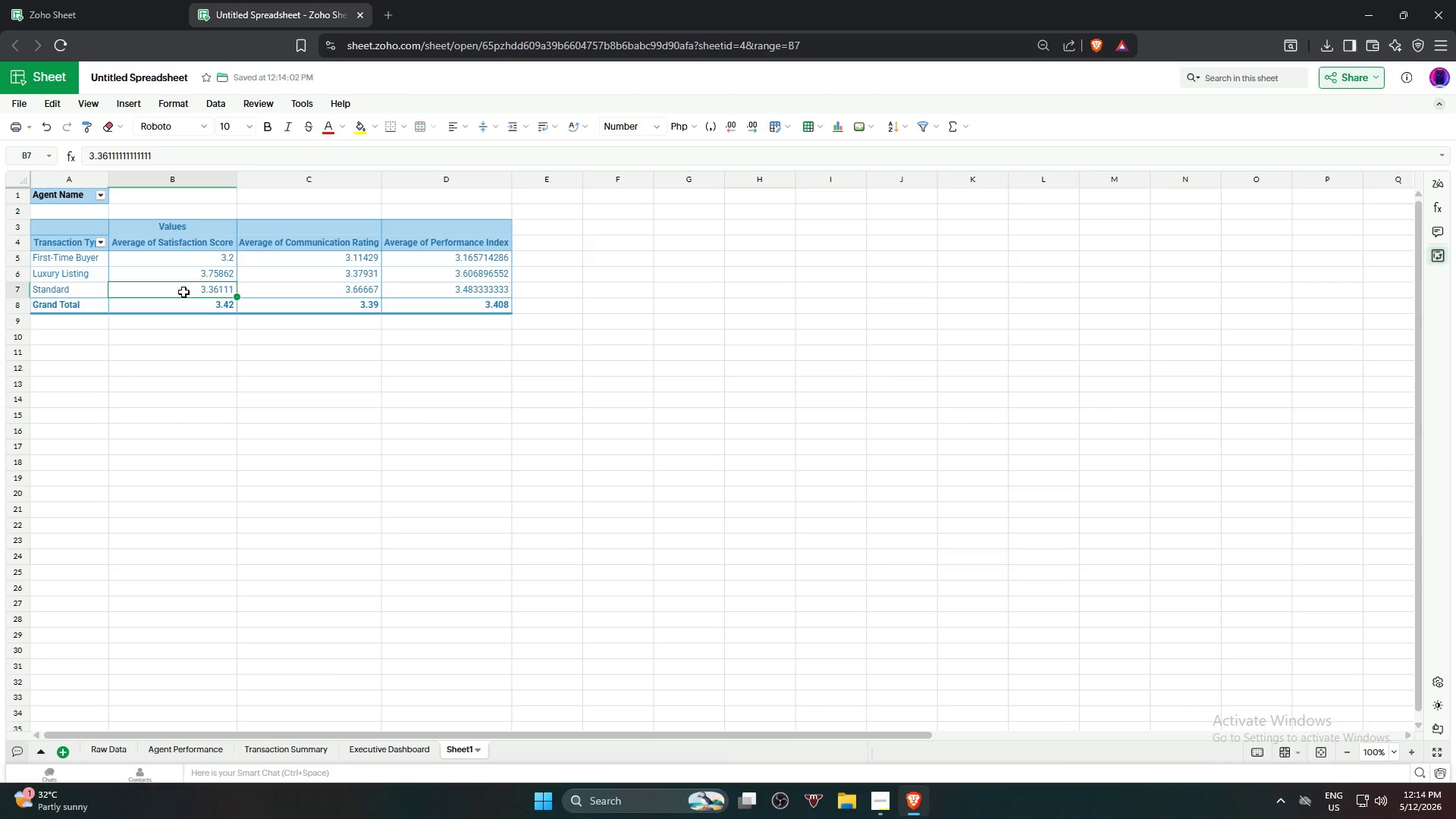 
right_click([184, 292])
 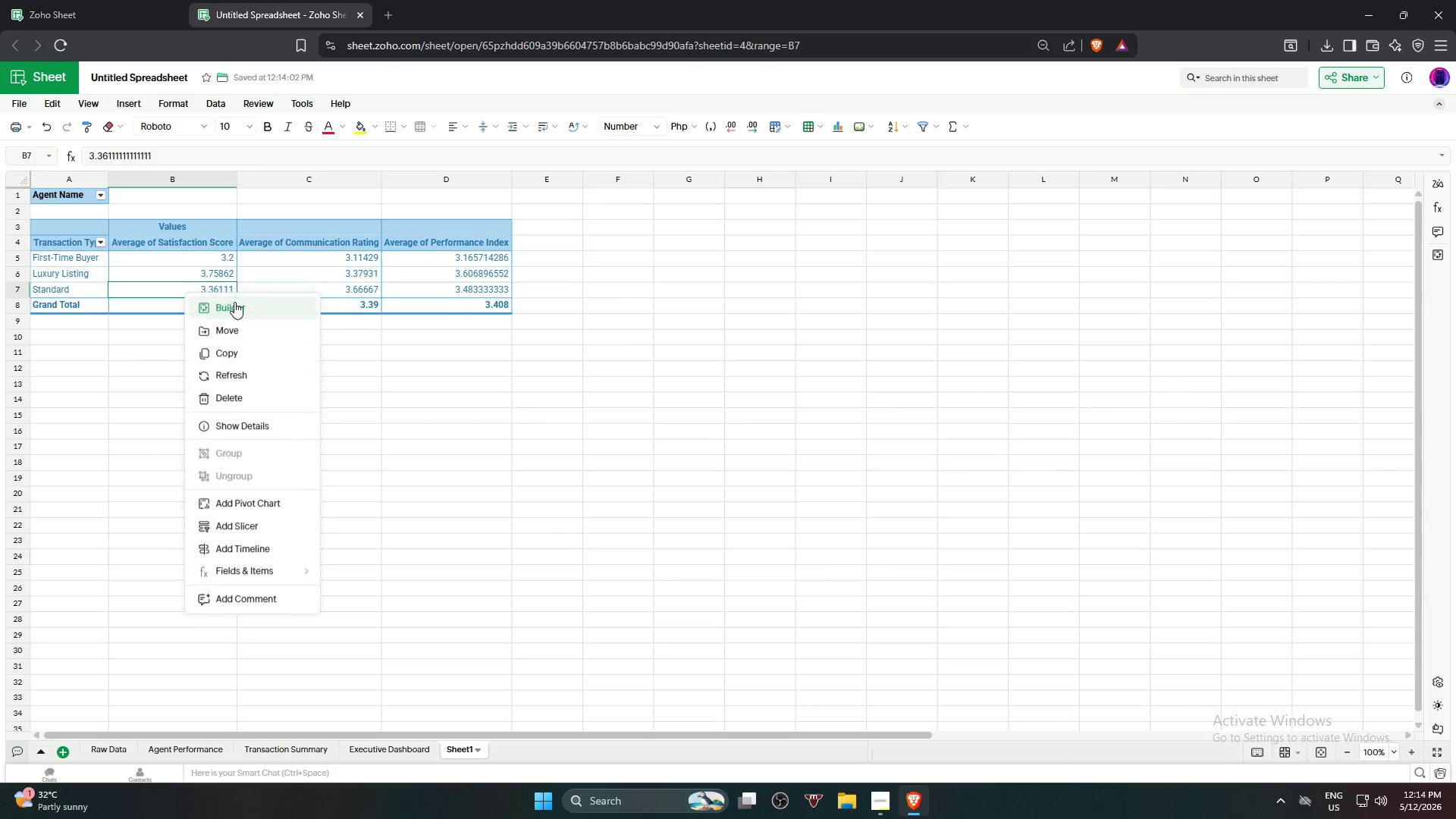 
left_click([235, 303])
 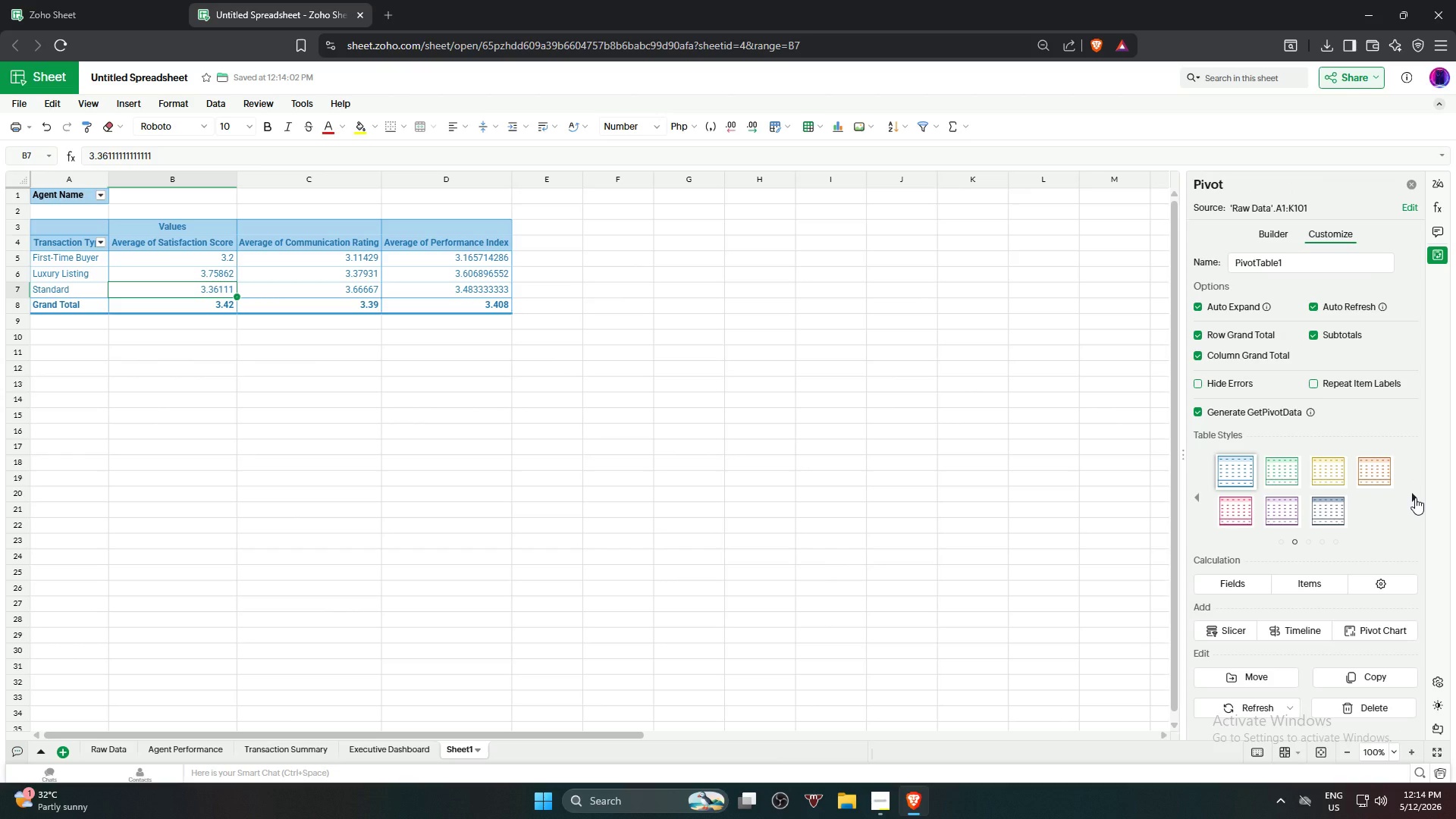 
left_click([1320, 516])
 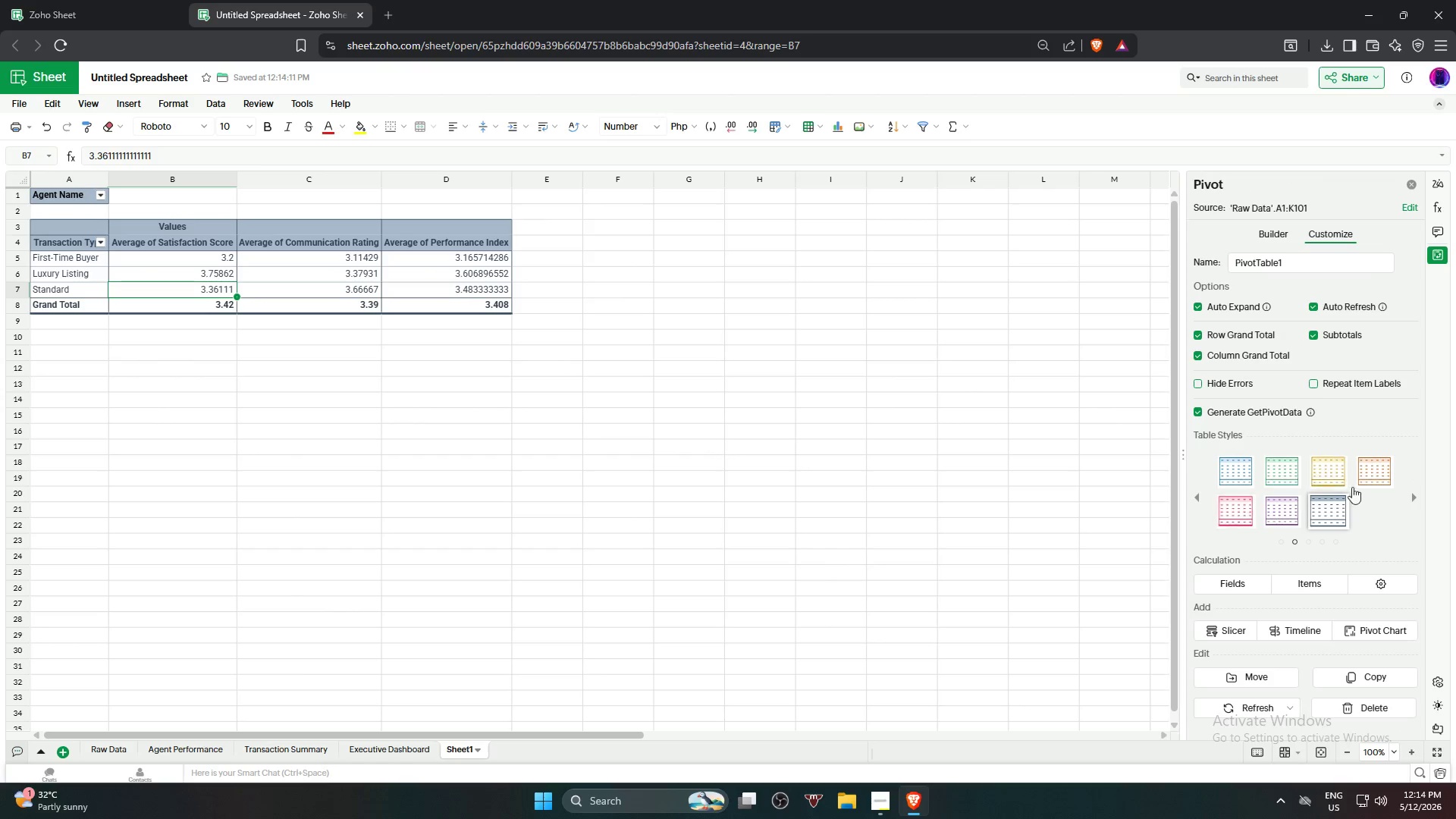 
left_click([1410, 500])
 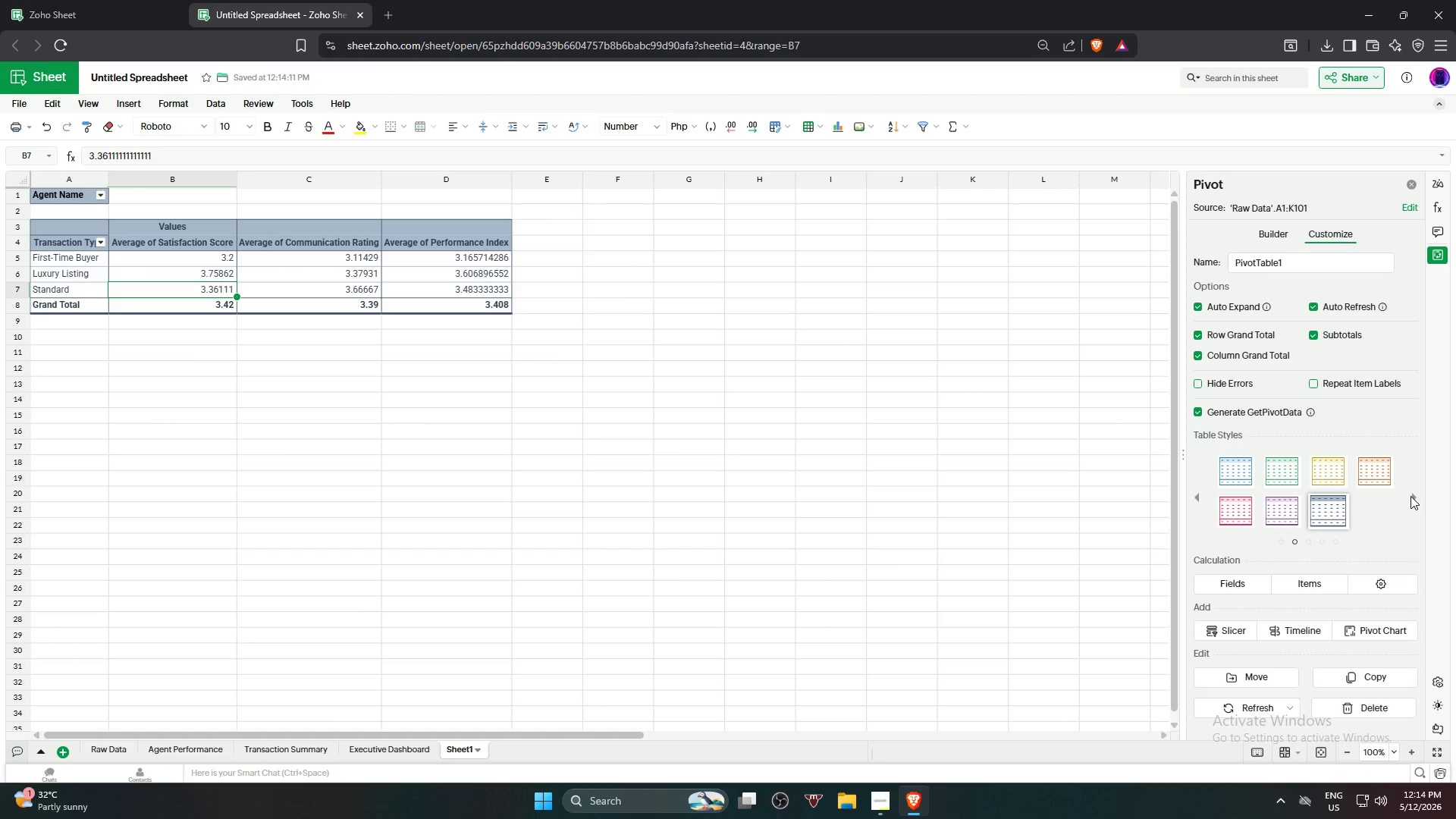 
left_click([1419, 494])
 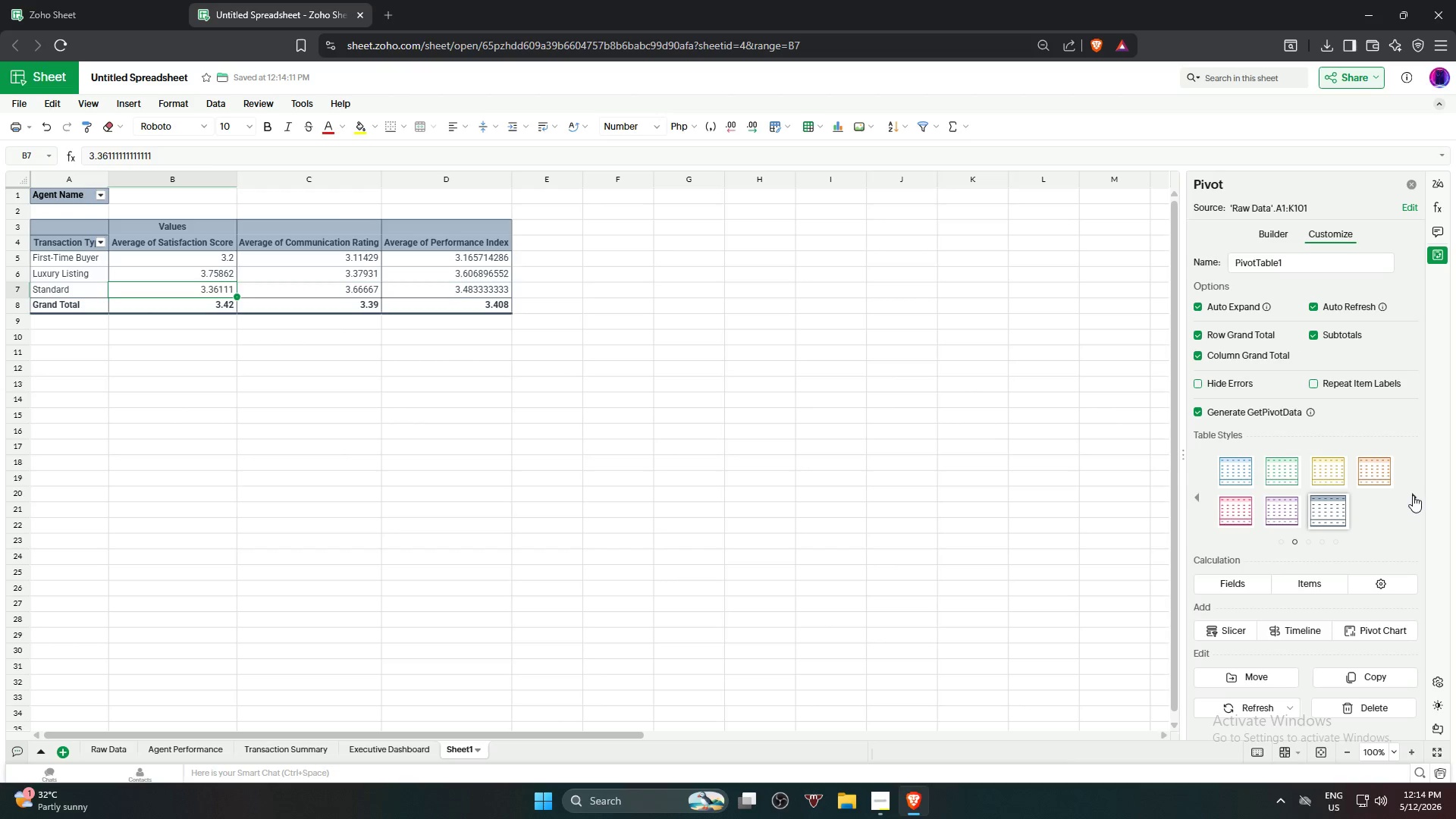 
double_click([1412, 495])
 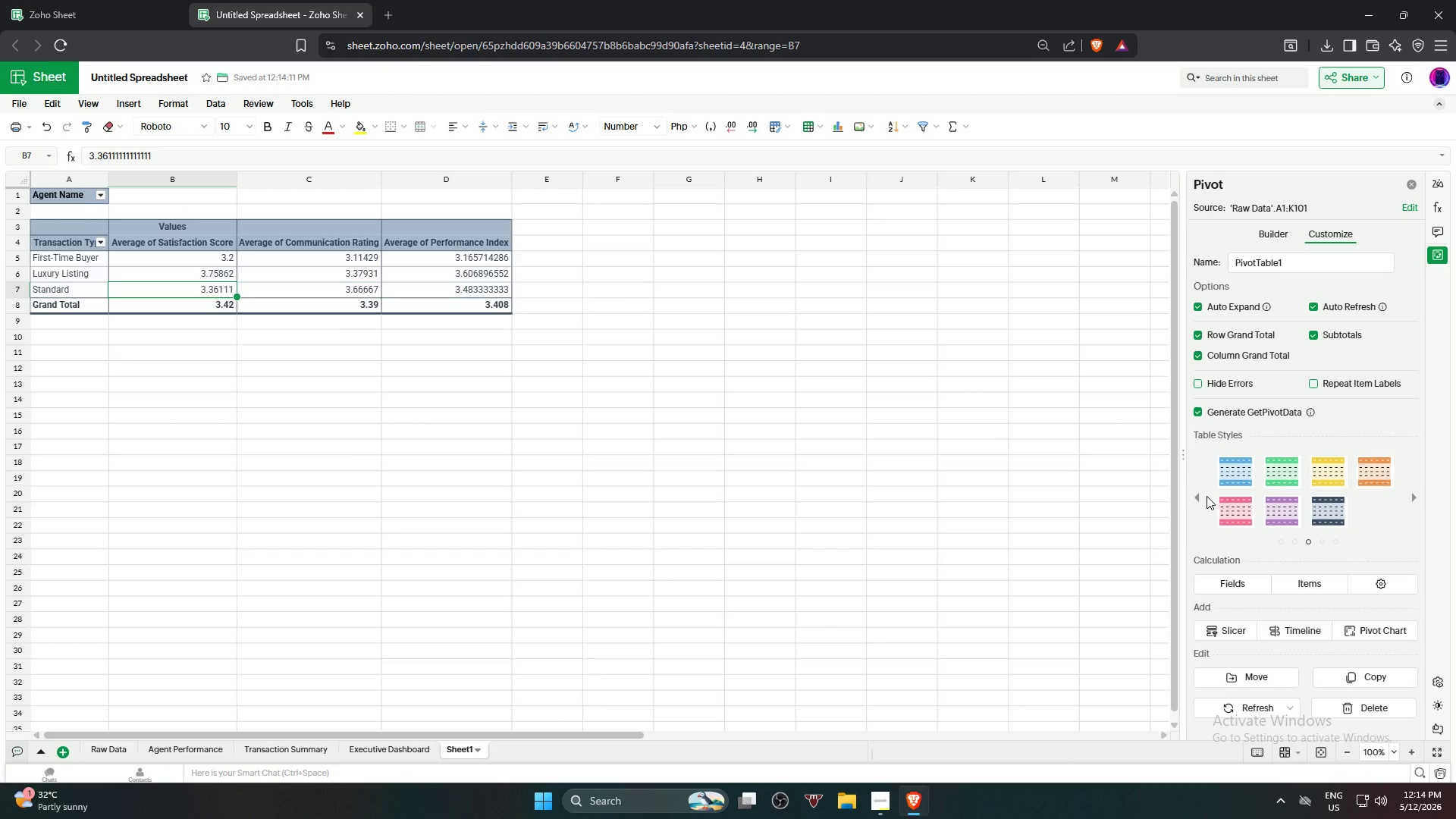 
double_click([769, 515])
 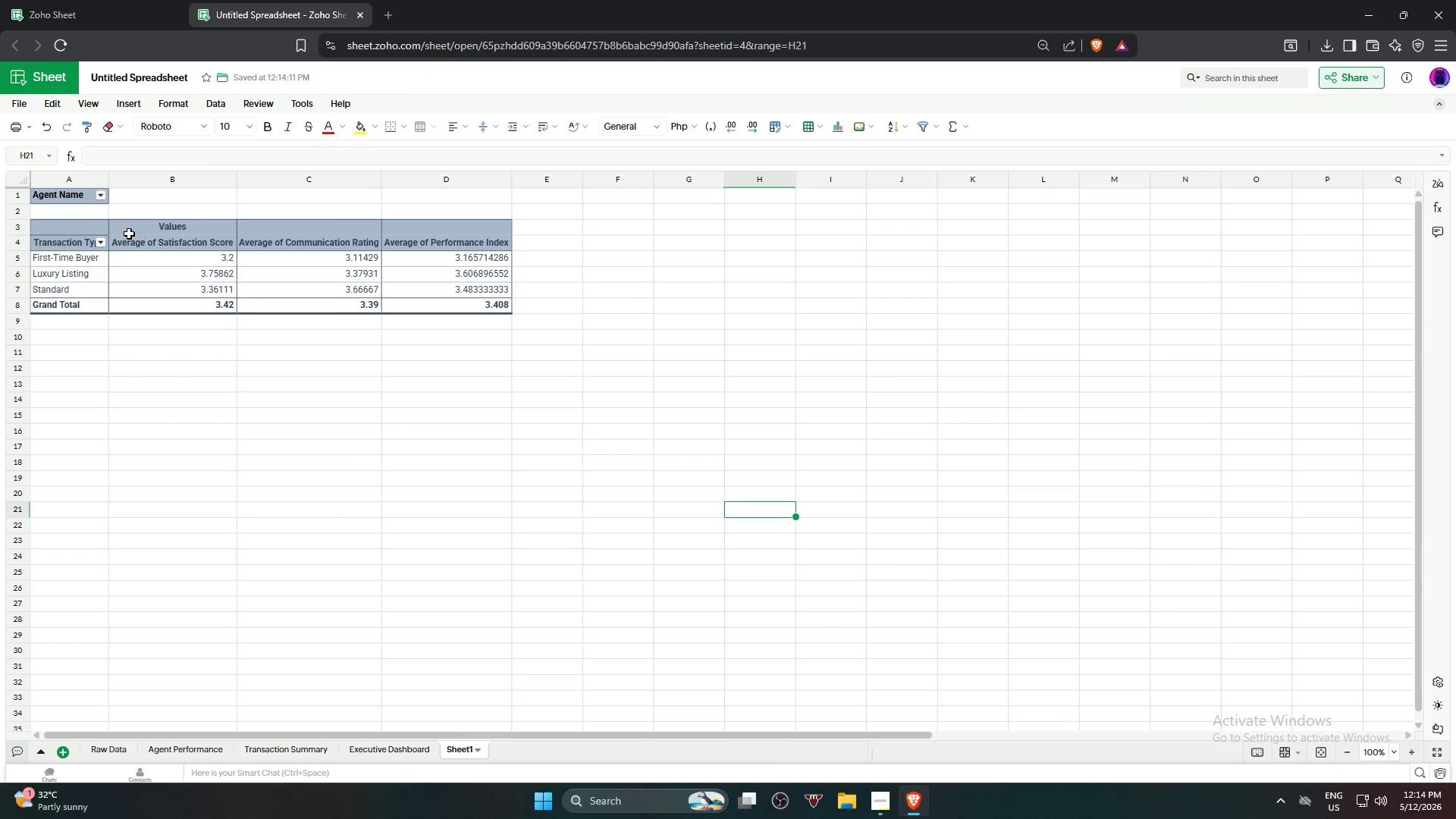 
left_click_drag(start_coordinate=[89, 228], to_coordinate=[468, 303])
 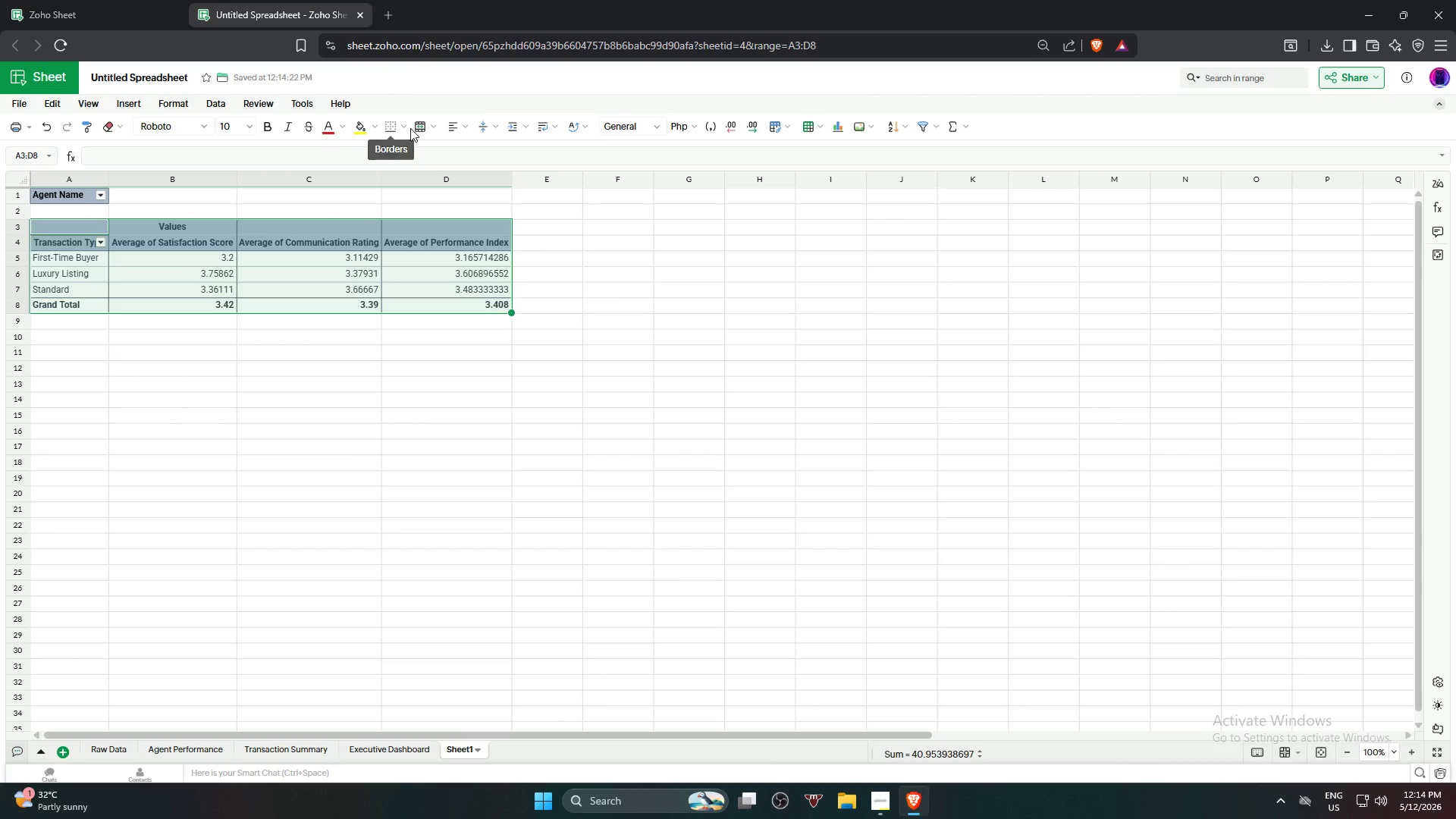 
left_click([400, 131])
 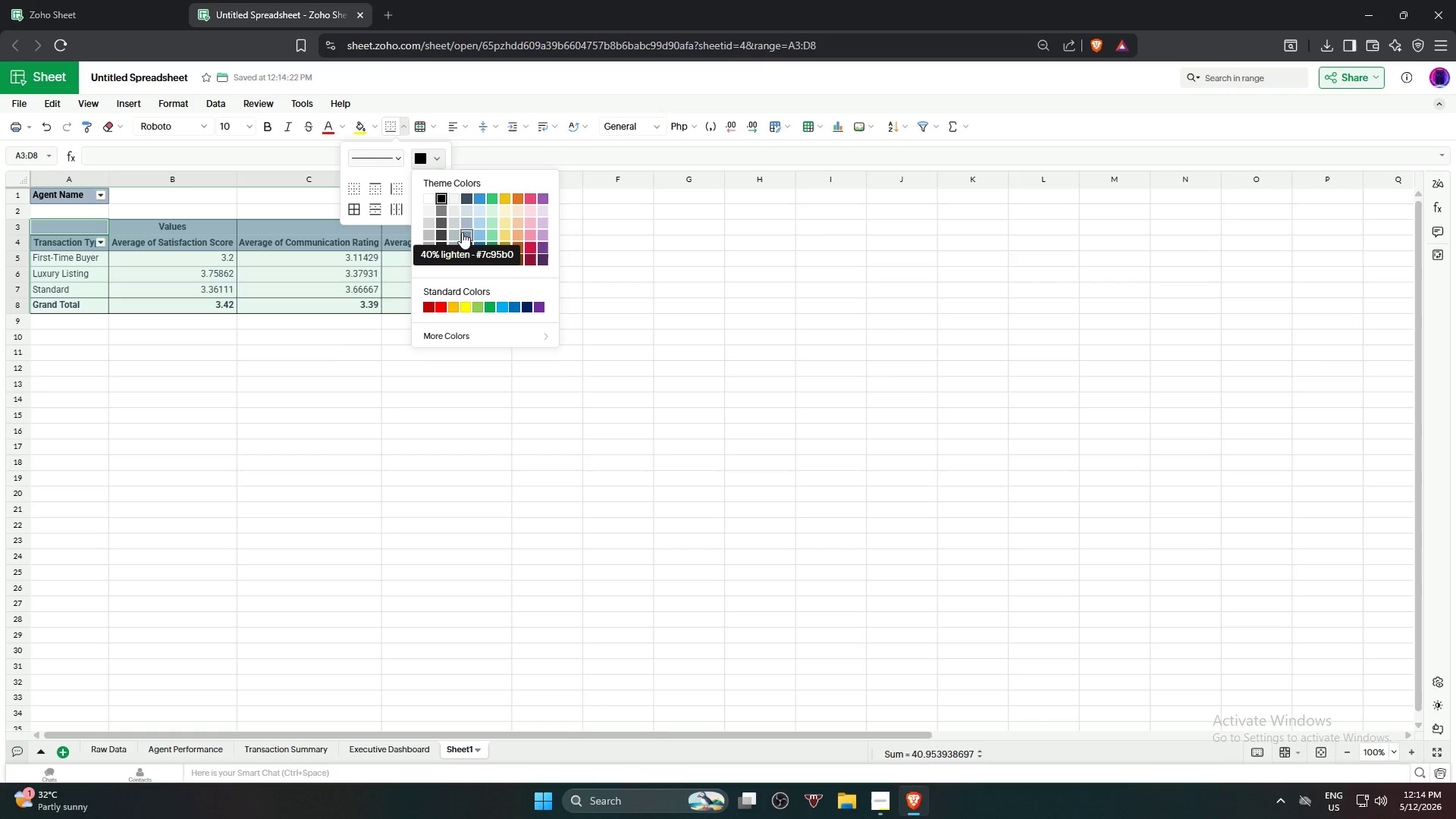 
wait(5.02)
 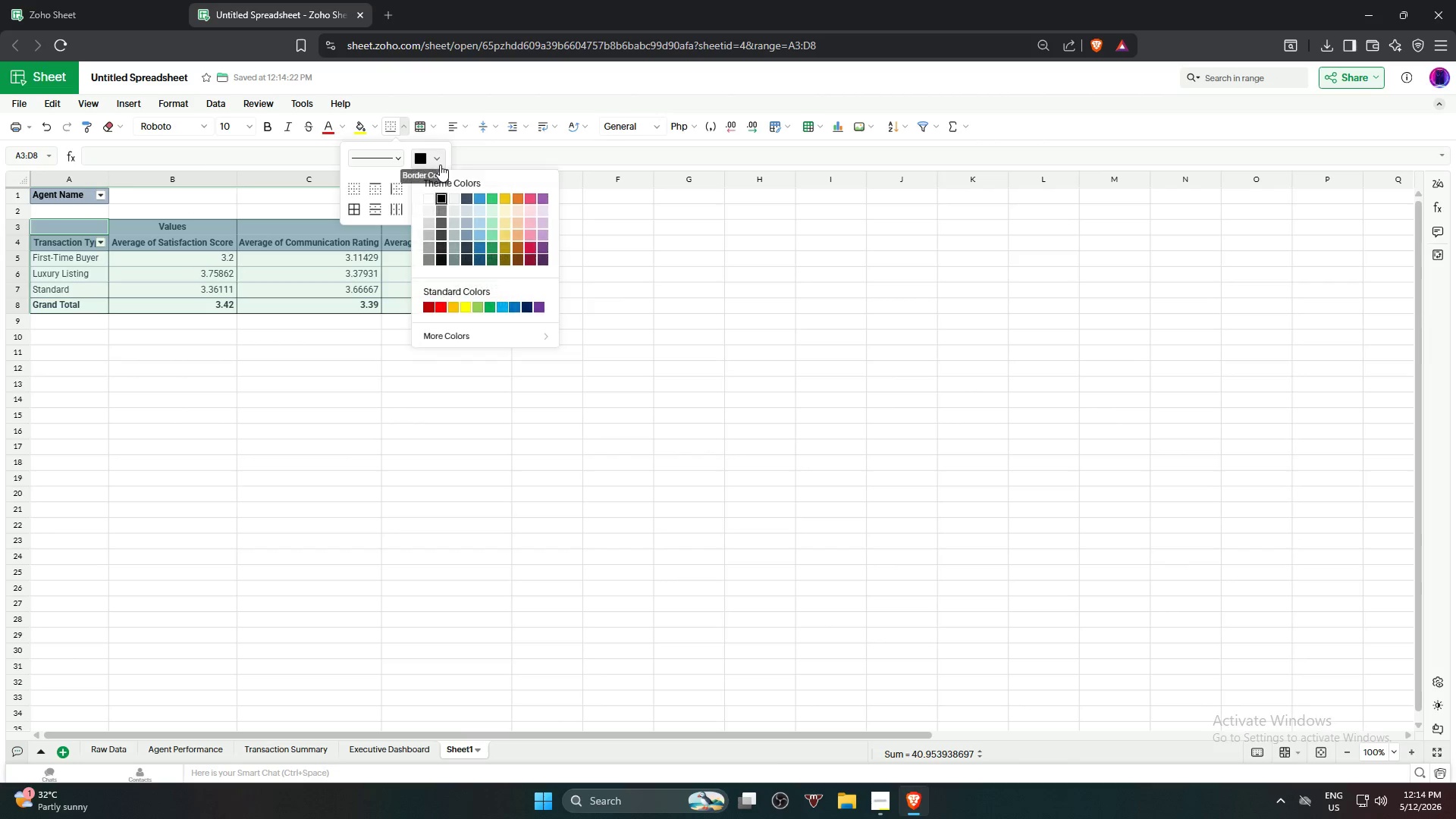 
left_click([441, 214])
 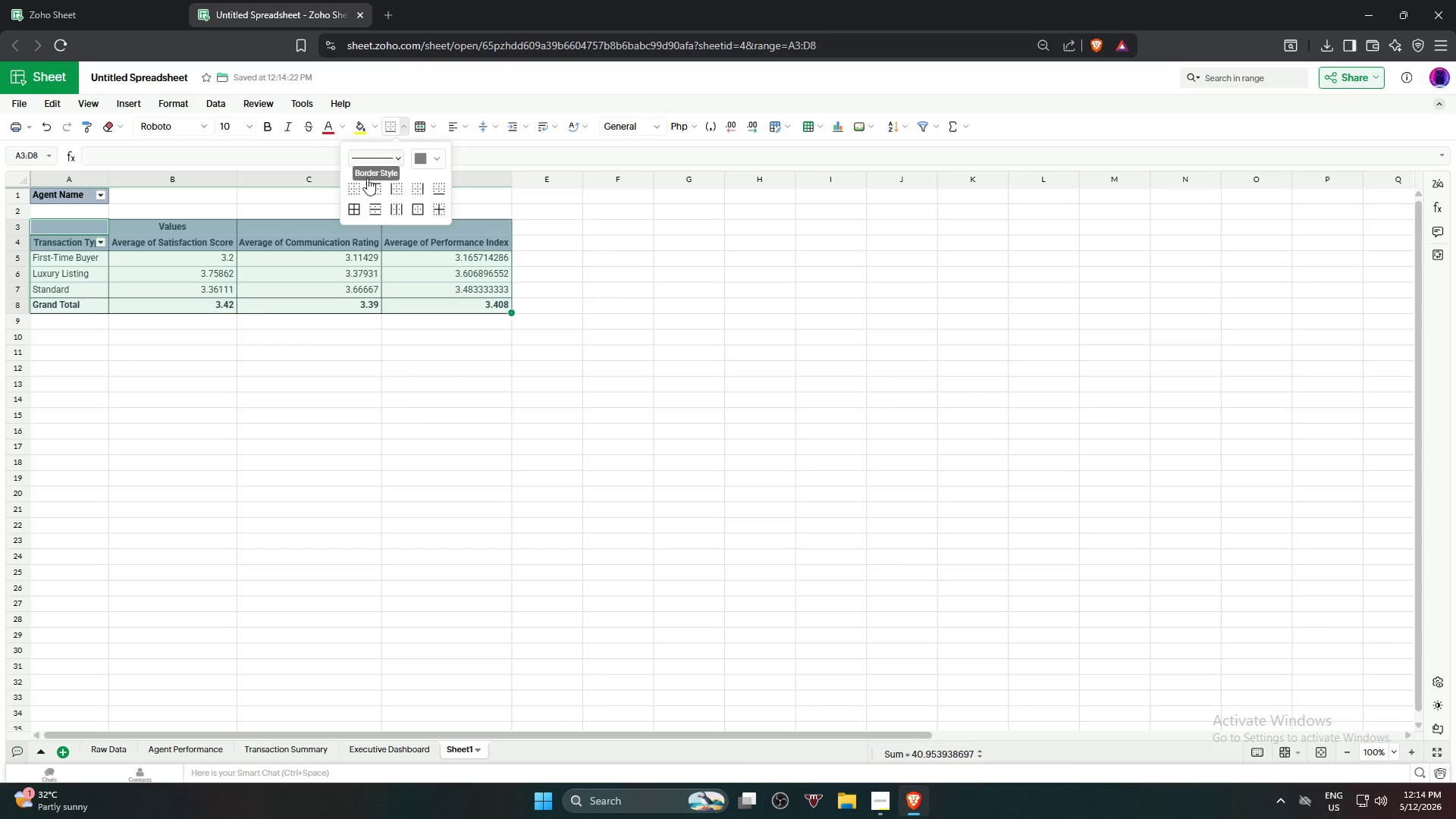 
left_click([360, 209])
 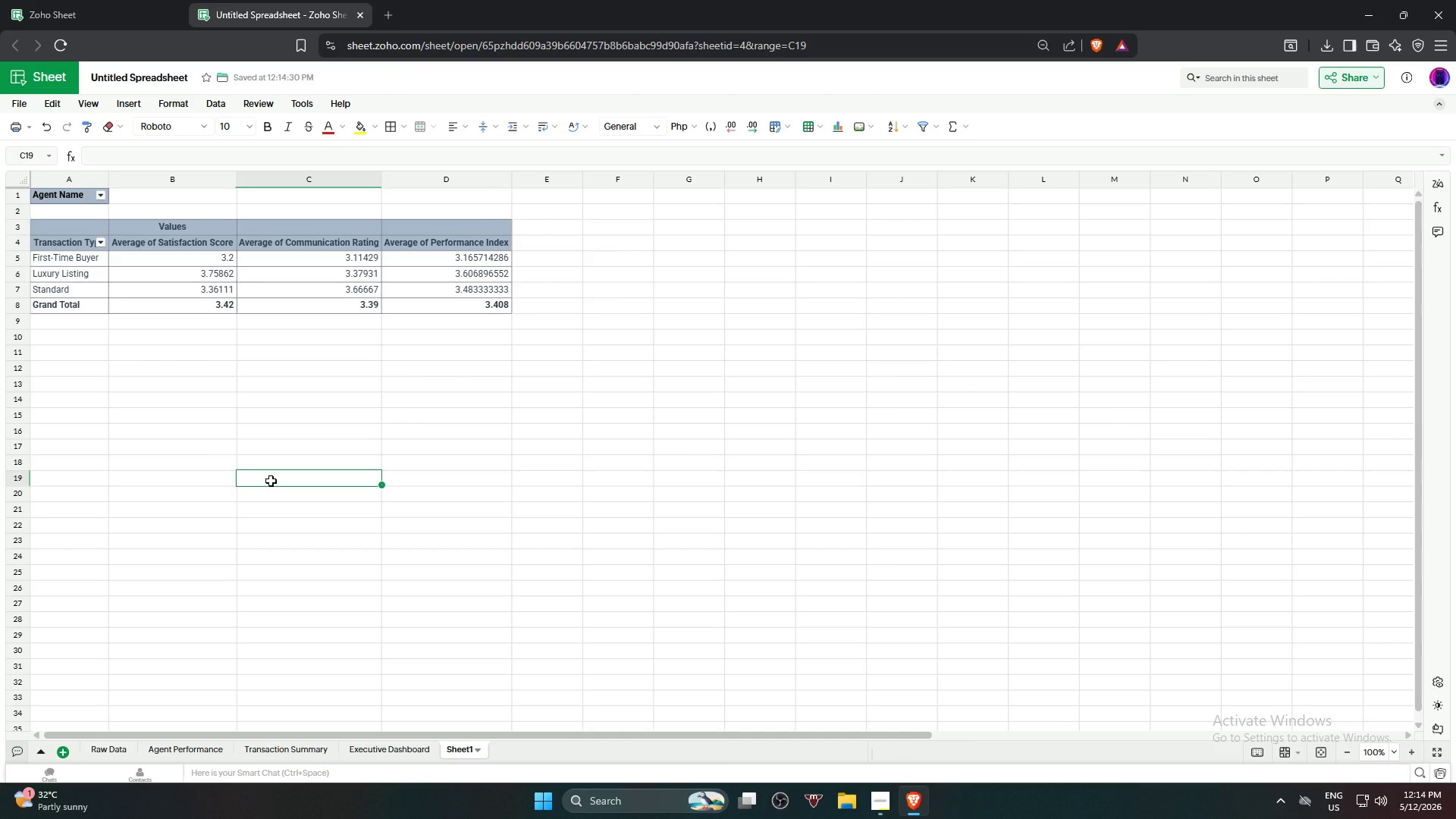 
left_click([240, 409])
 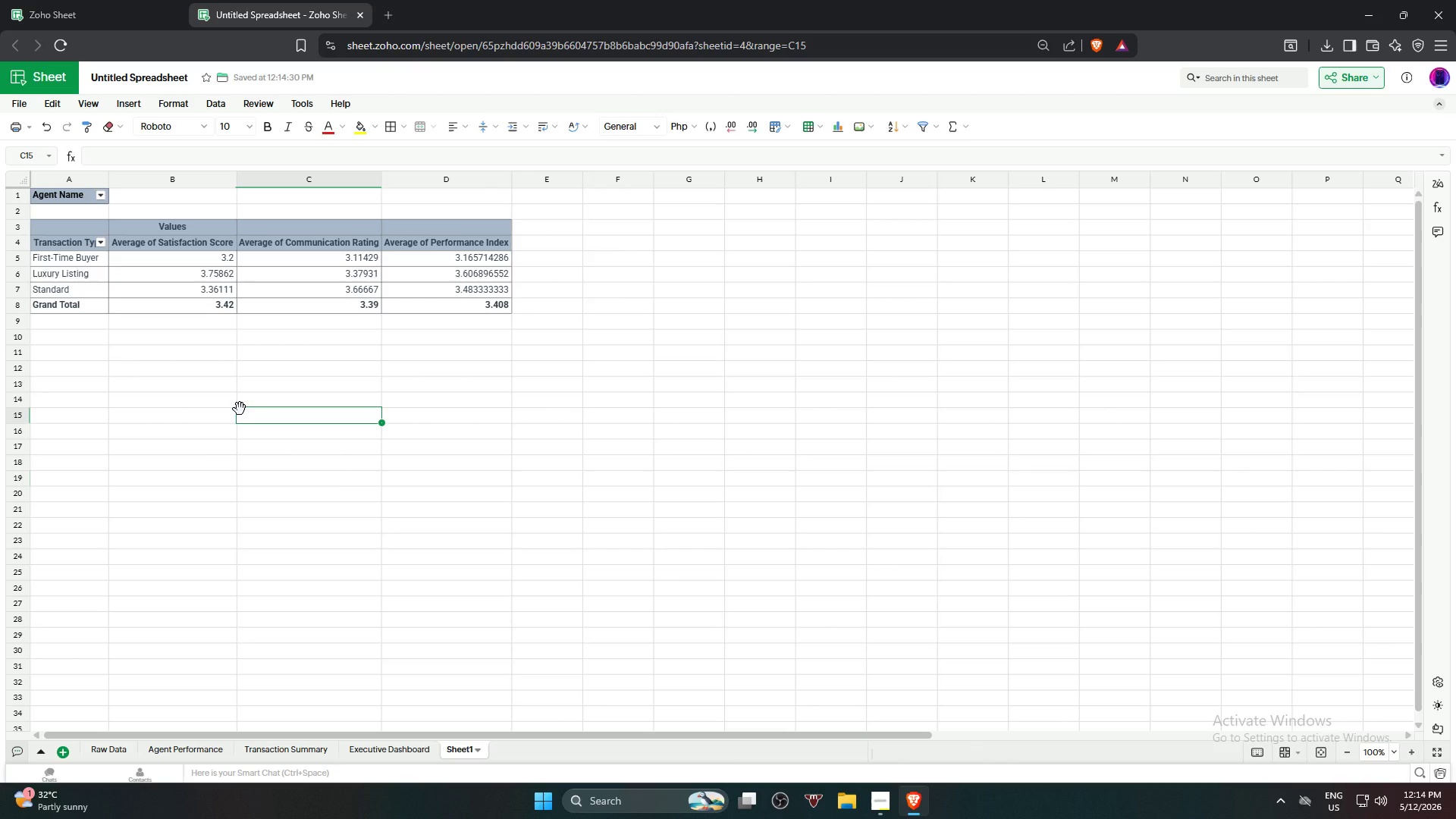 
wait(7.47)
 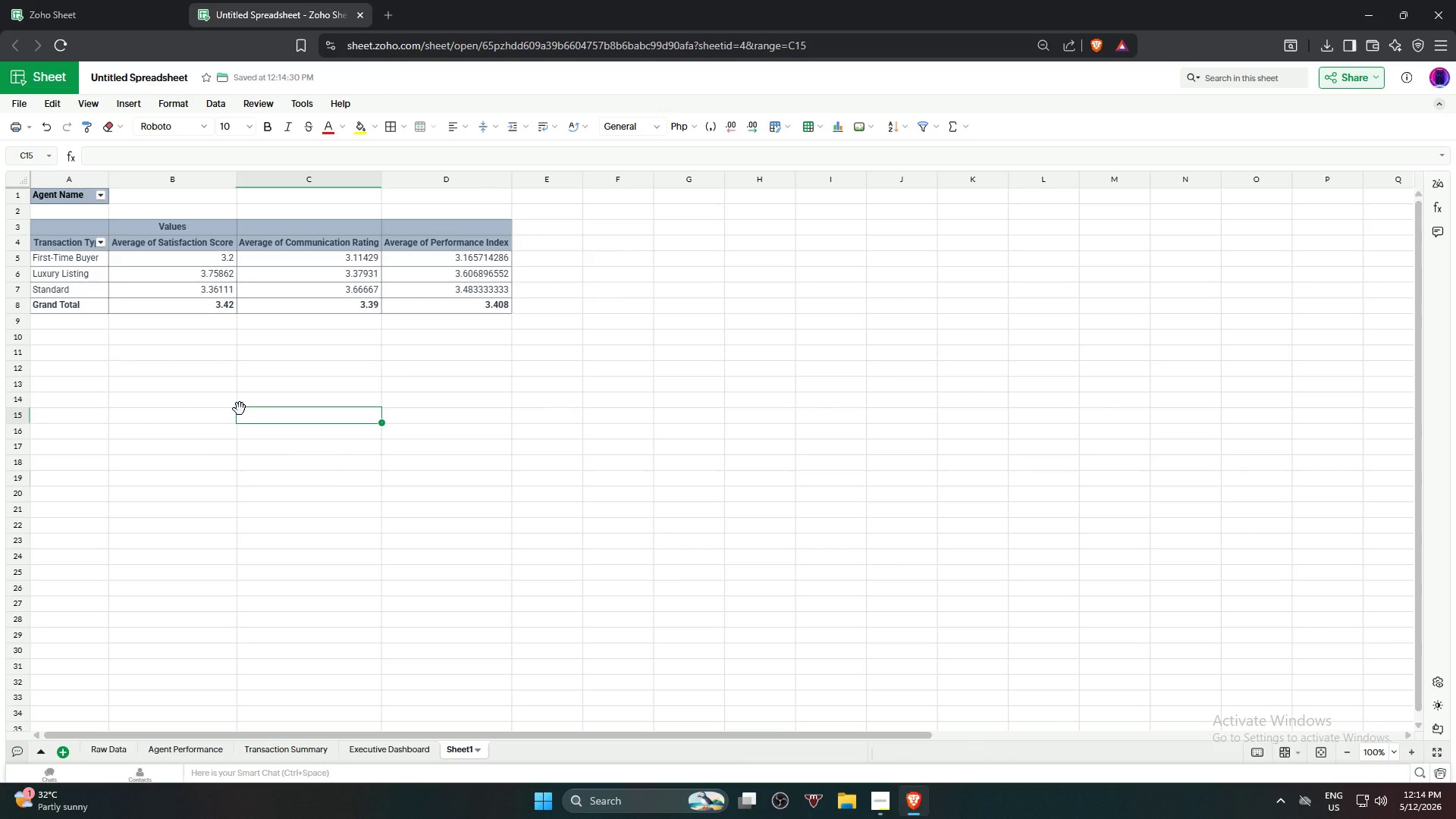 
left_click([574, 488])
 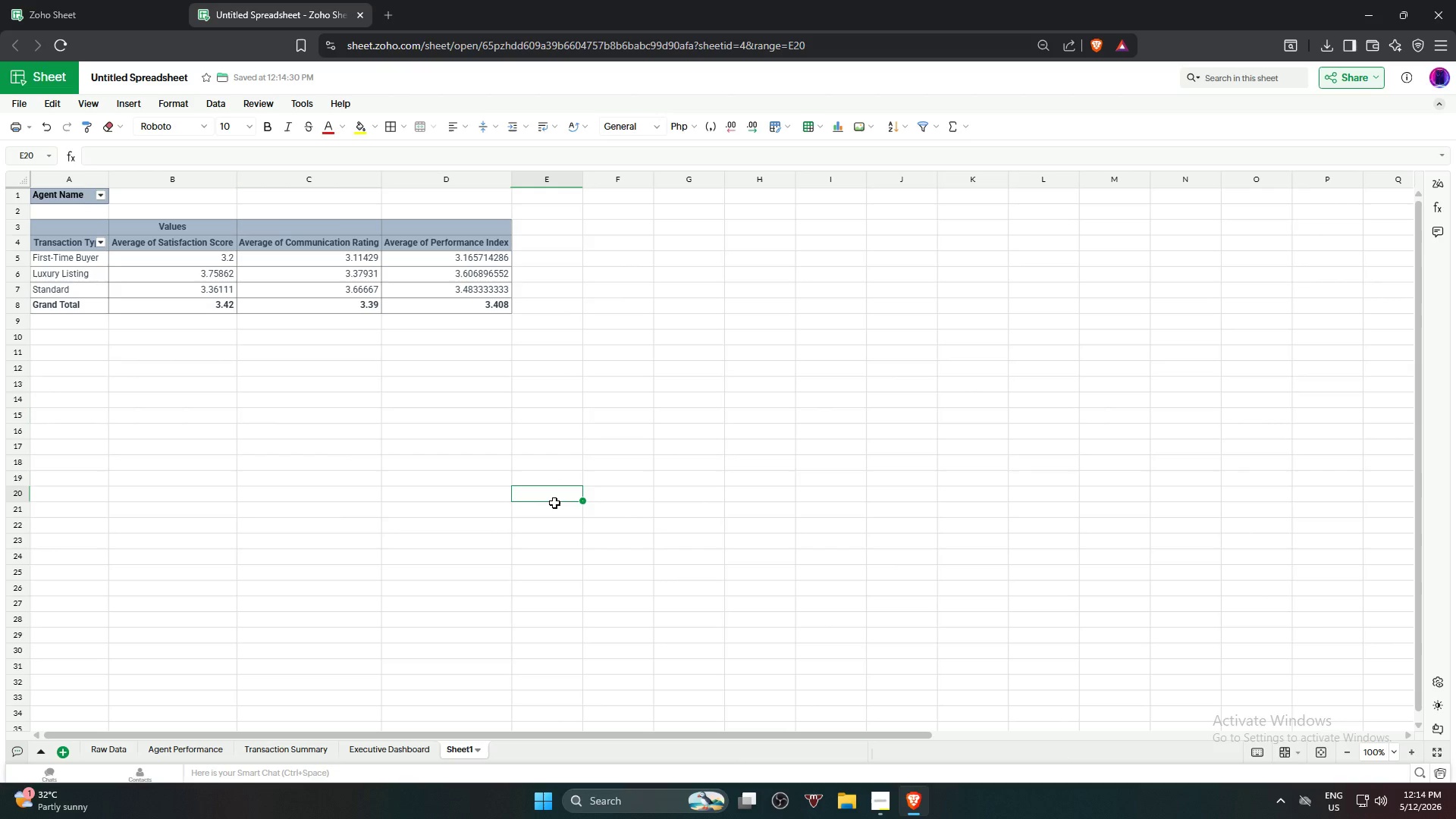 
left_click([541, 512])
 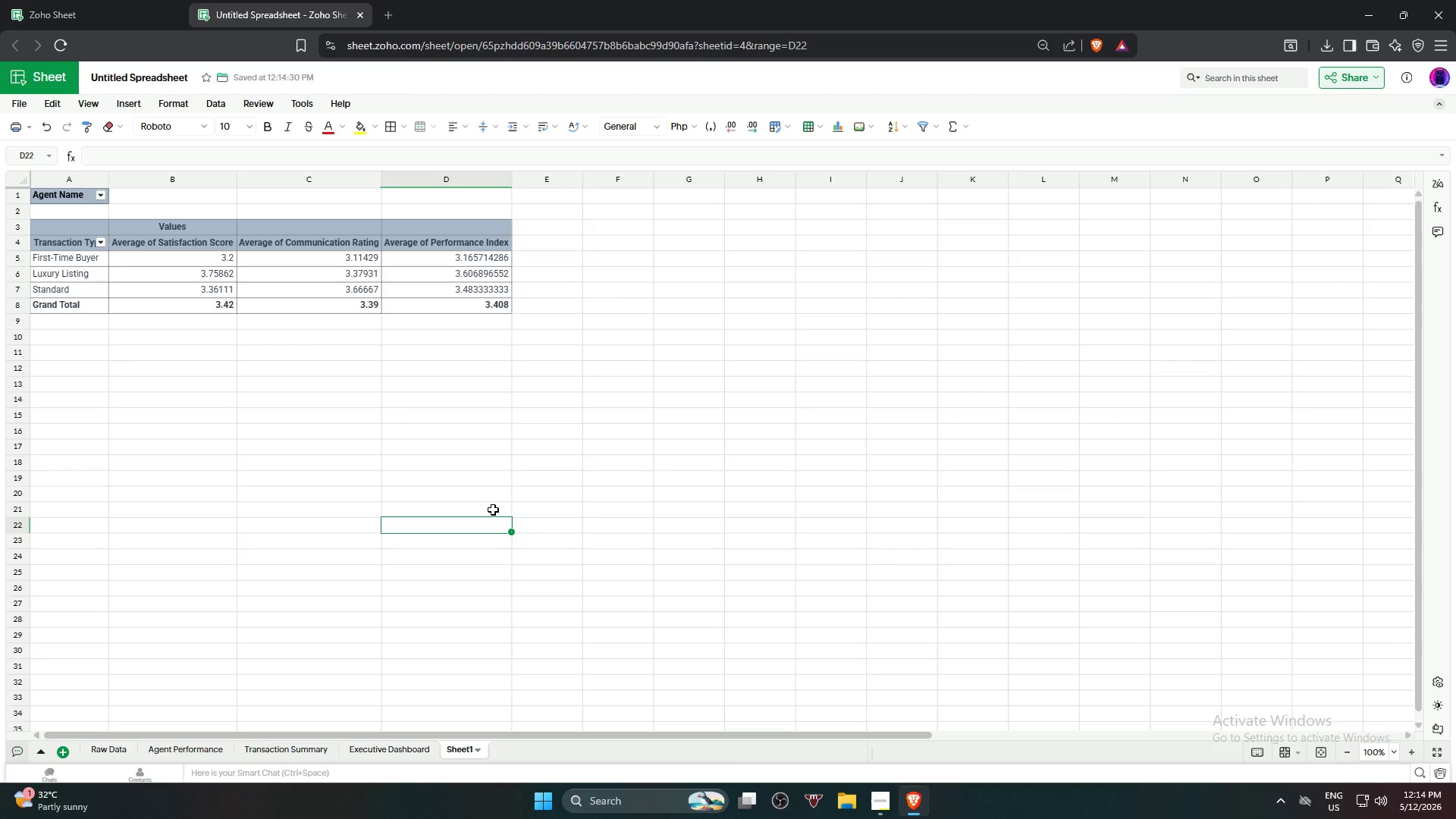 
wait(6.38)
 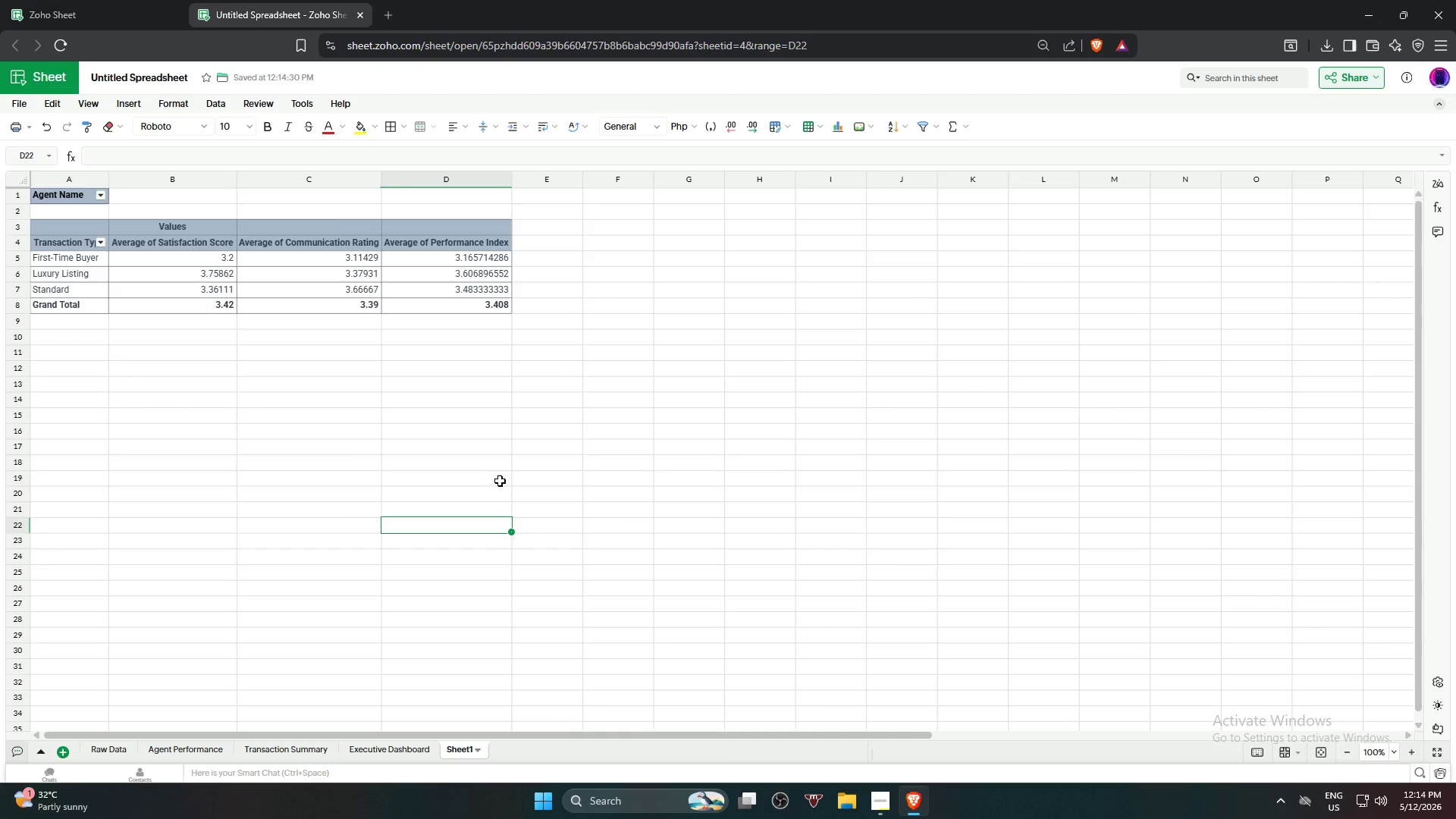 
left_click([623, 412])
 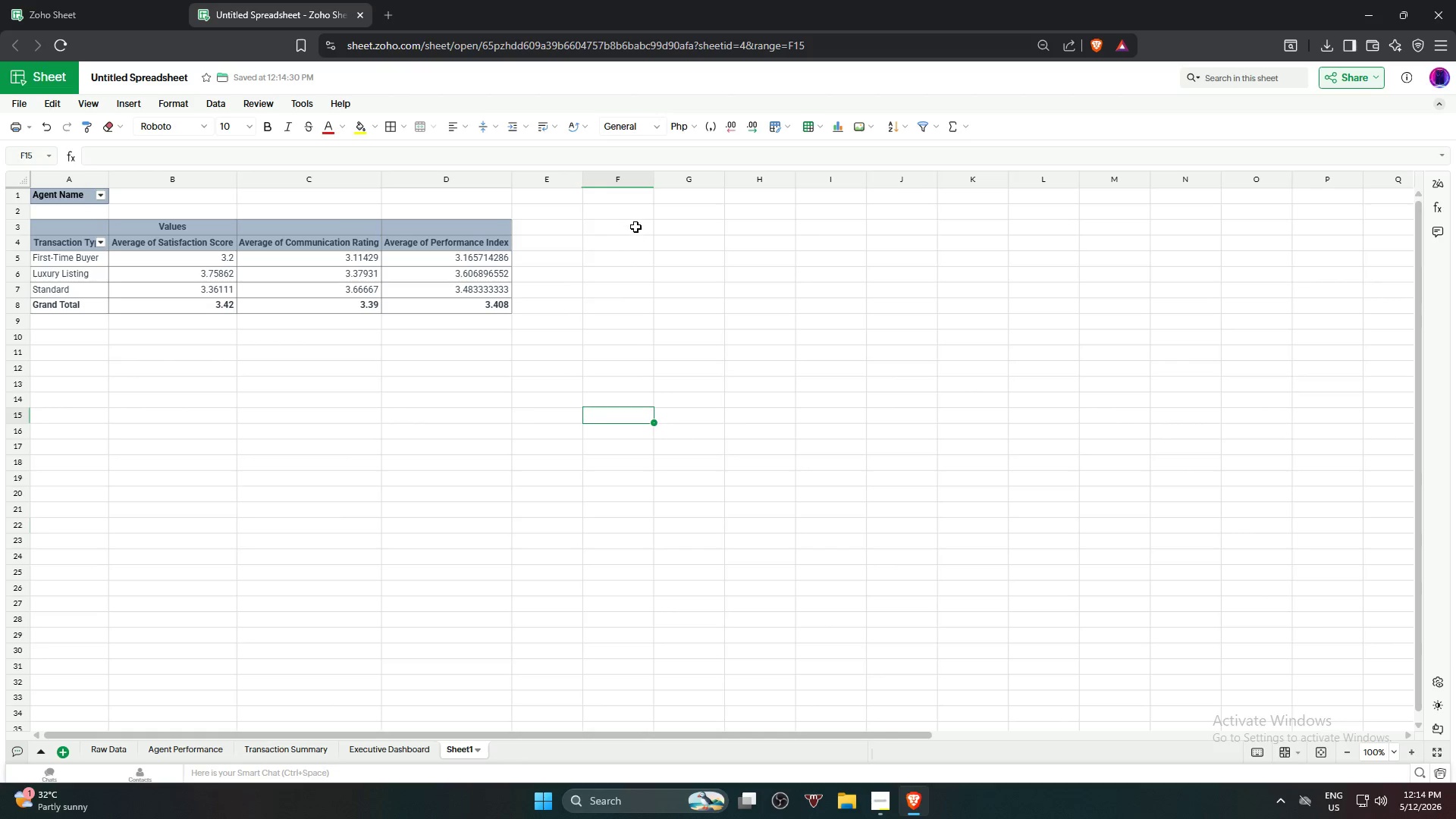 
left_click([636, 224])
 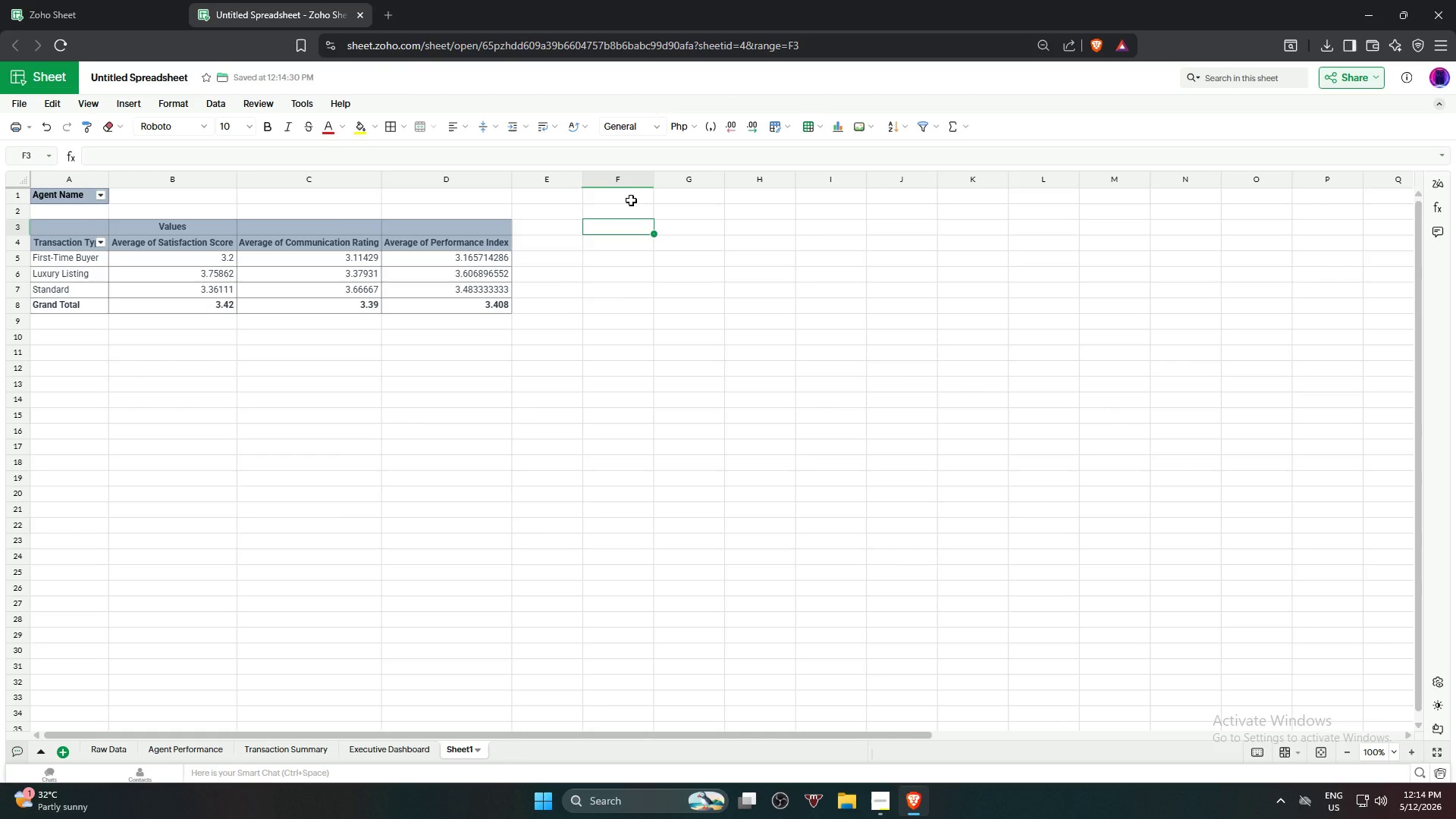 
left_click([631, 200])
 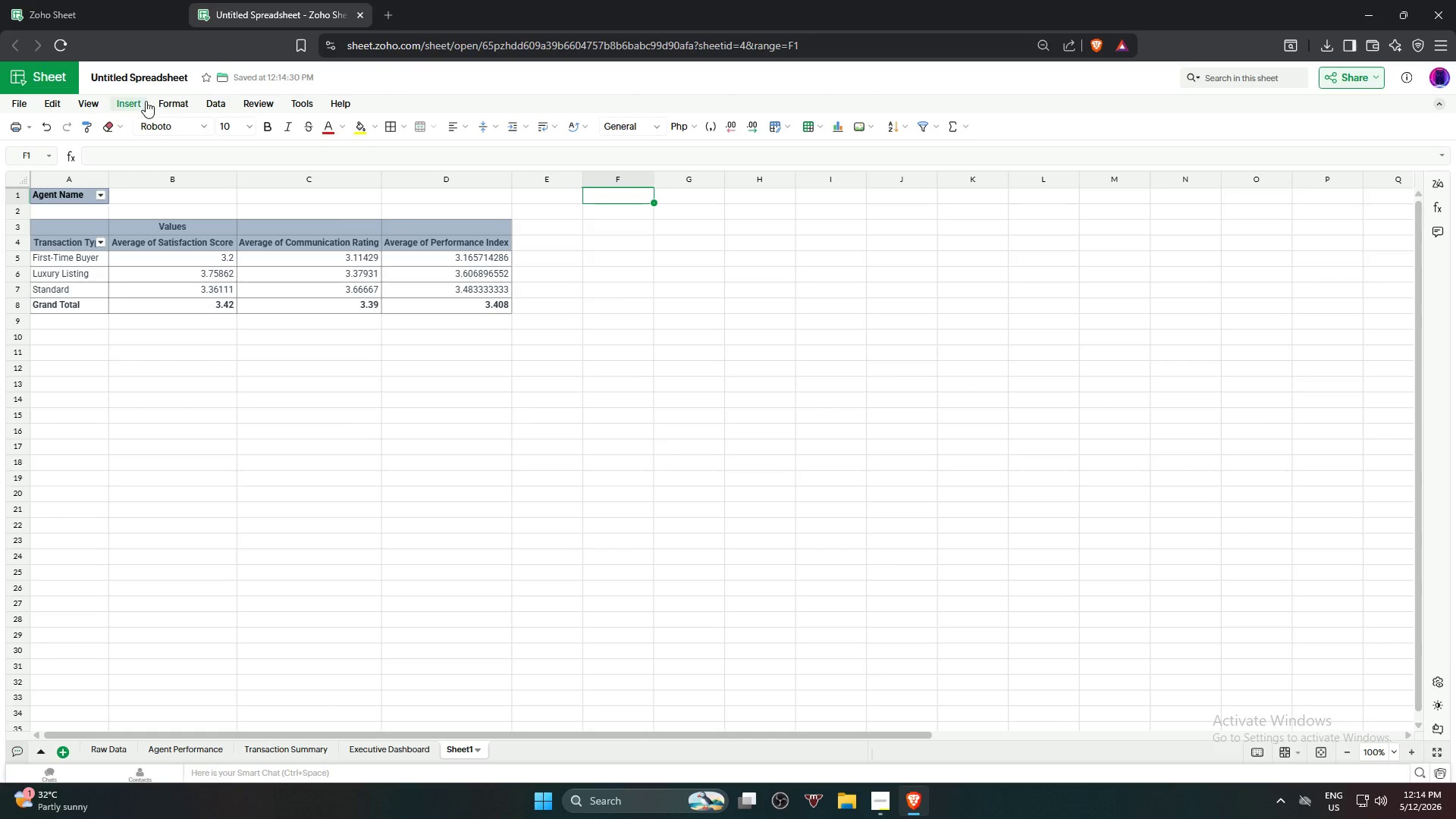 
left_click([212, 102])
 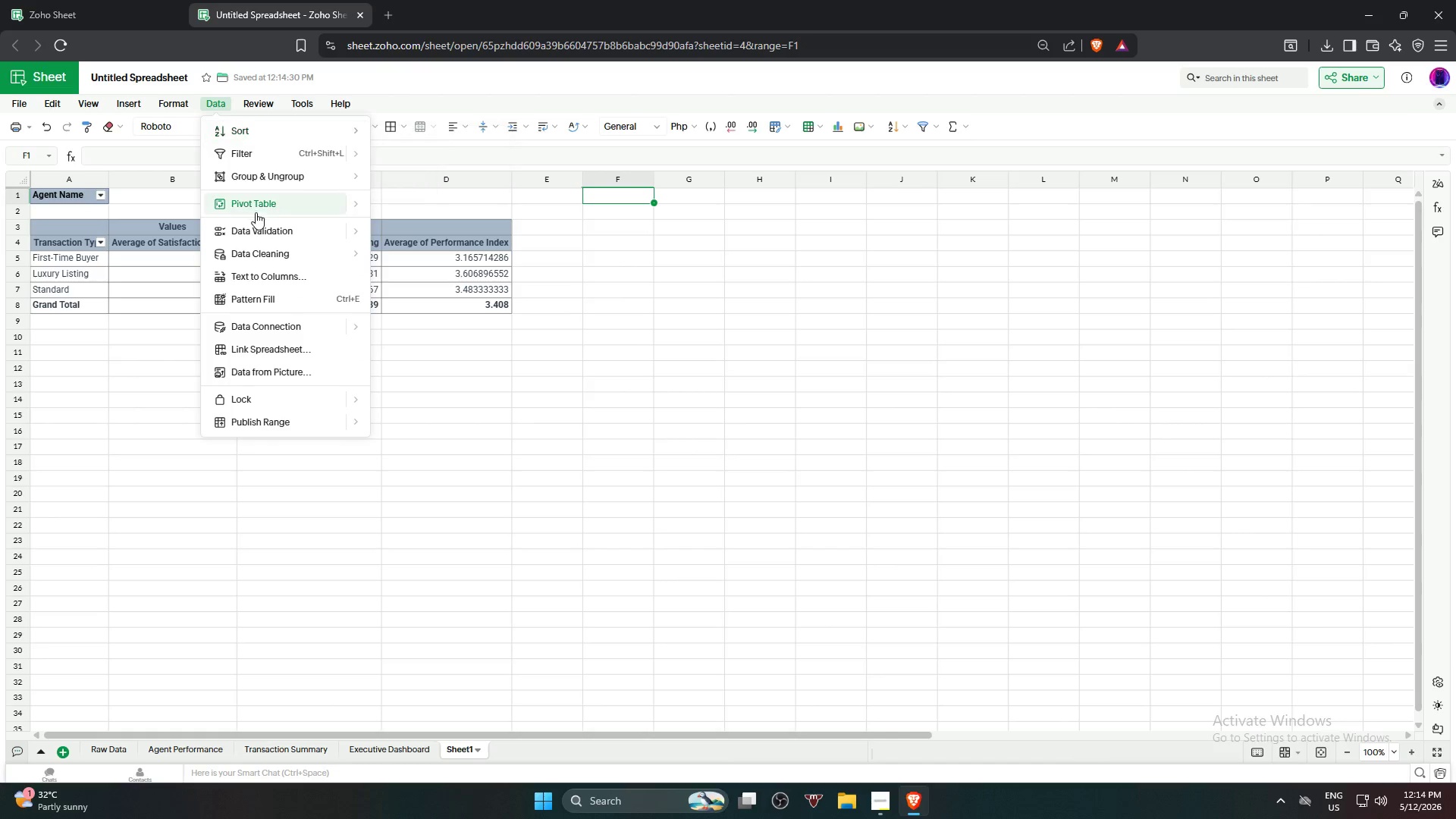 
left_click([257, 209])
 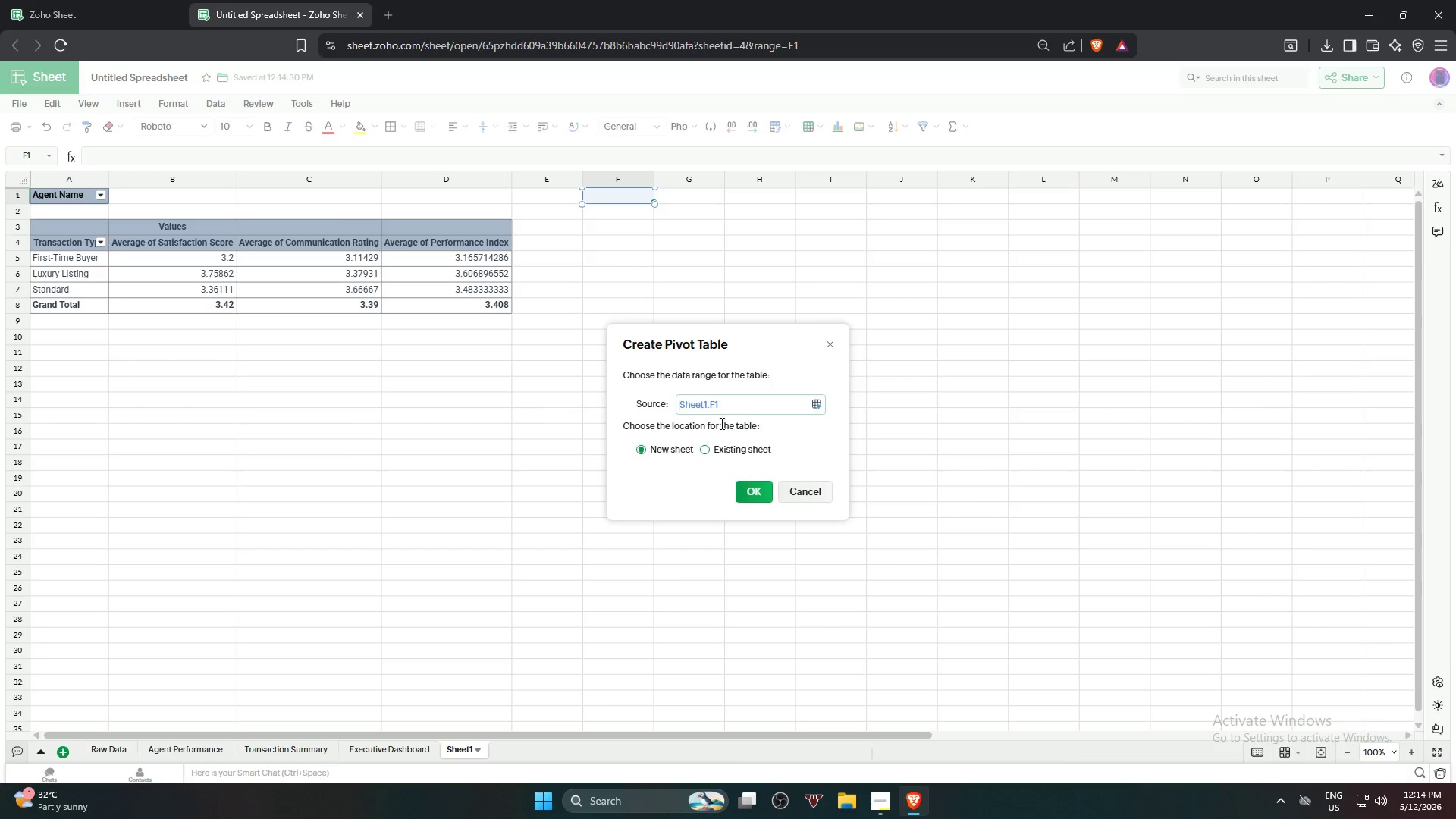 
left_click([708, 445])
 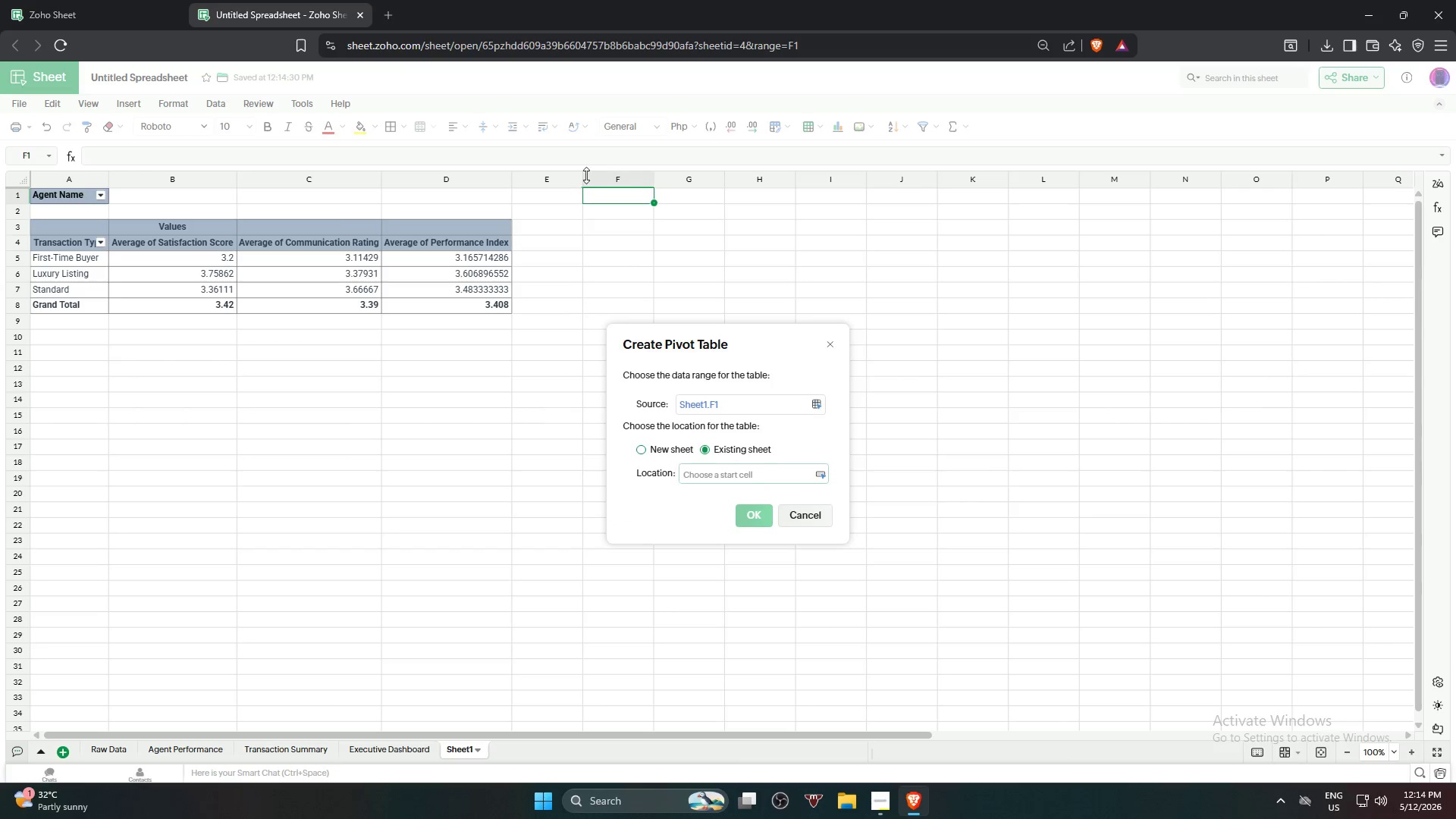 
left_click([597, 201])
 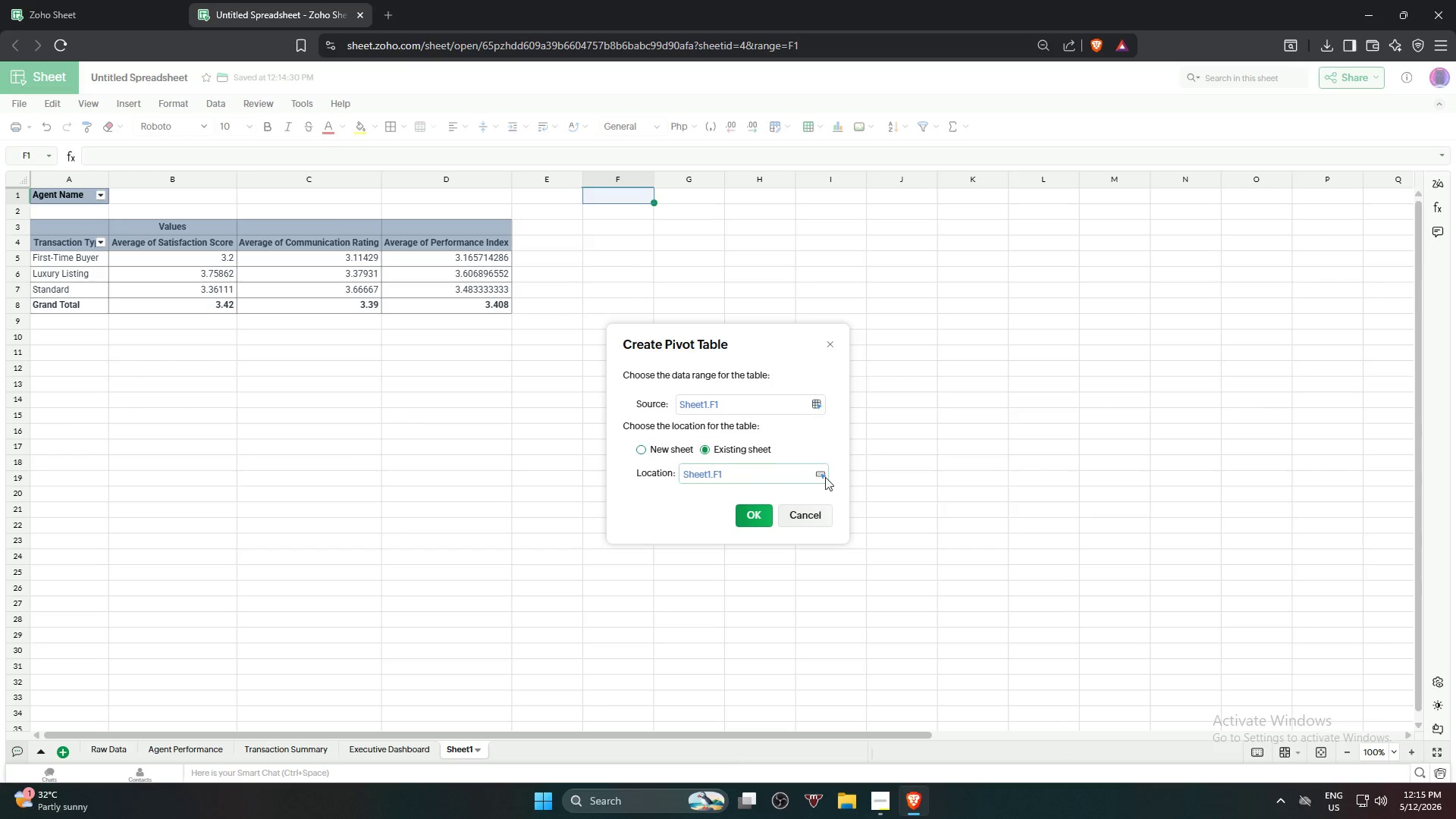 
left_click([818, 407])
 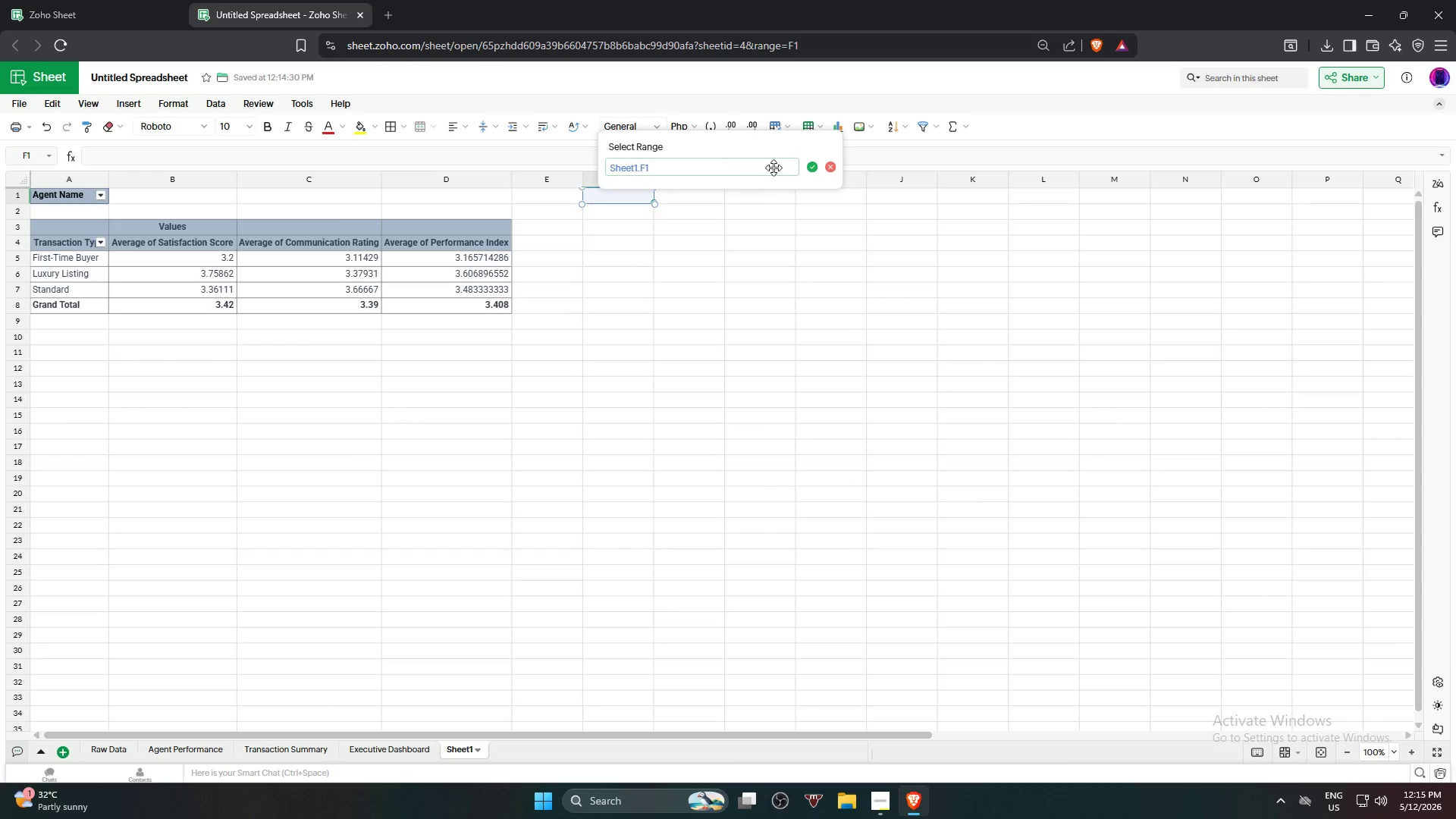 
left_click_drag(start_coordinate=[767, 165], to_coordinate=[507, 151])
 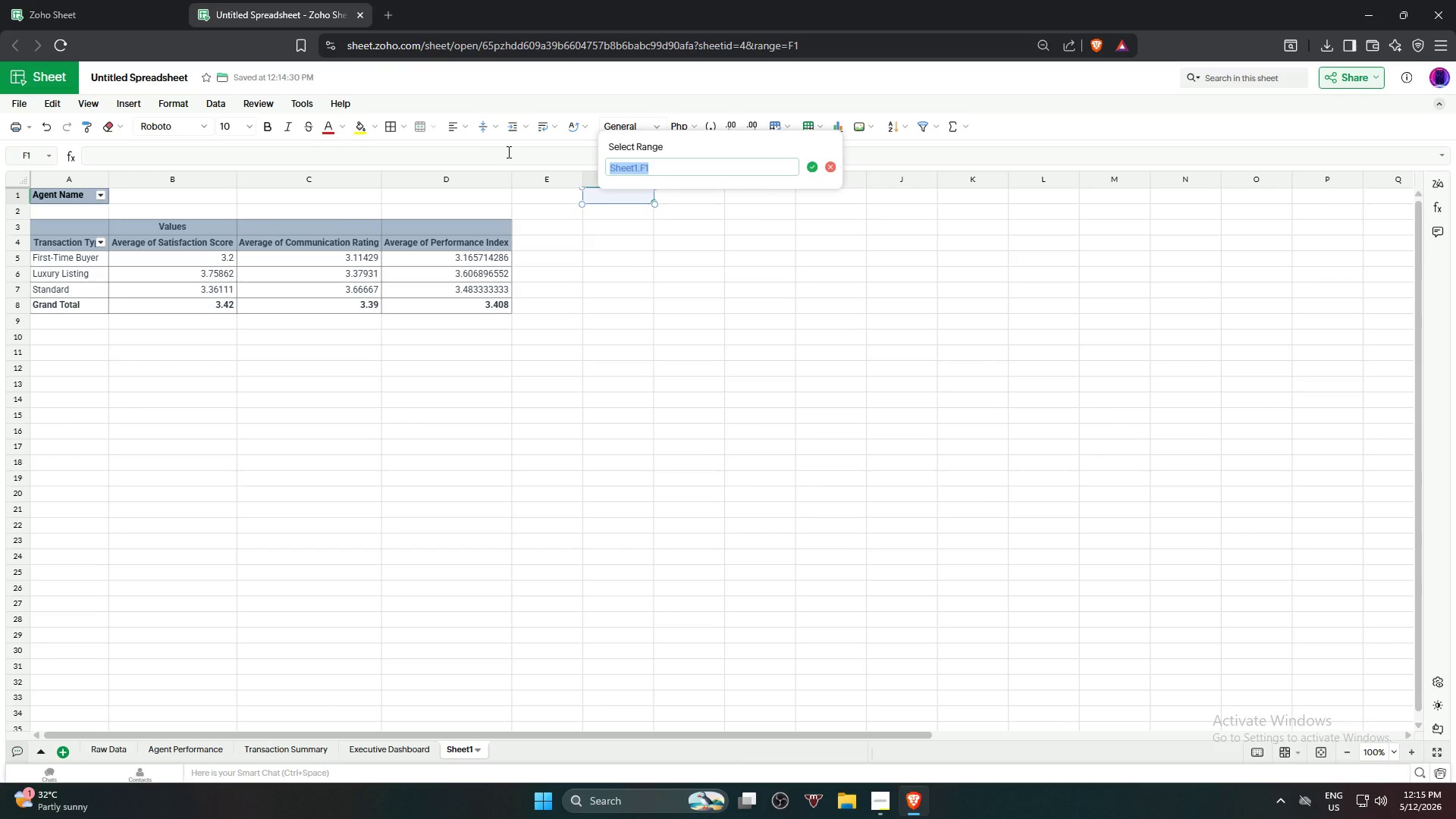 
key(Backspace)
 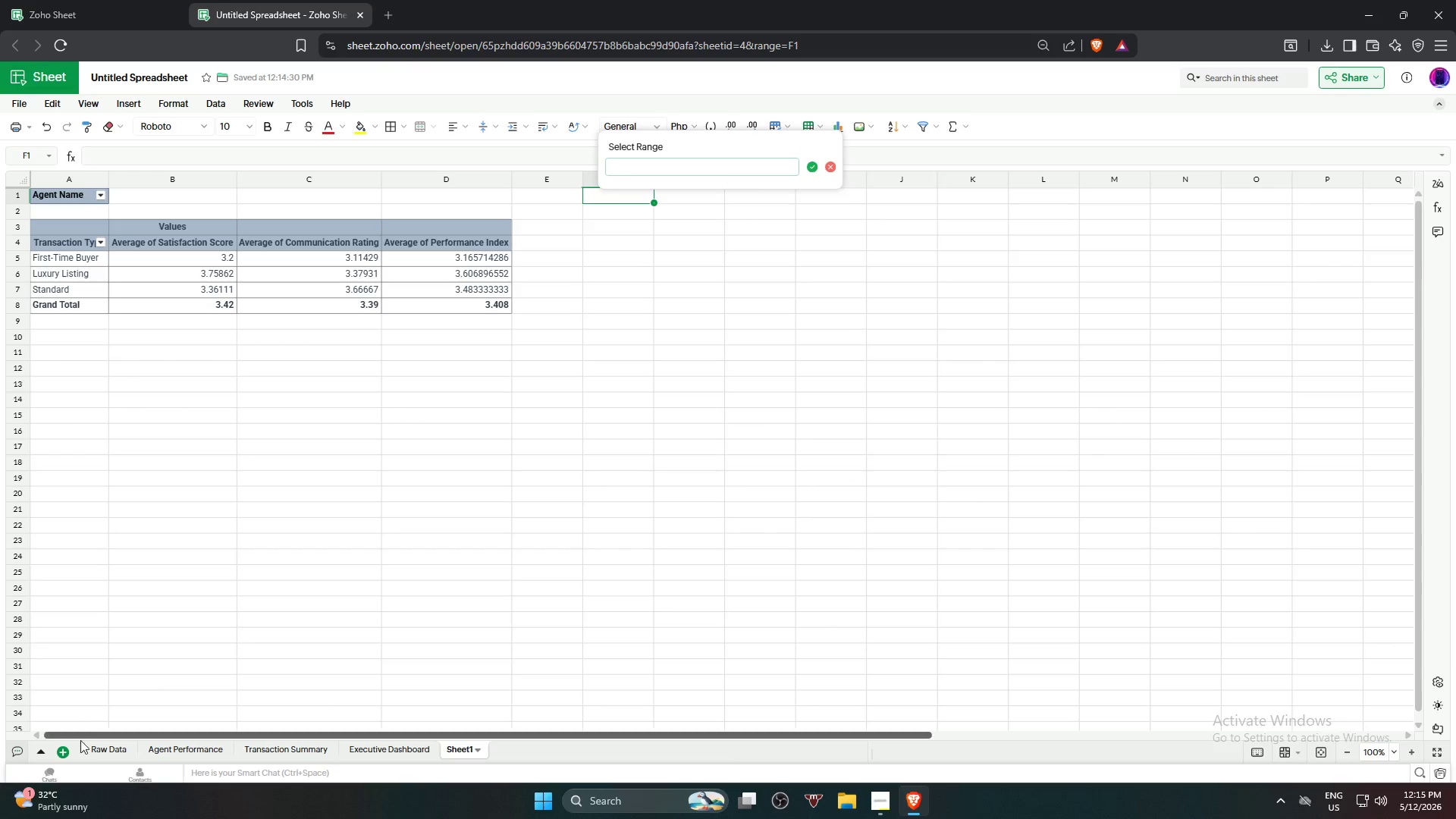 
left_click([97, 748])
 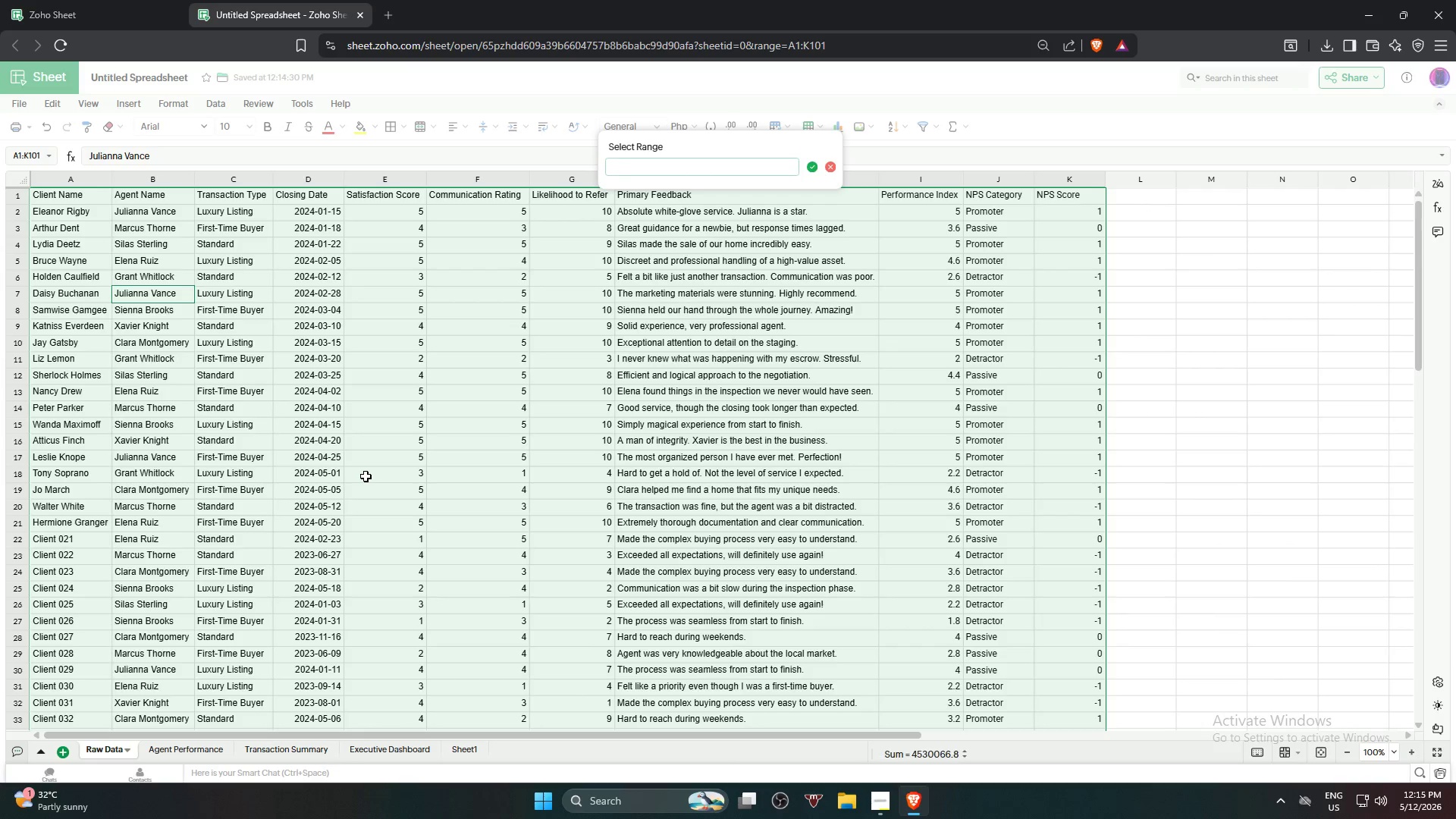 
scroll: coordinate [367, 464], scroll_direction: up, amount: 8.0
 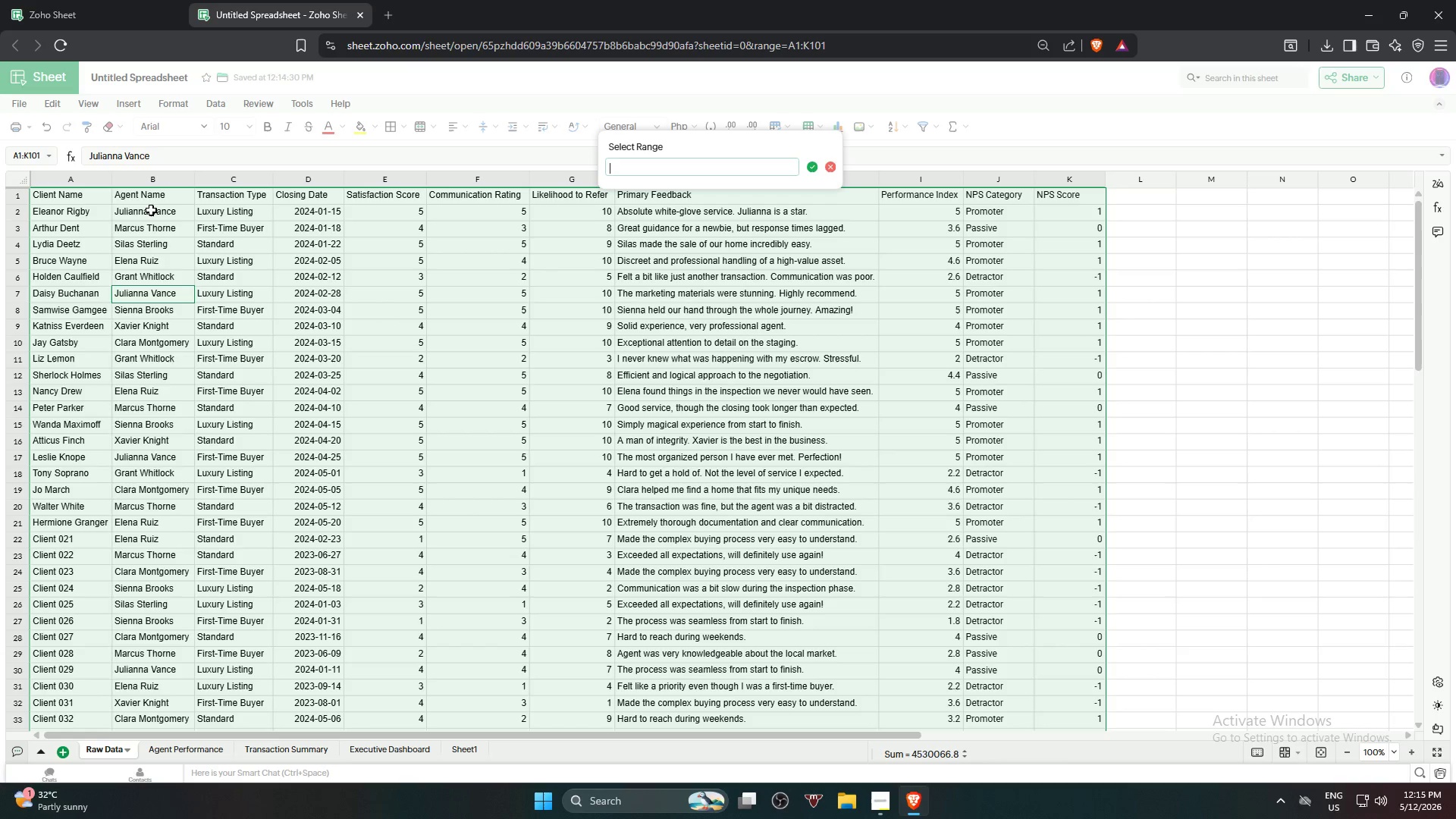 
left_click_drag(start_coordinate=[74, 199], to_coordinate=[1086, 494])
 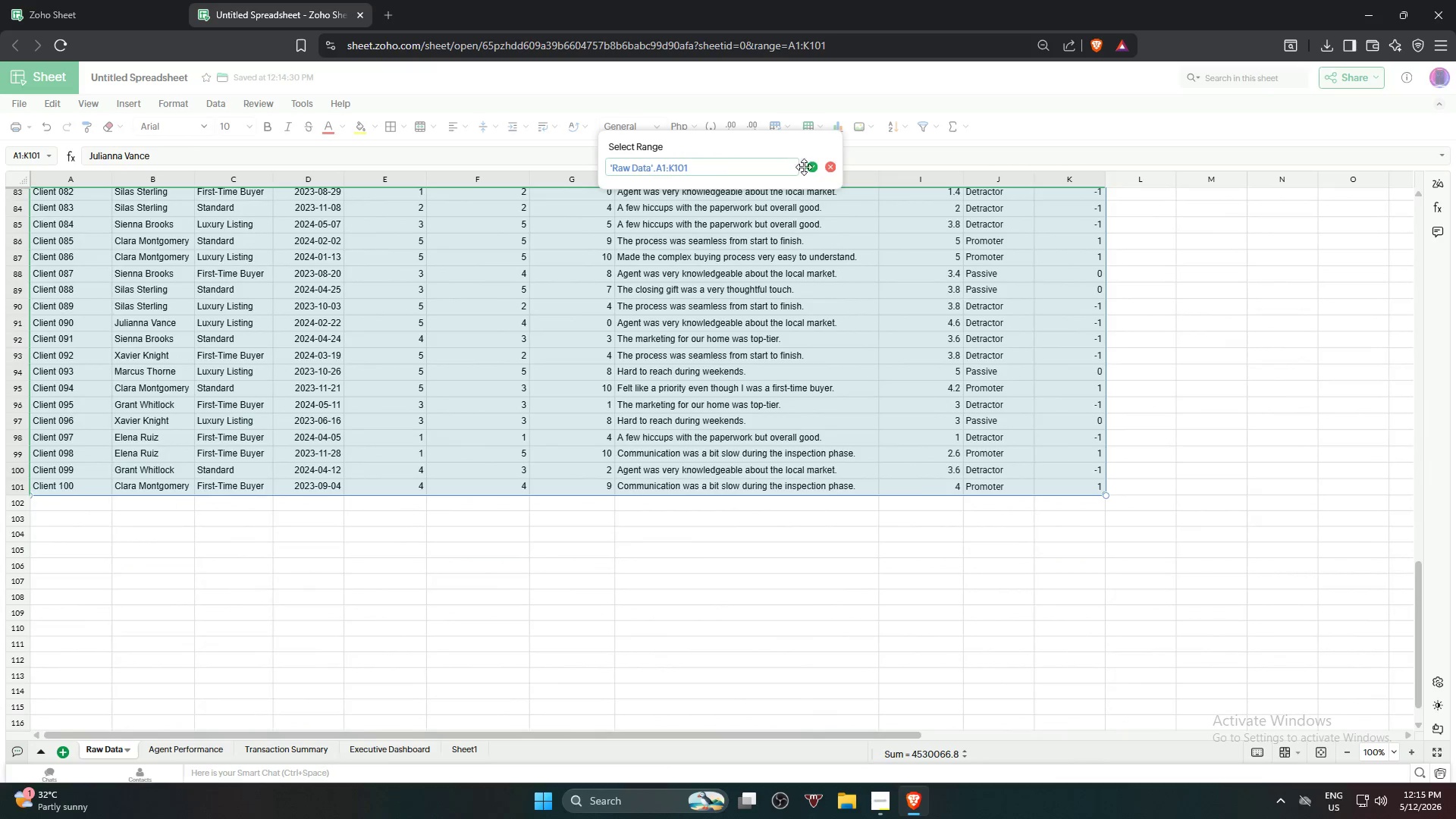 
left_click([810, 169])
 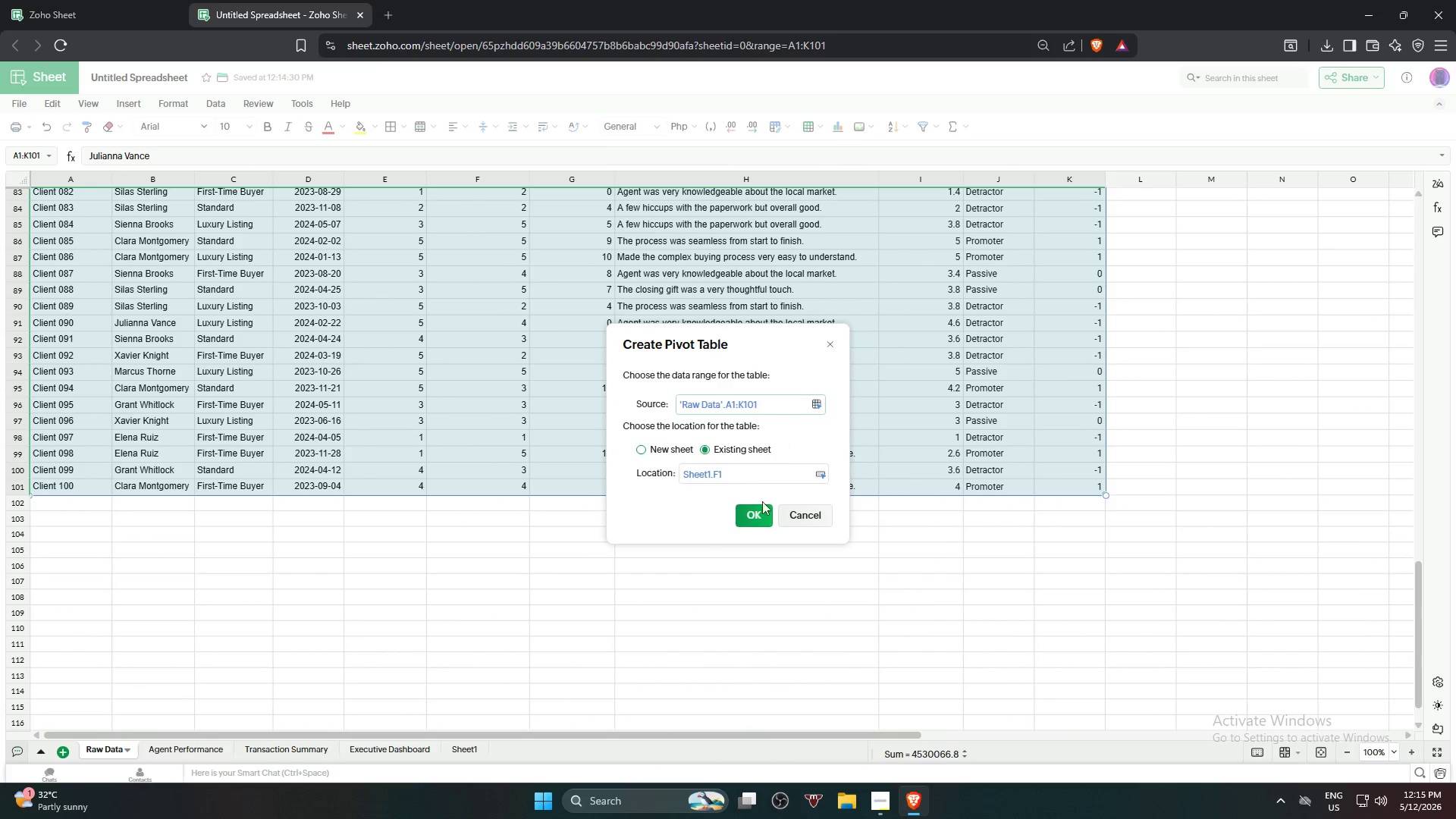 
left_click([758, 513])
 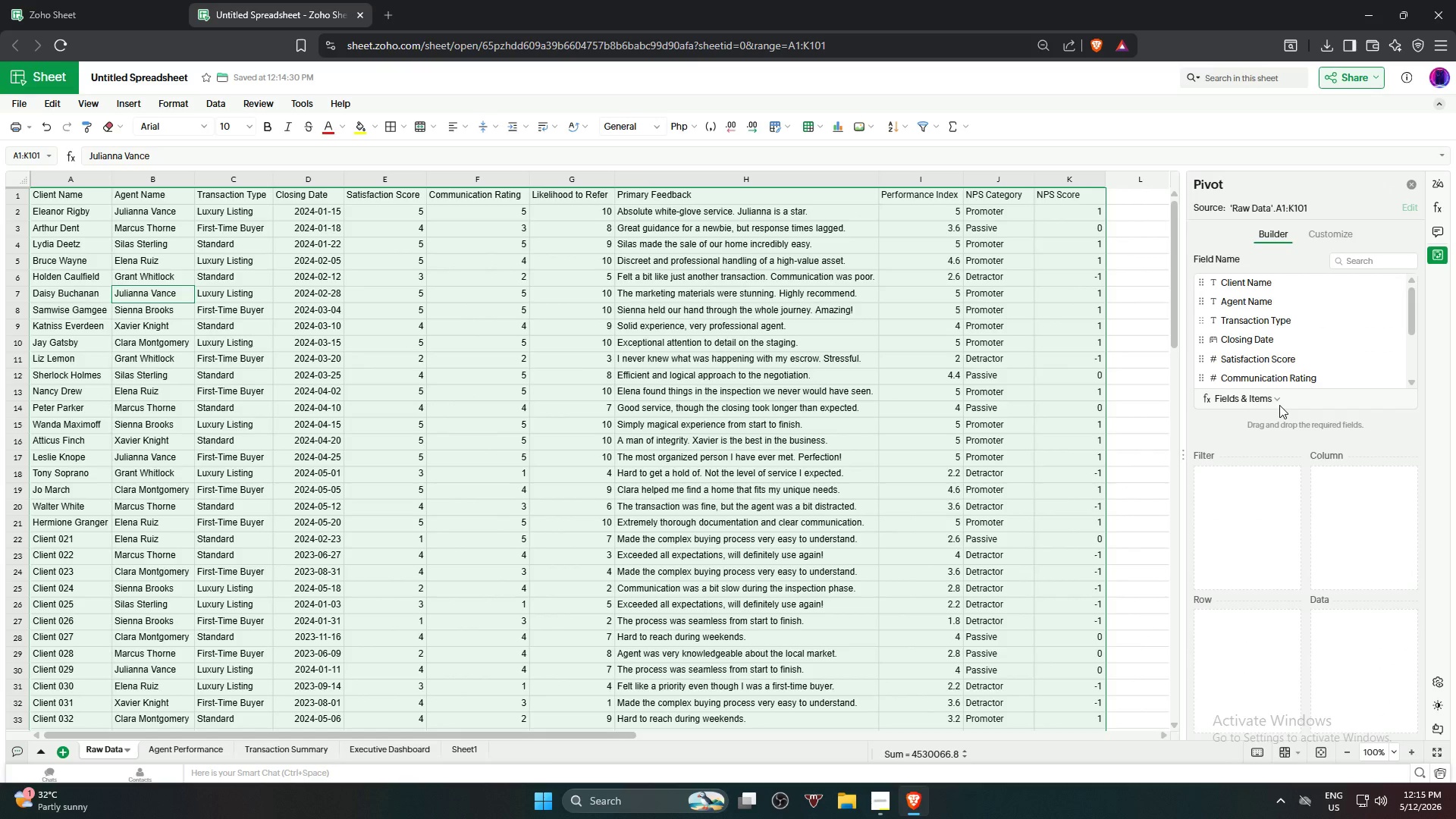 
left_click_drag(start_coordinate=[1306, 307], to_coordinate=[1243, 647])
 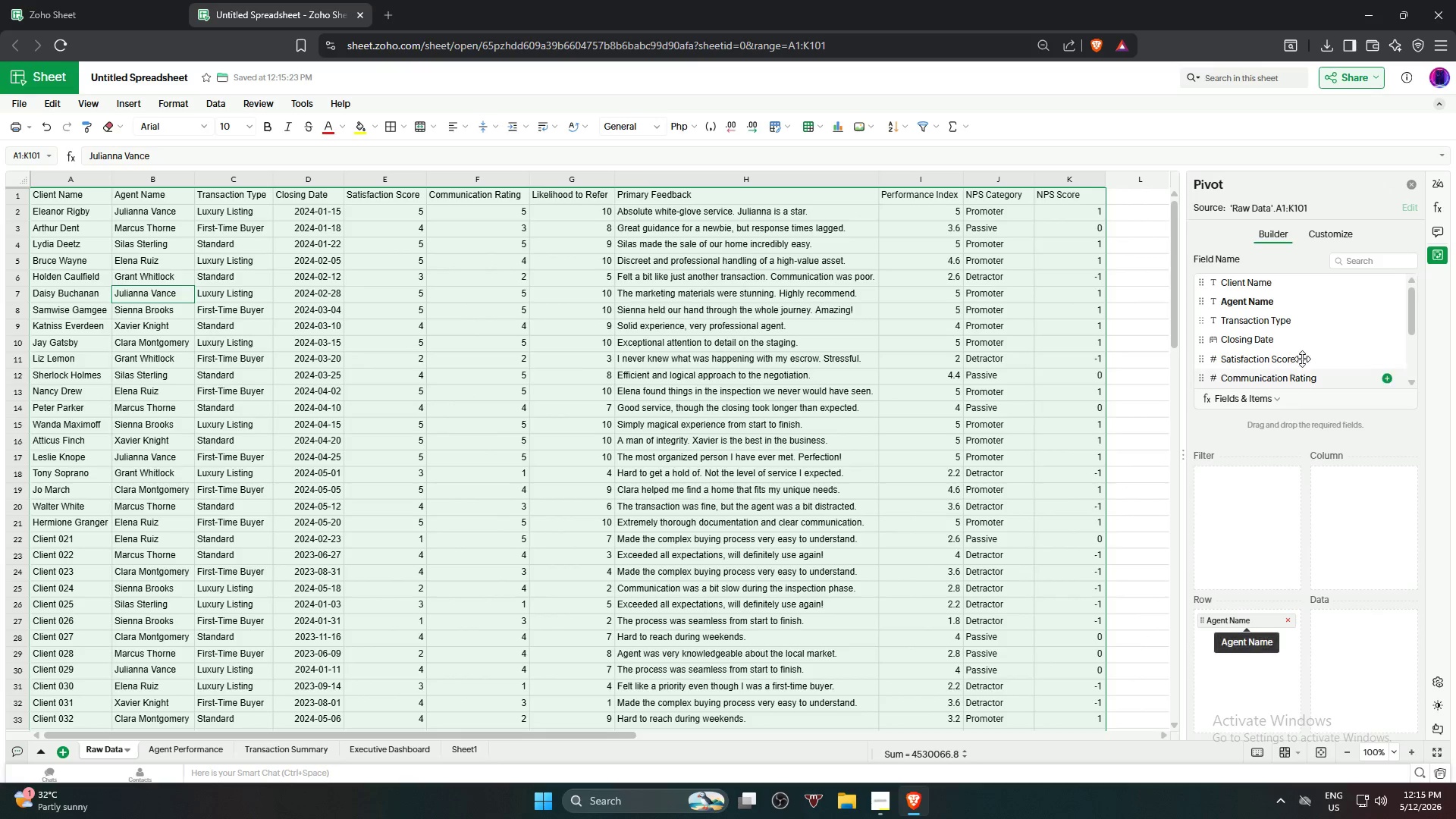 
scroll: coordinate [1316, 333], scroll_direction: down, amount: 1.0
 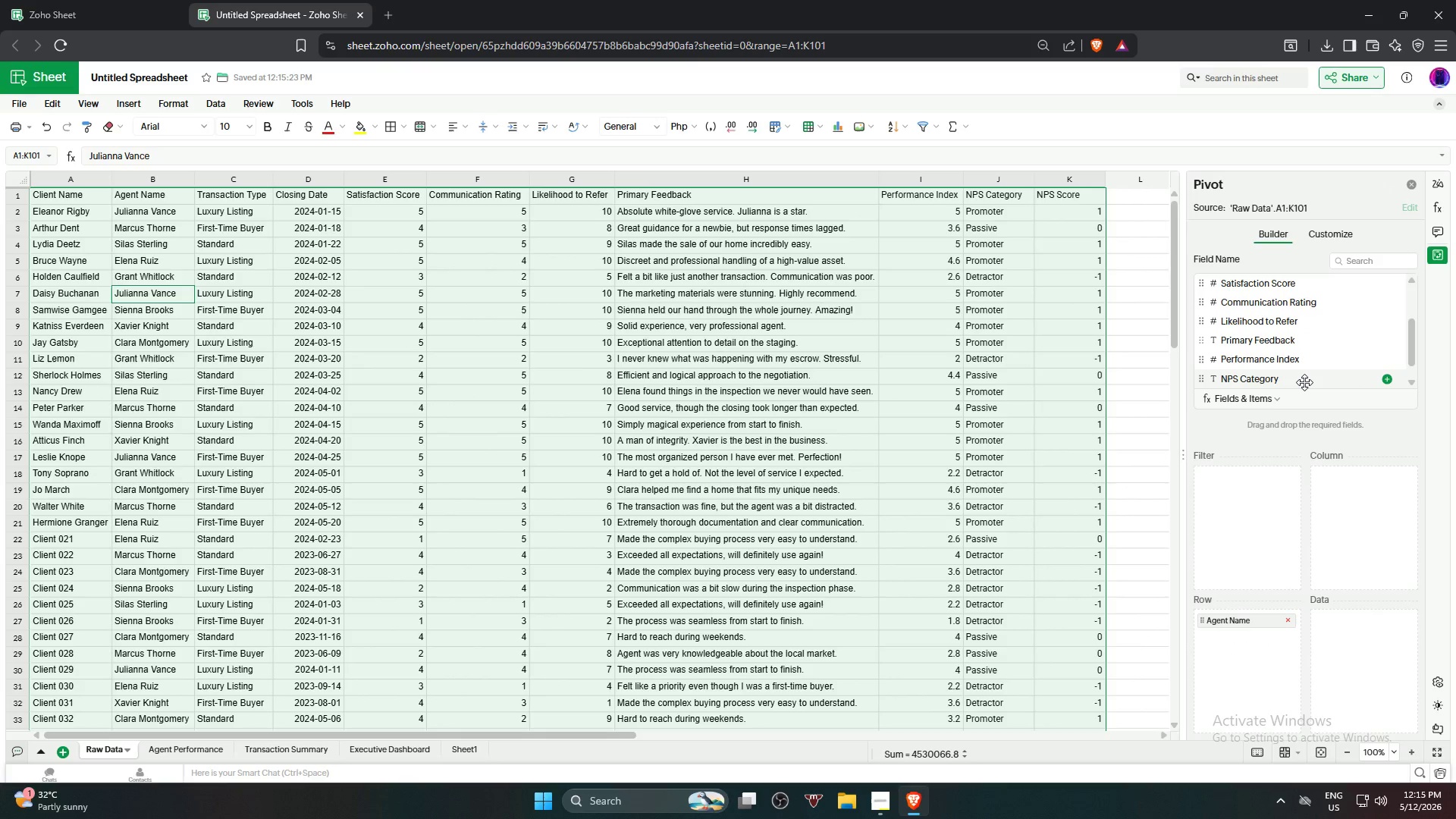 
left_click_drag(start_coordinate=[1304, 382], to_coordinate=[1367, 510])
 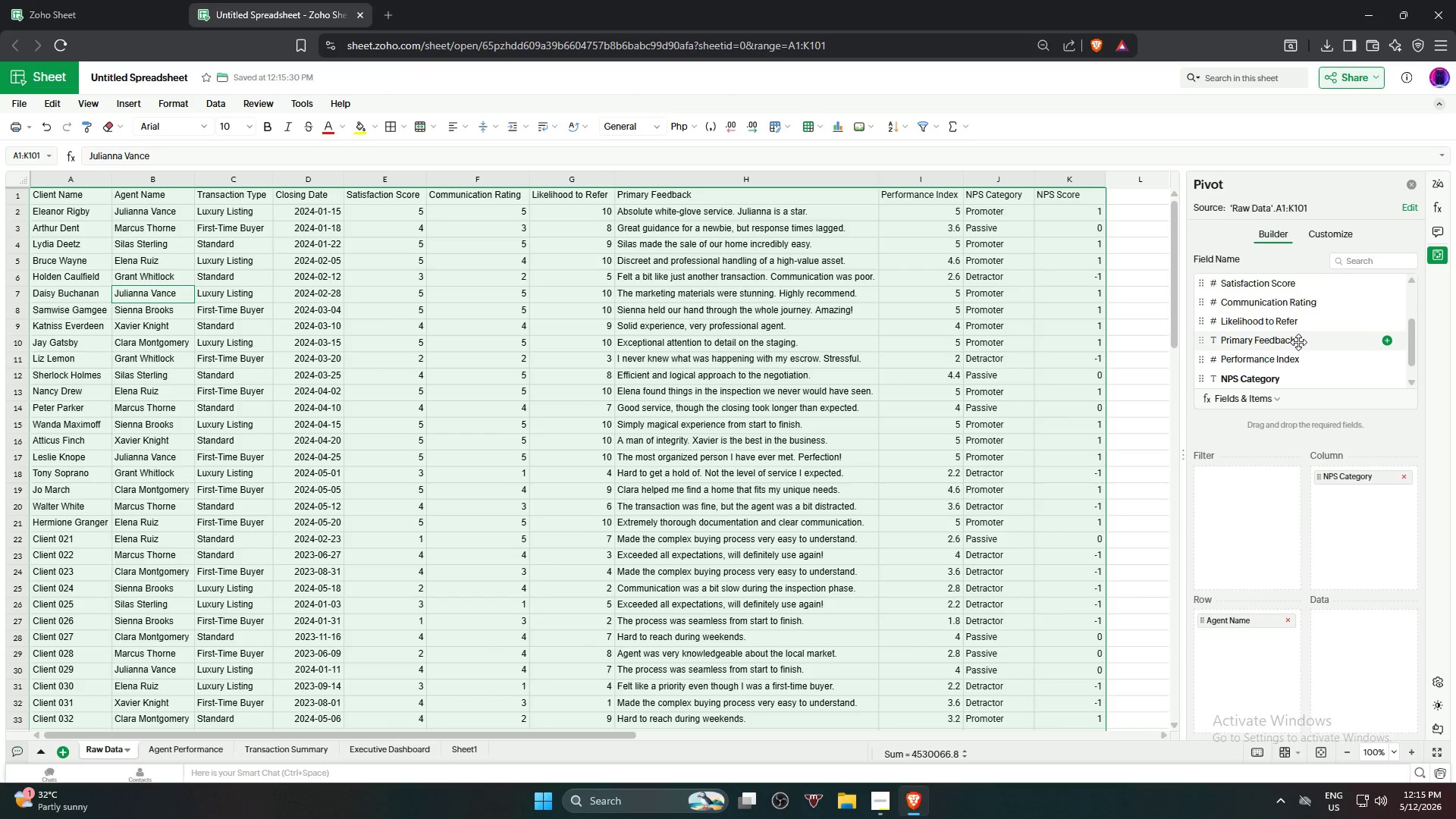 
scroll: coordinate [1298, 343], scroll_direction: down, amount: 2.0
 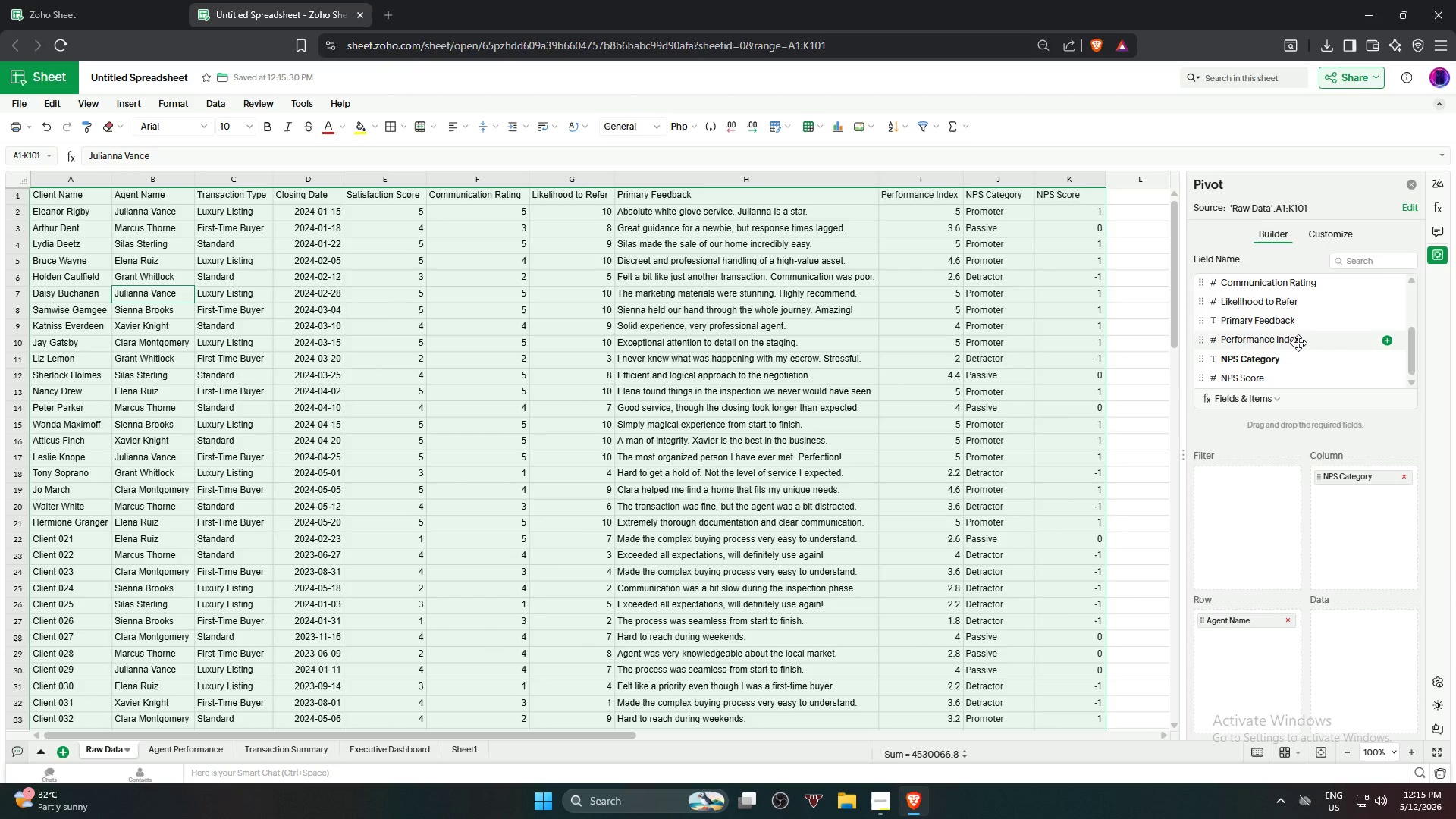 
scroll: coordinate [1298, 343], scroll_direction: up, amount: 1.0
 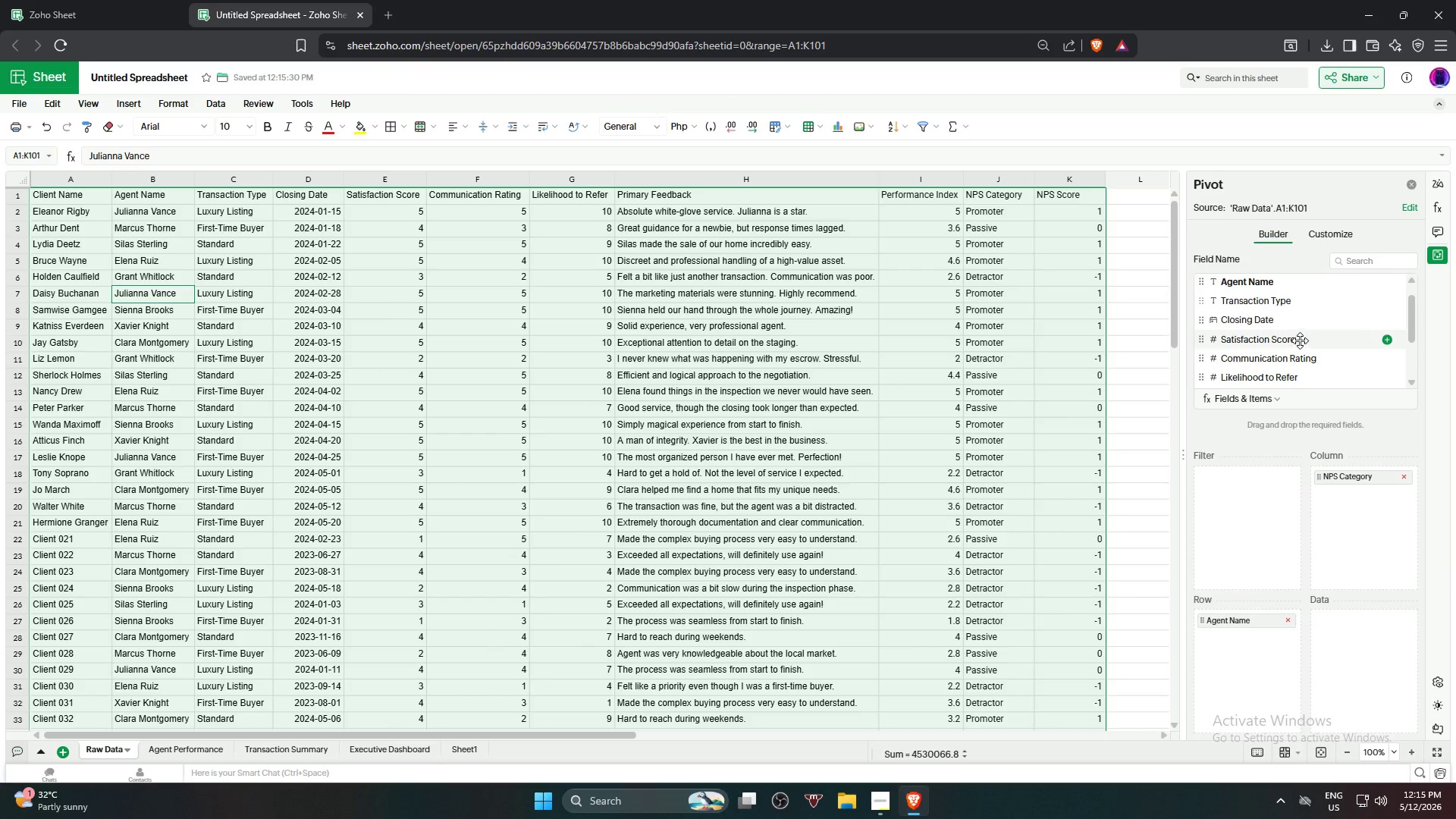 
scroll: coordinate [1299, 342], scroll_direction: down, amount: 5.0
 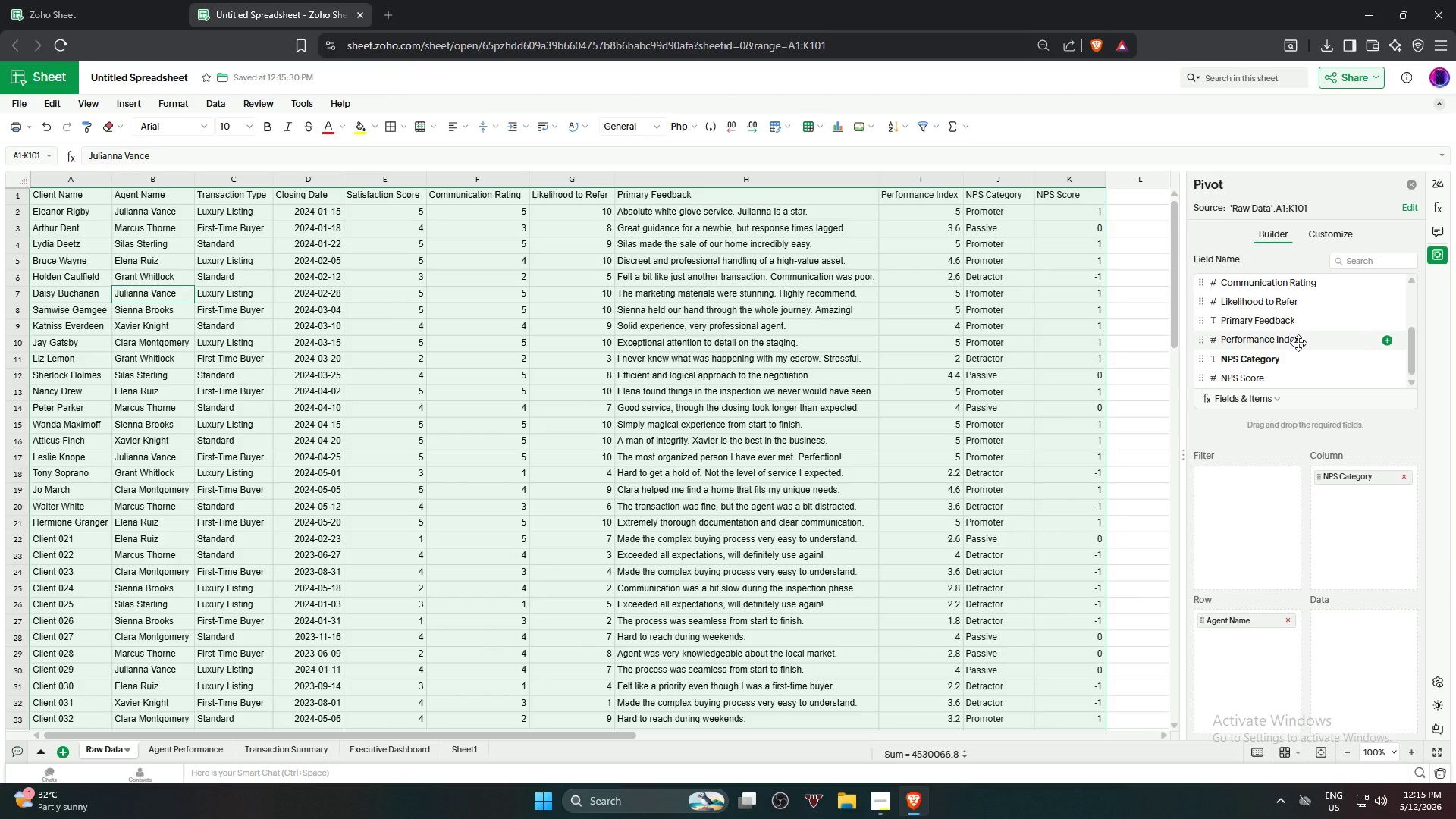 
scroll: coordinate [1298, 343], scroll_direction: up, amount: 2.0
 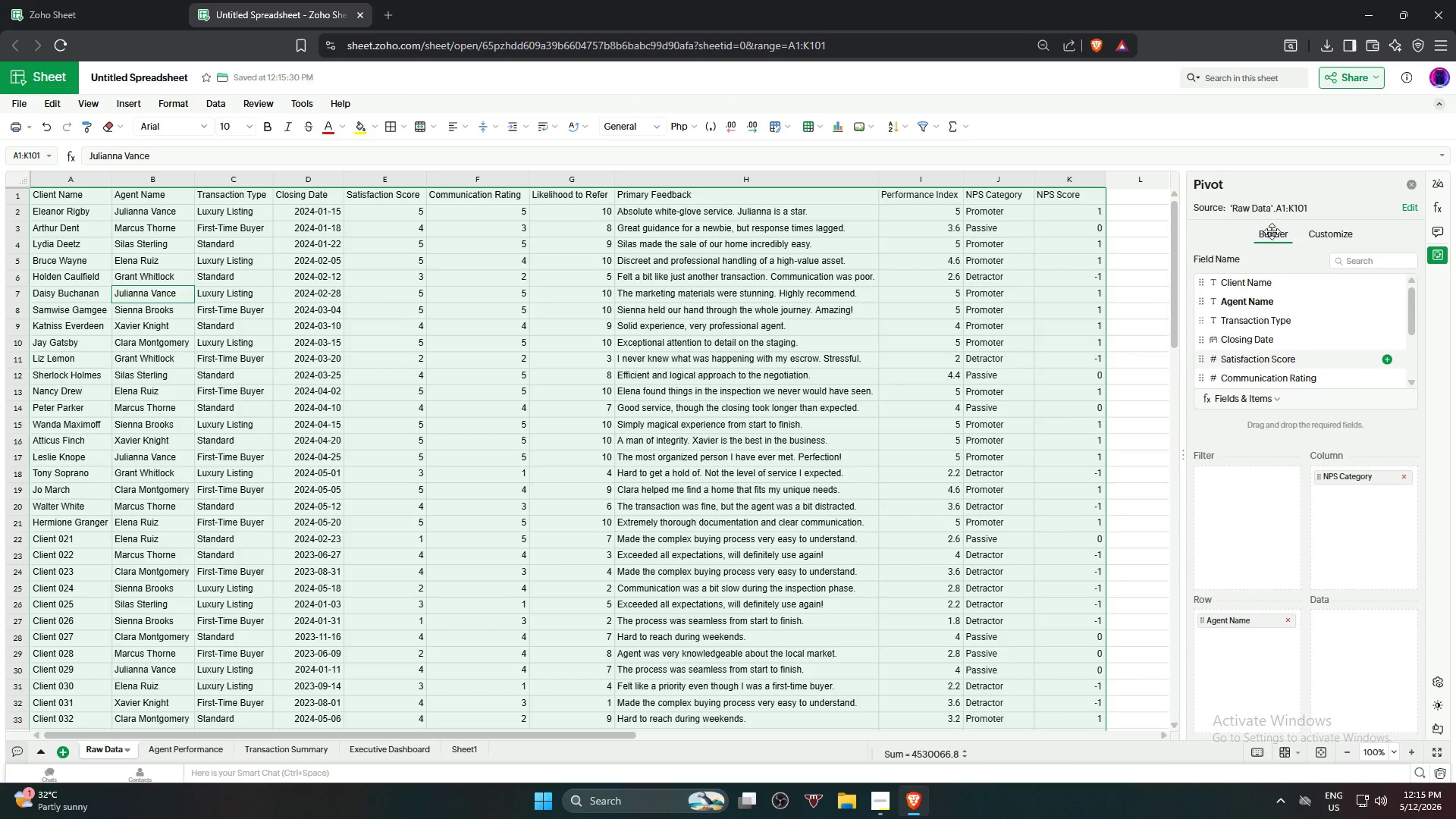 
wait(5.2)
 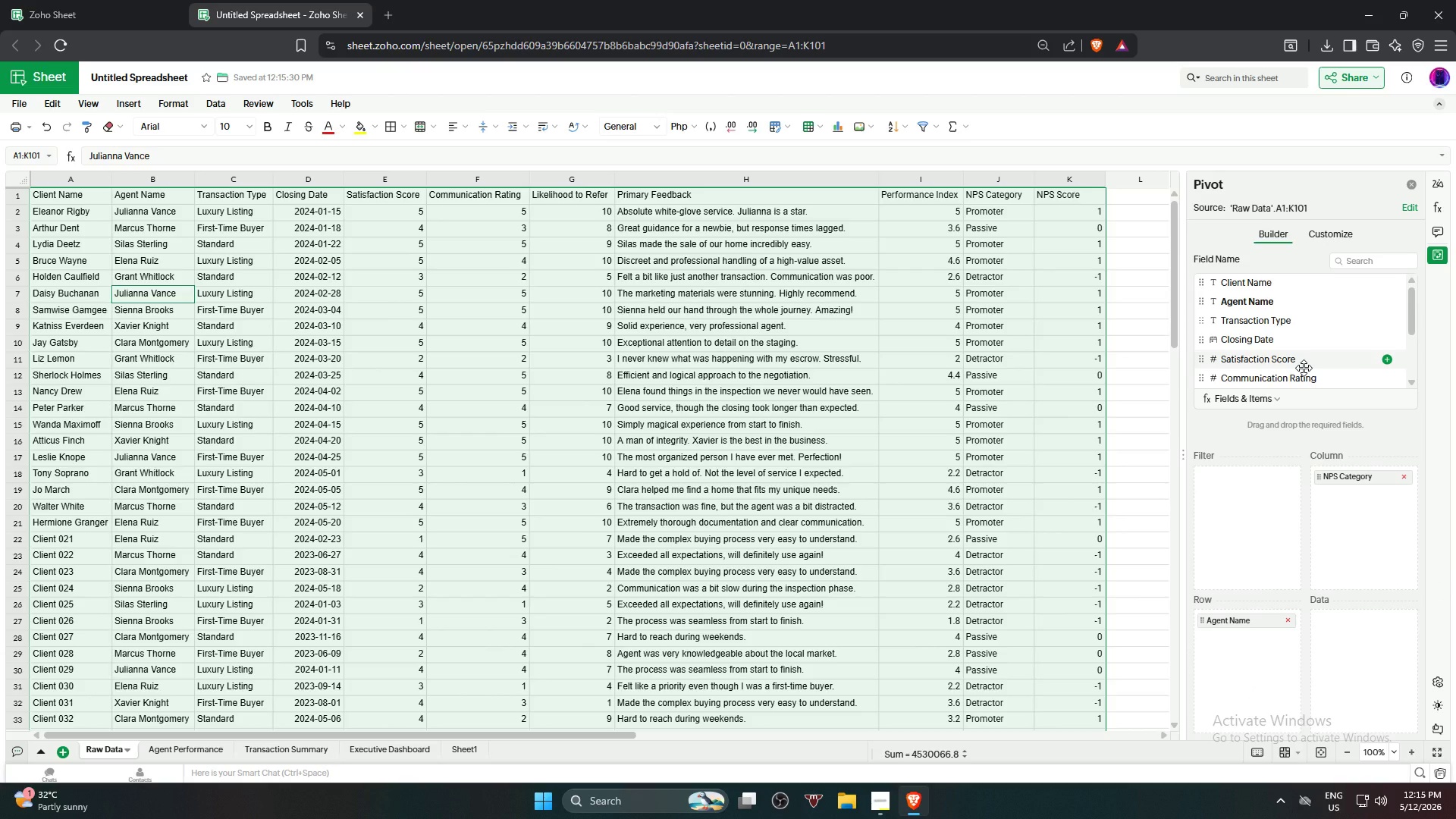 
left_click_drag(start_coordinate=[1282, 288], to_coordinate=[1336, 651])
 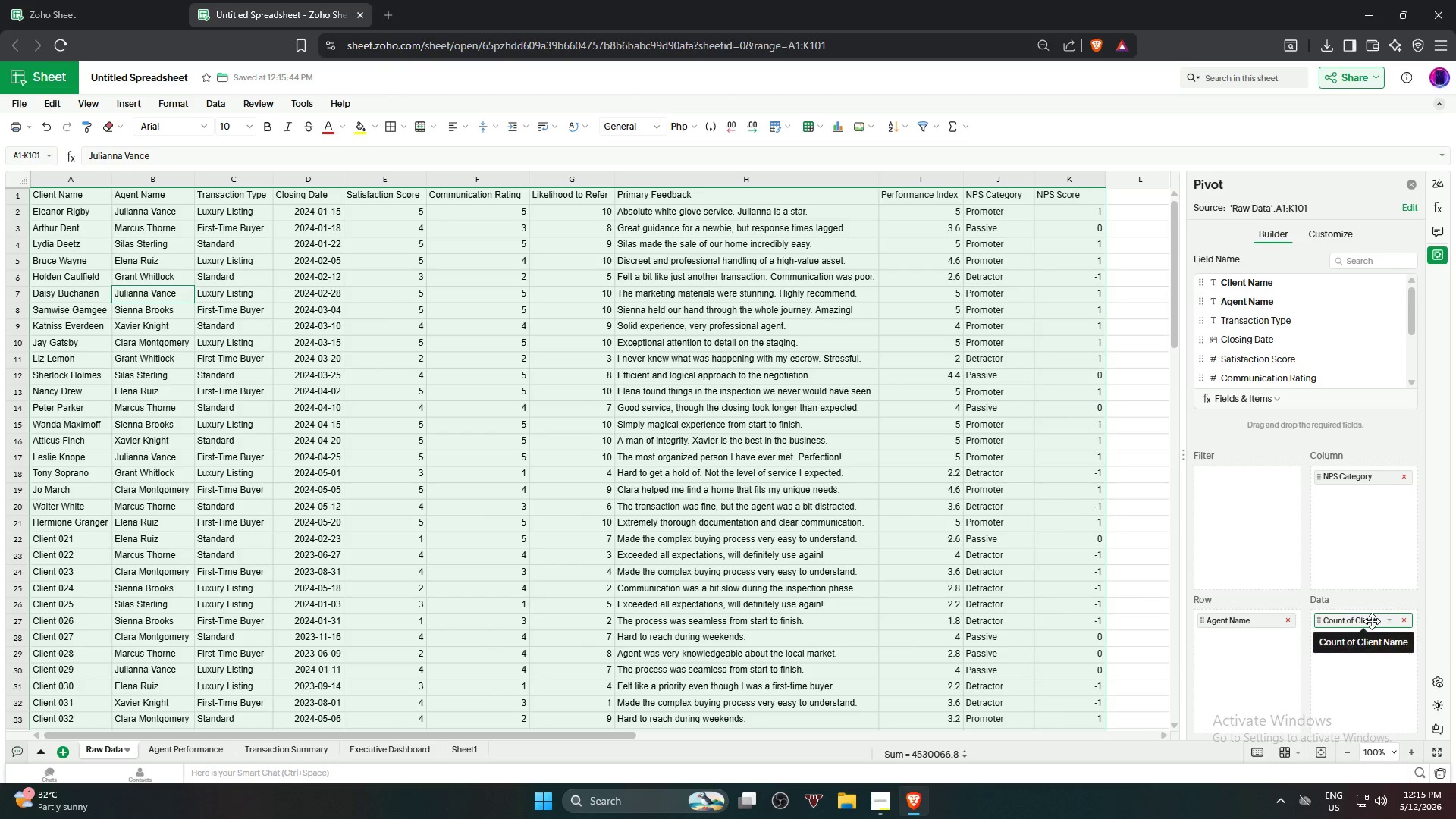 
left_click_drag(start_coordinate=[1294, 317], to_coordinate=[1268, 474])
 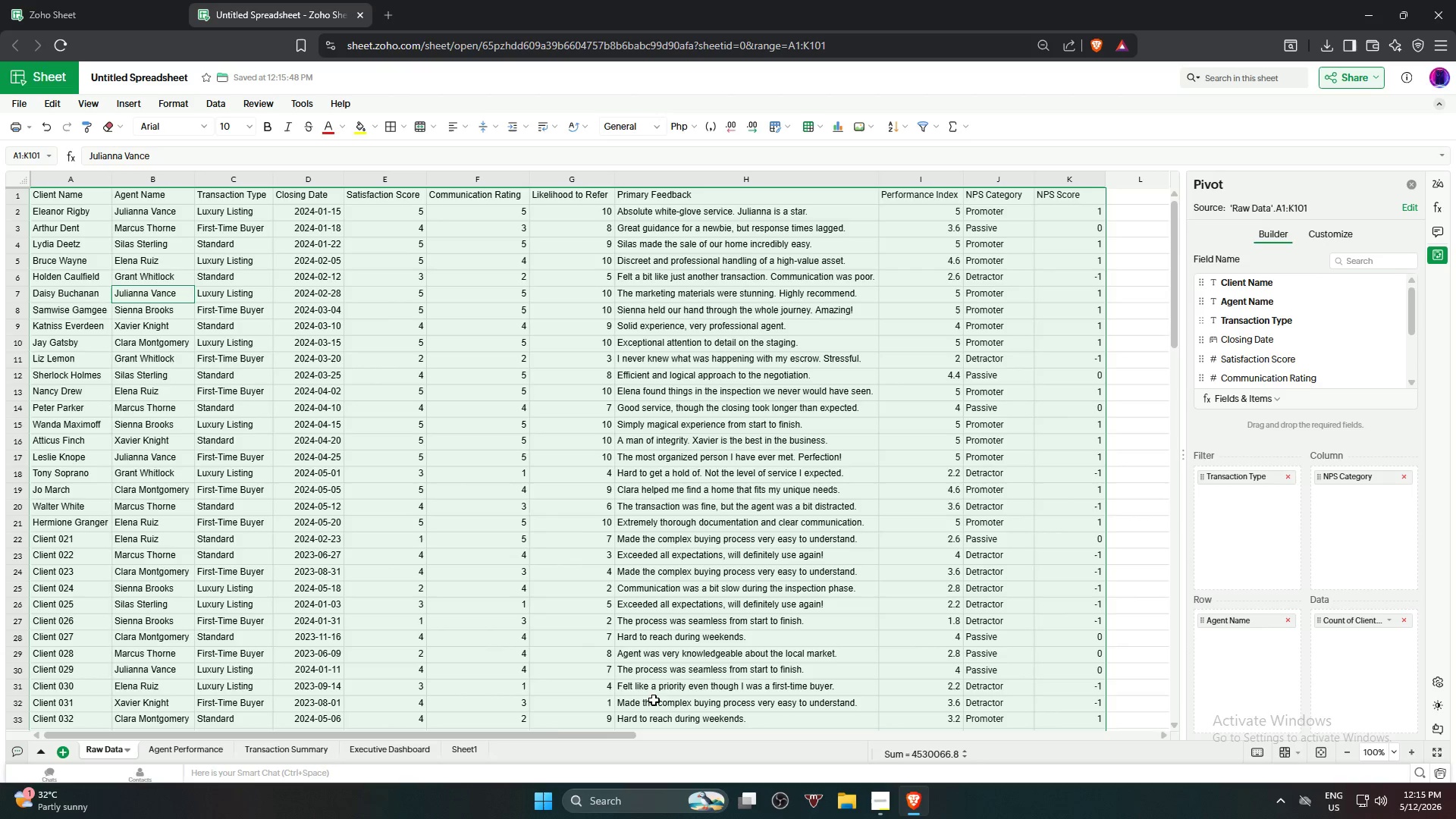 
left_click([459, 755])
 